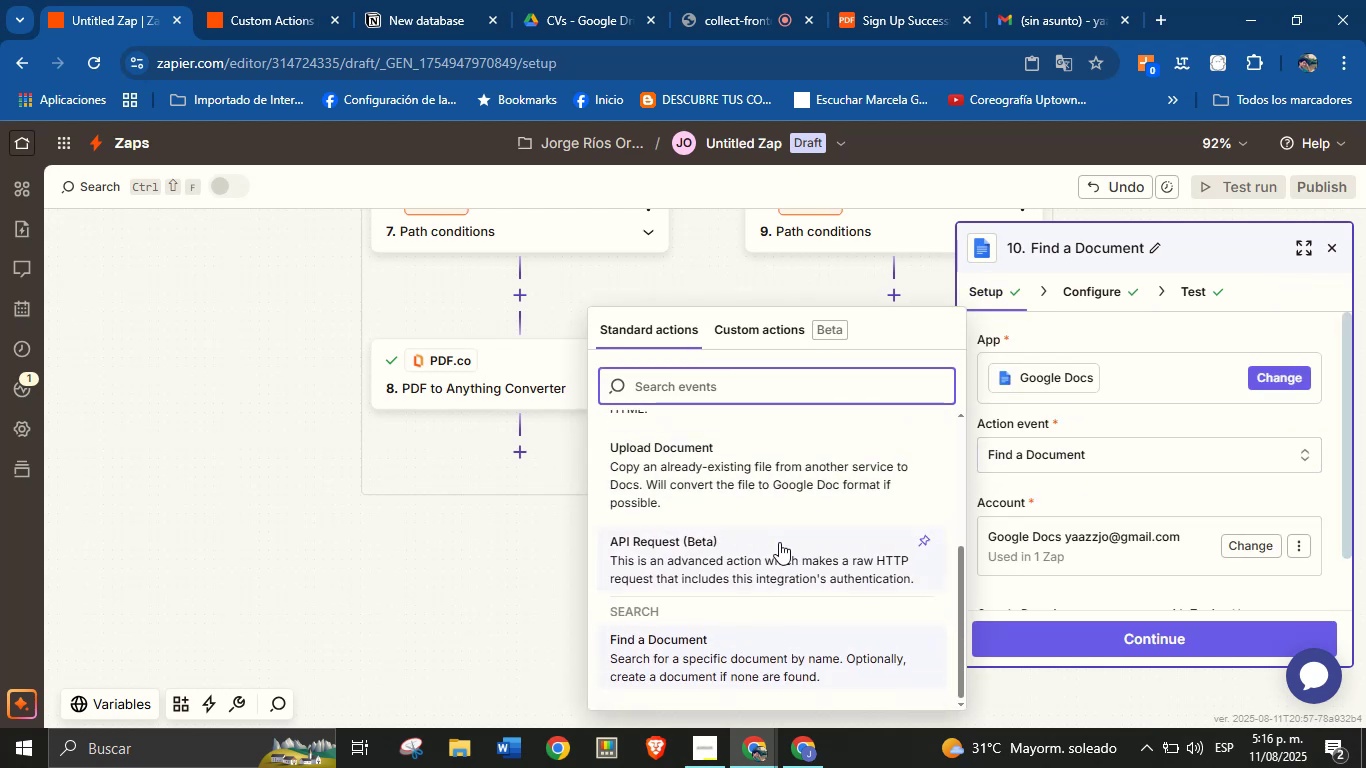 
scroll: coordinate [781, 503], scroll_direction: up, amount: 15.0
 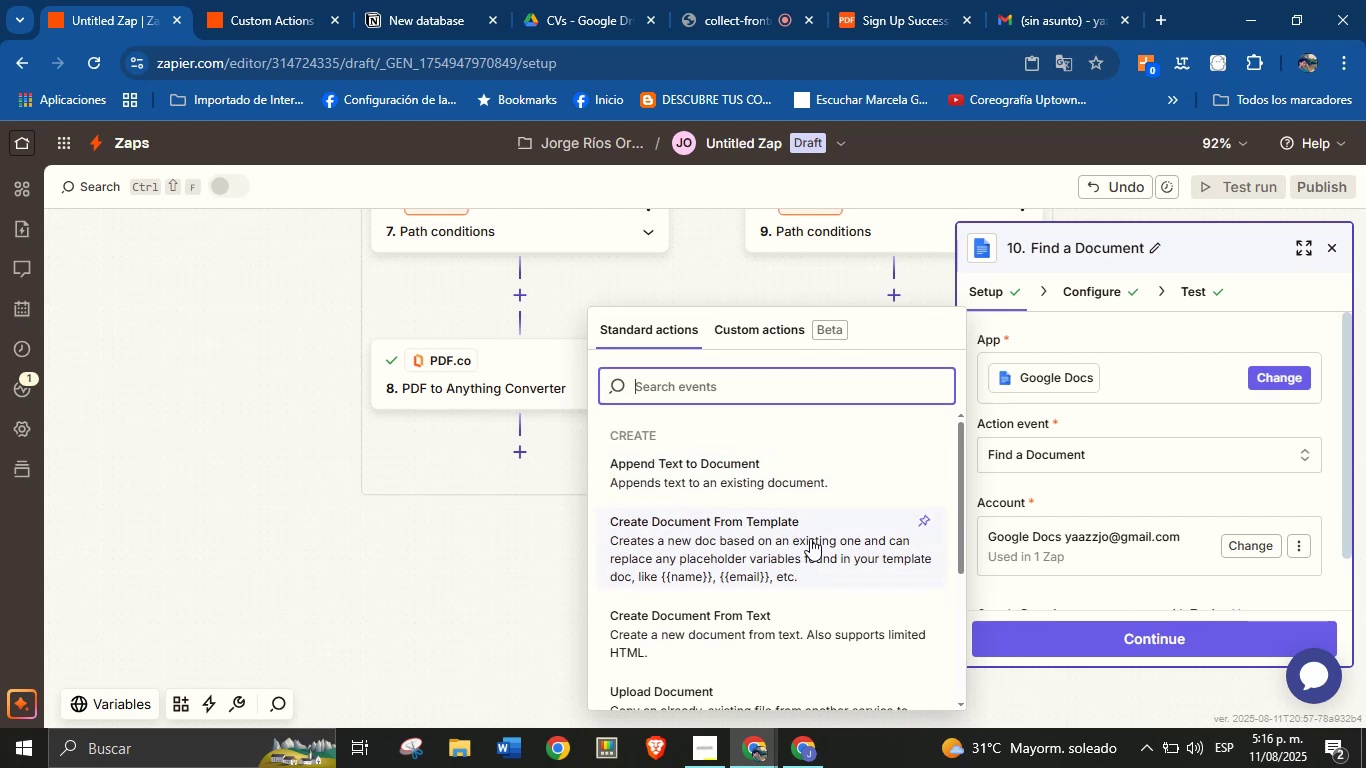 
wait(11.38)
 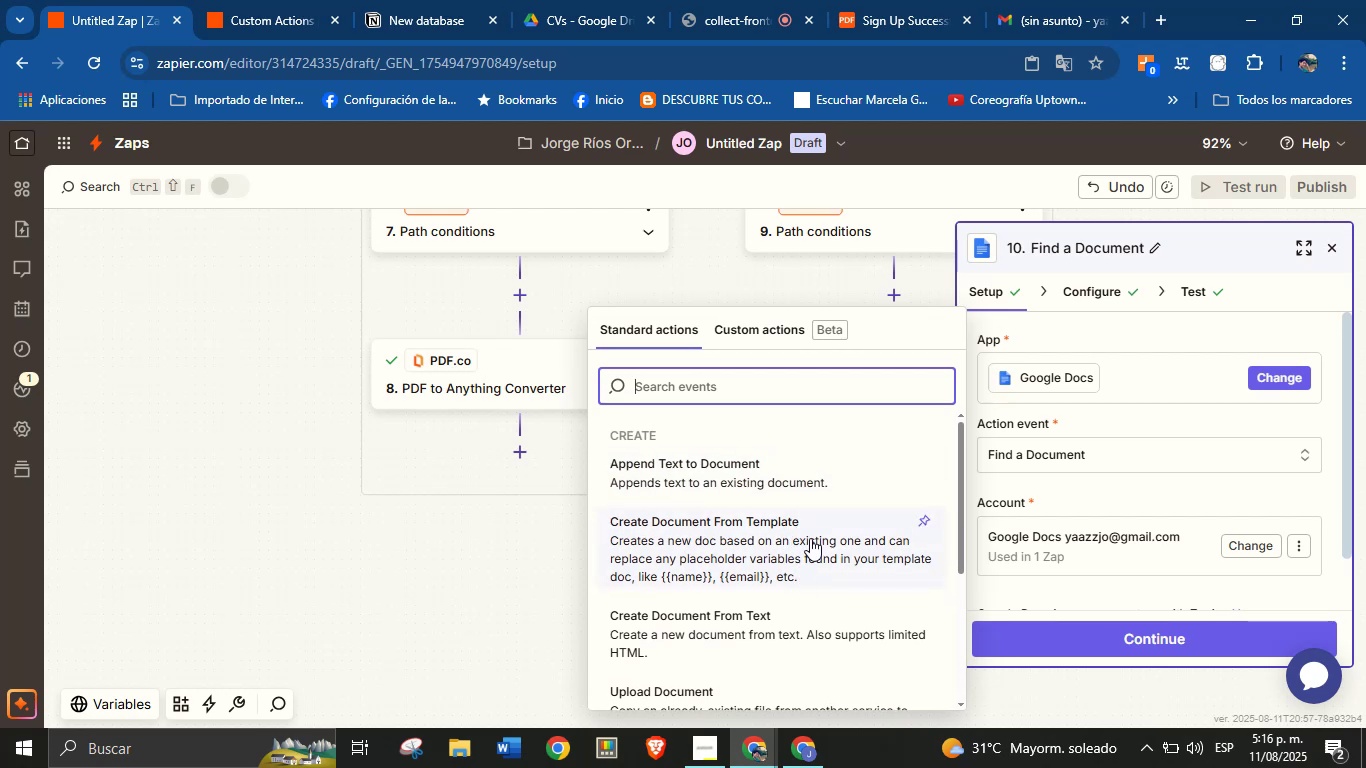 
scroll: coordinate [781, 584], scroll_direction: down, amount: 2.0
 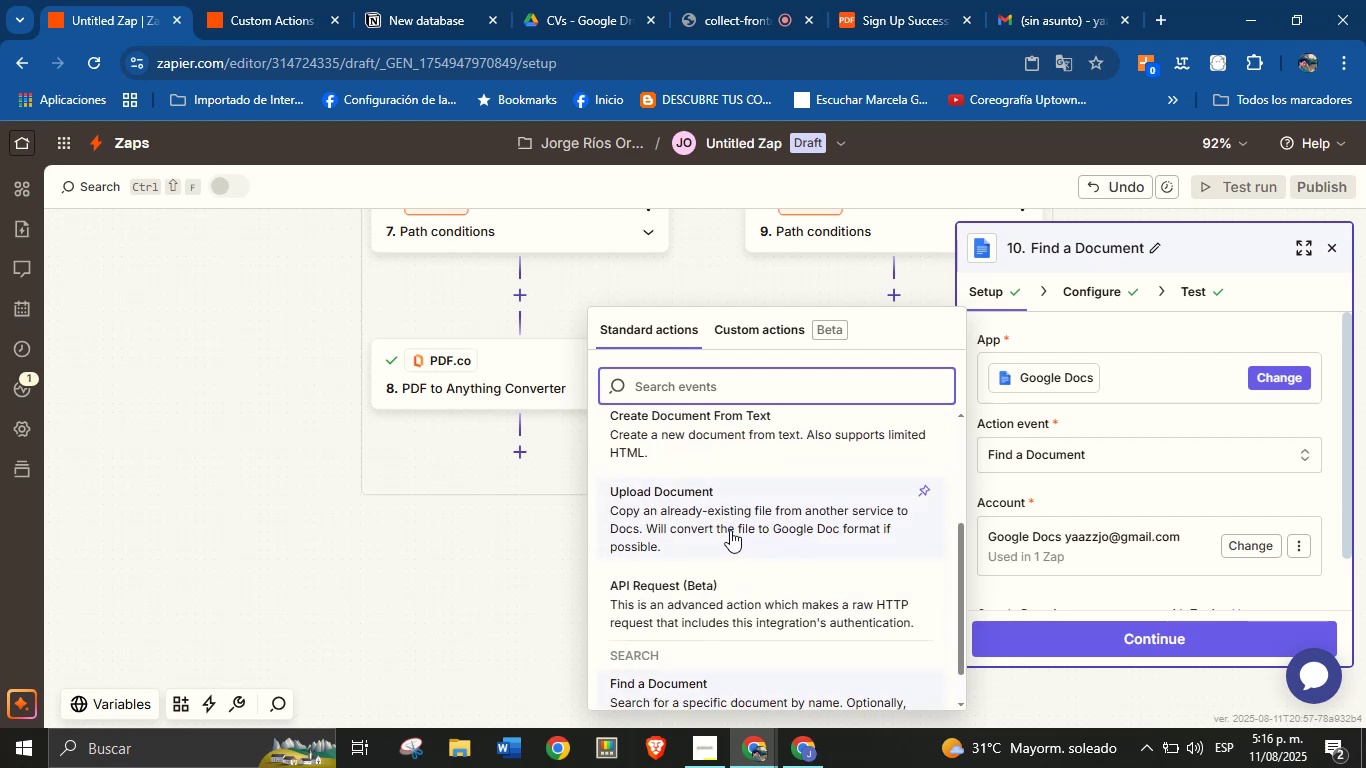 
wait(7.74)
 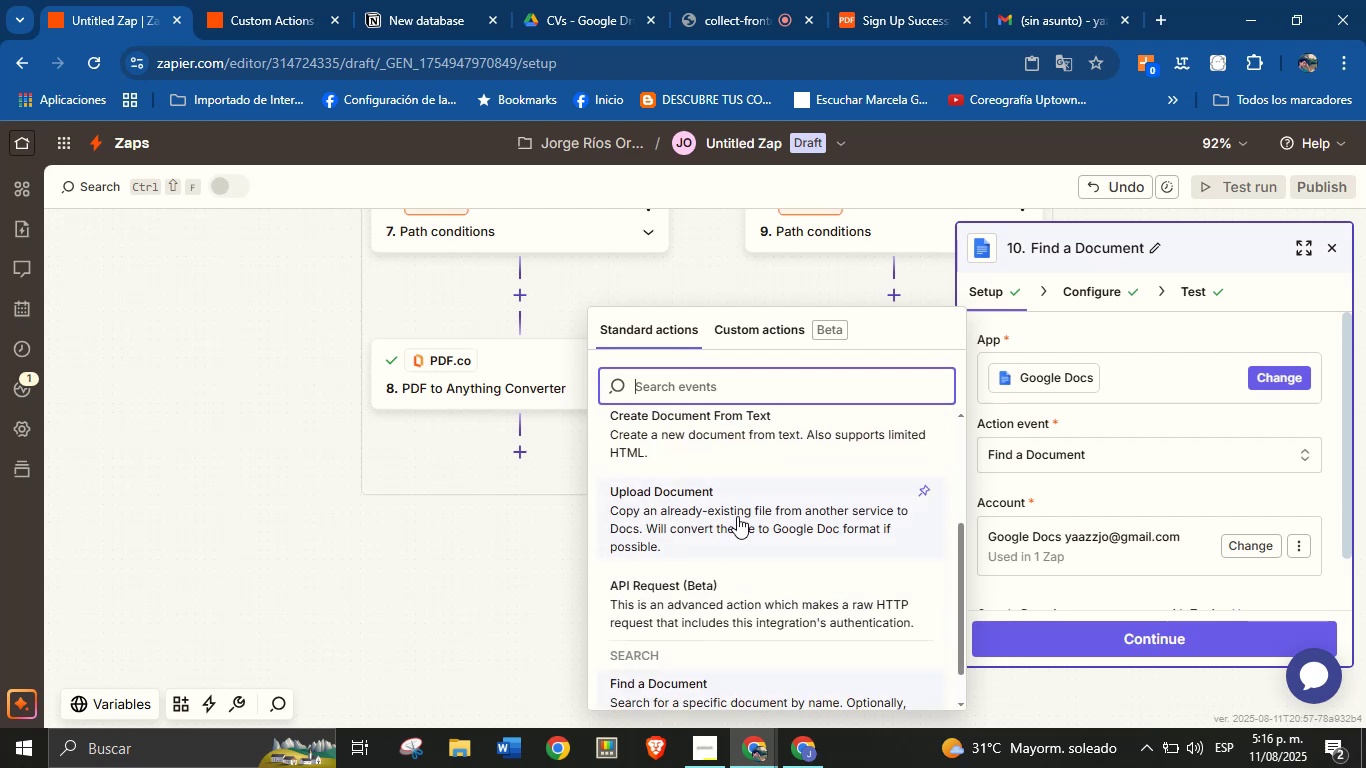 
scroll: coordinate [751, 547], scroll_direction: up, amount: 6.0
 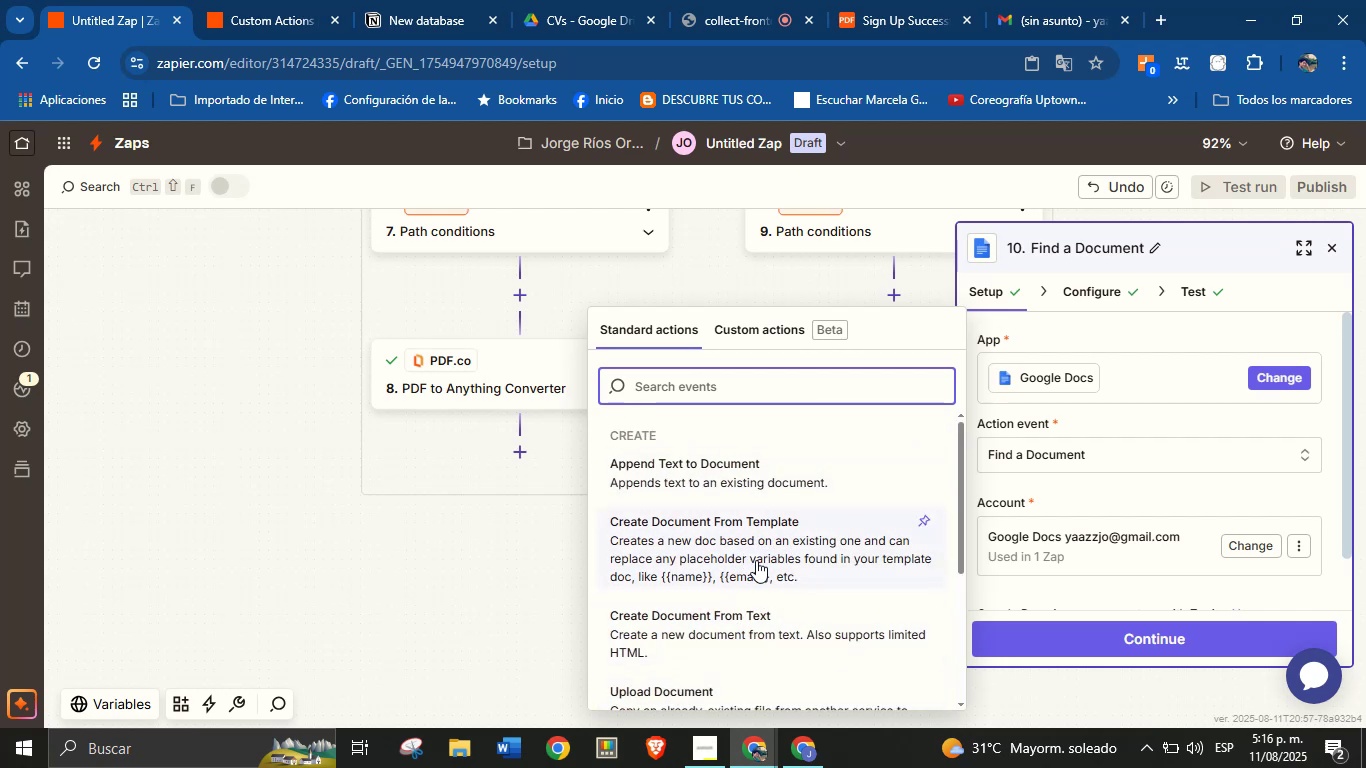 
wait(5.26)
 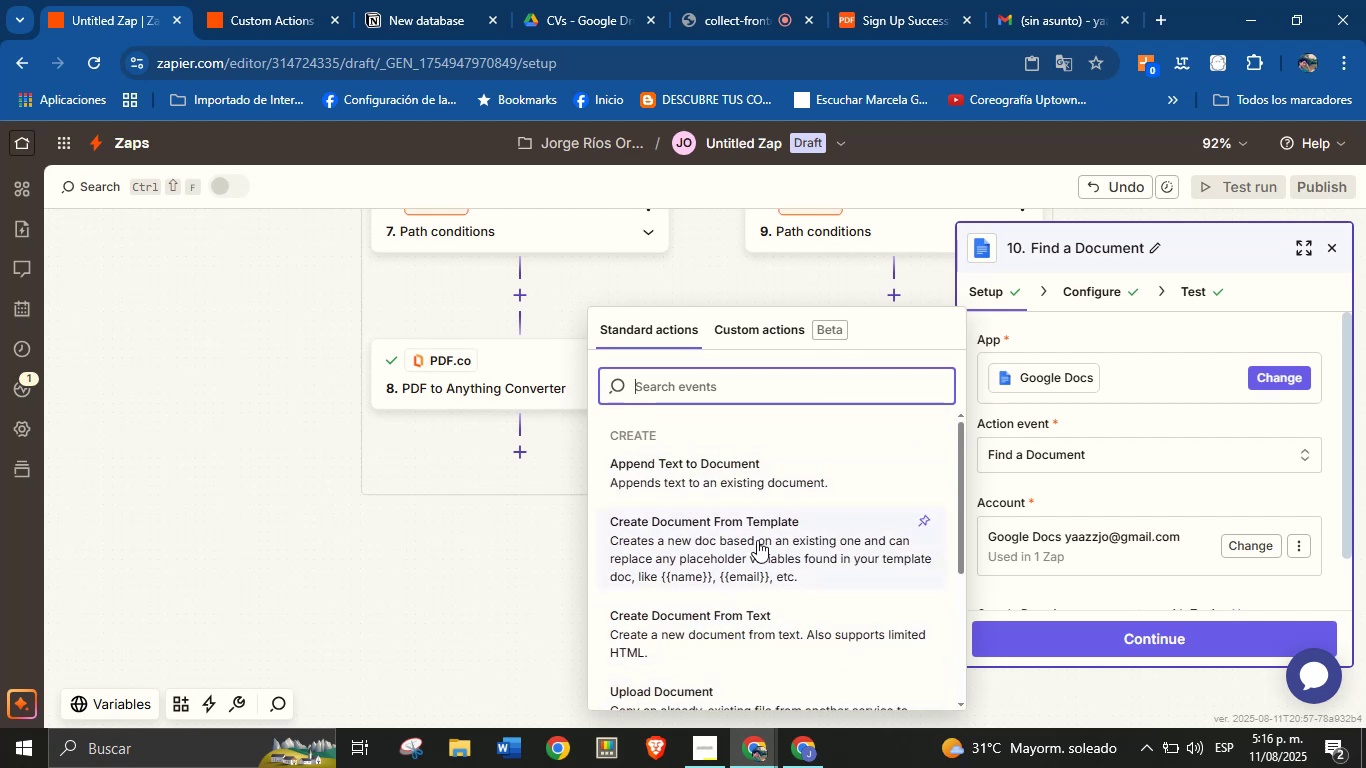 
scroll: coordinate [770, 554], scroll_direction: down, amount: 1.0
 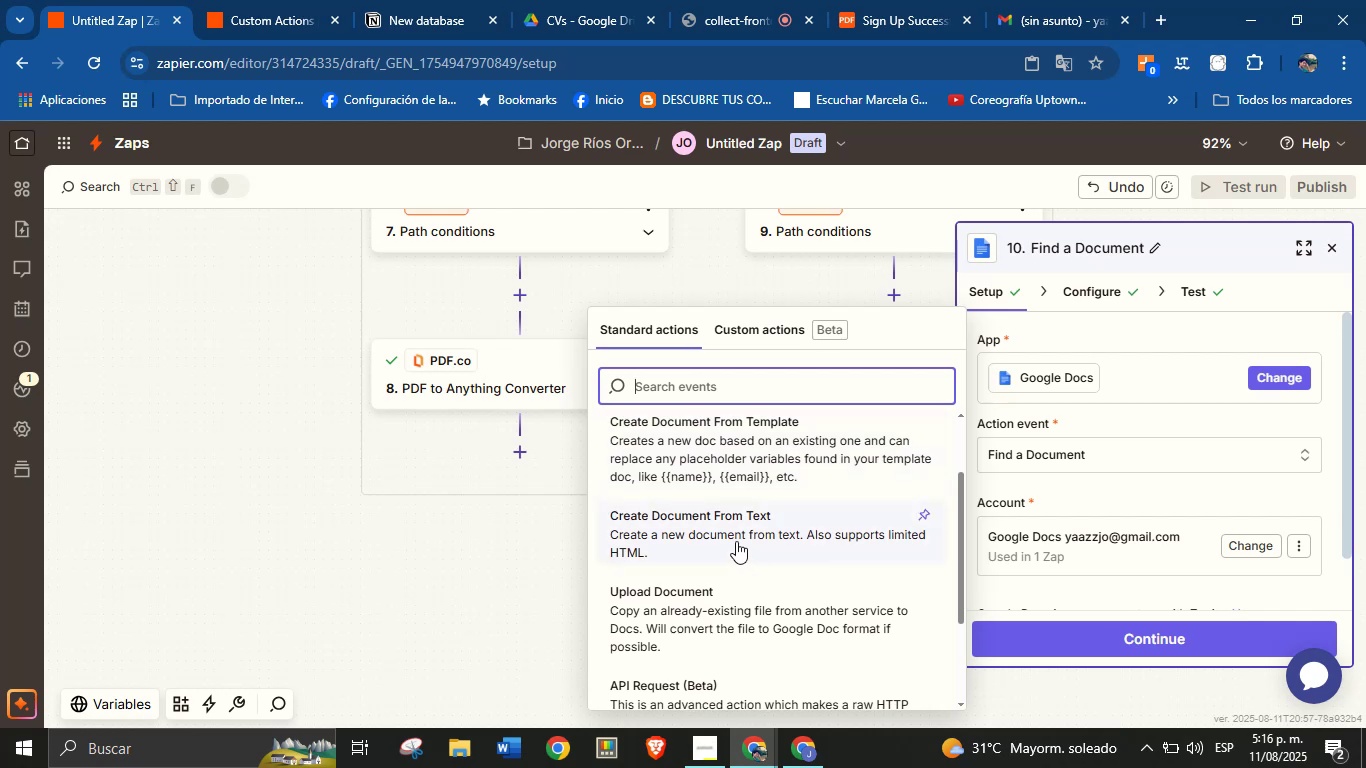 
scroll: coordinate [738, 531], scroll_direction: up, amount: 1.0
 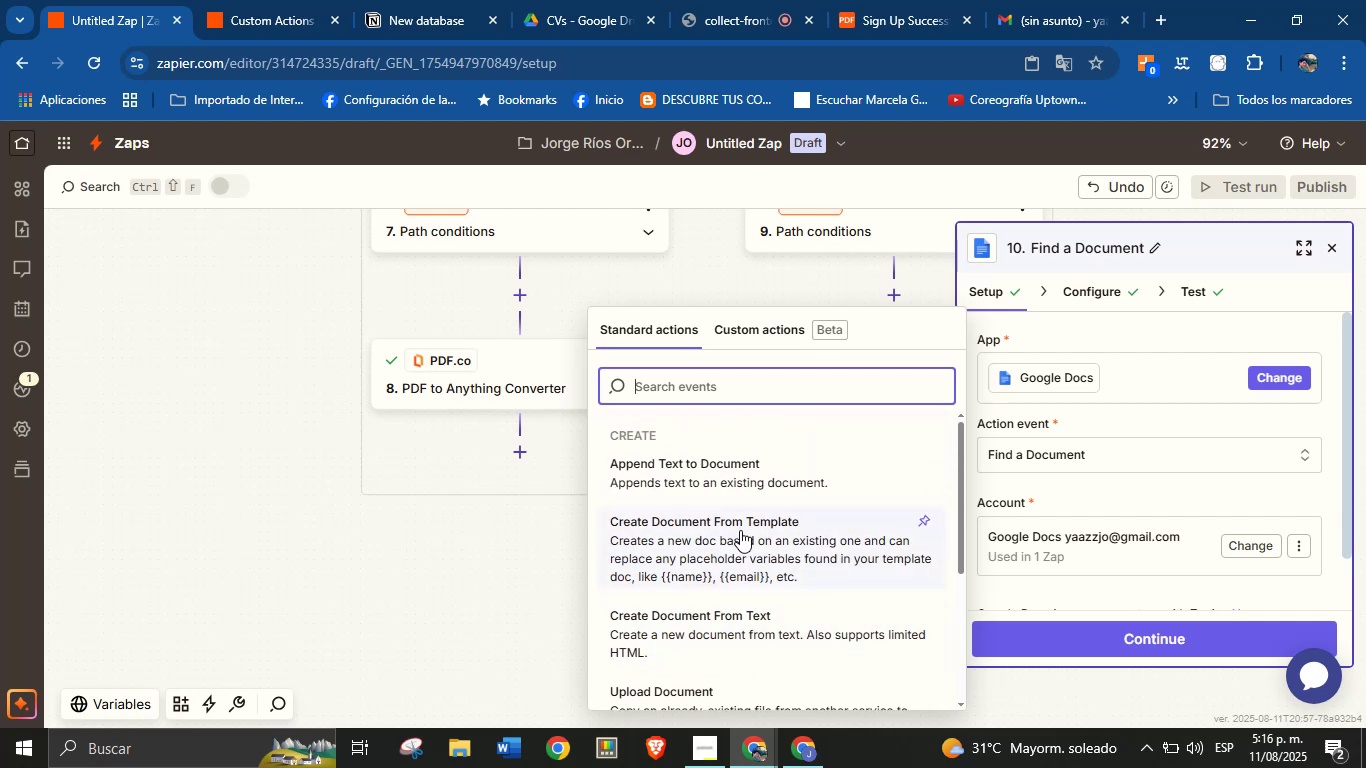 
left_click([740, 530])
 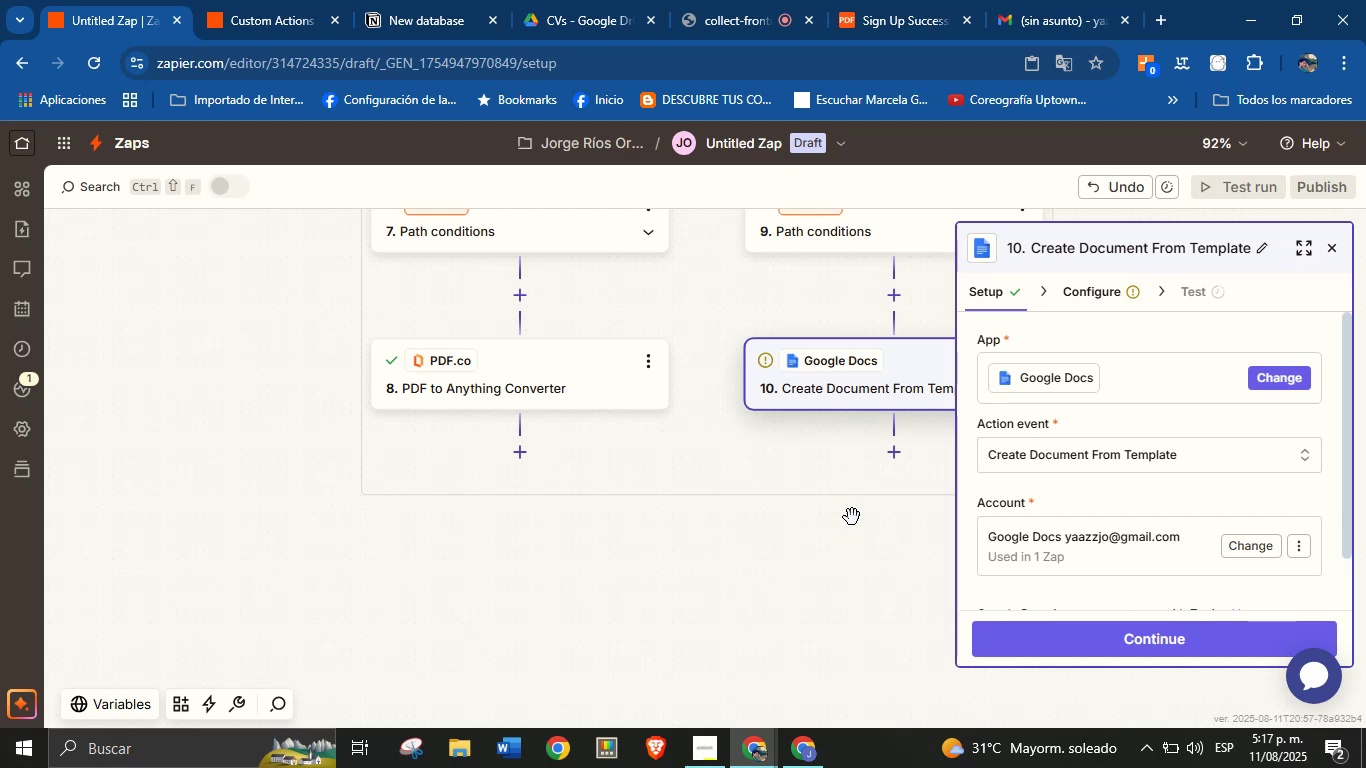 
wait(13.85)
 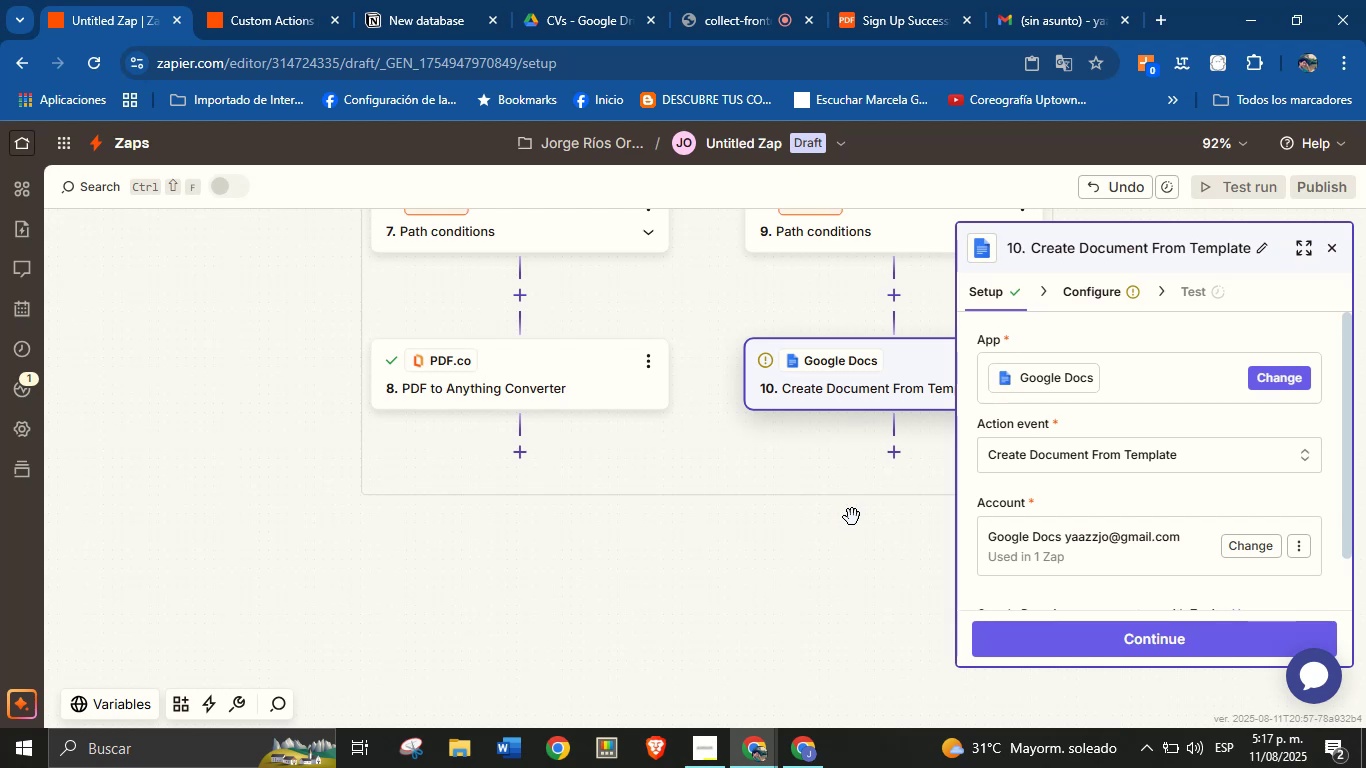 
left_click([1094, 632])
 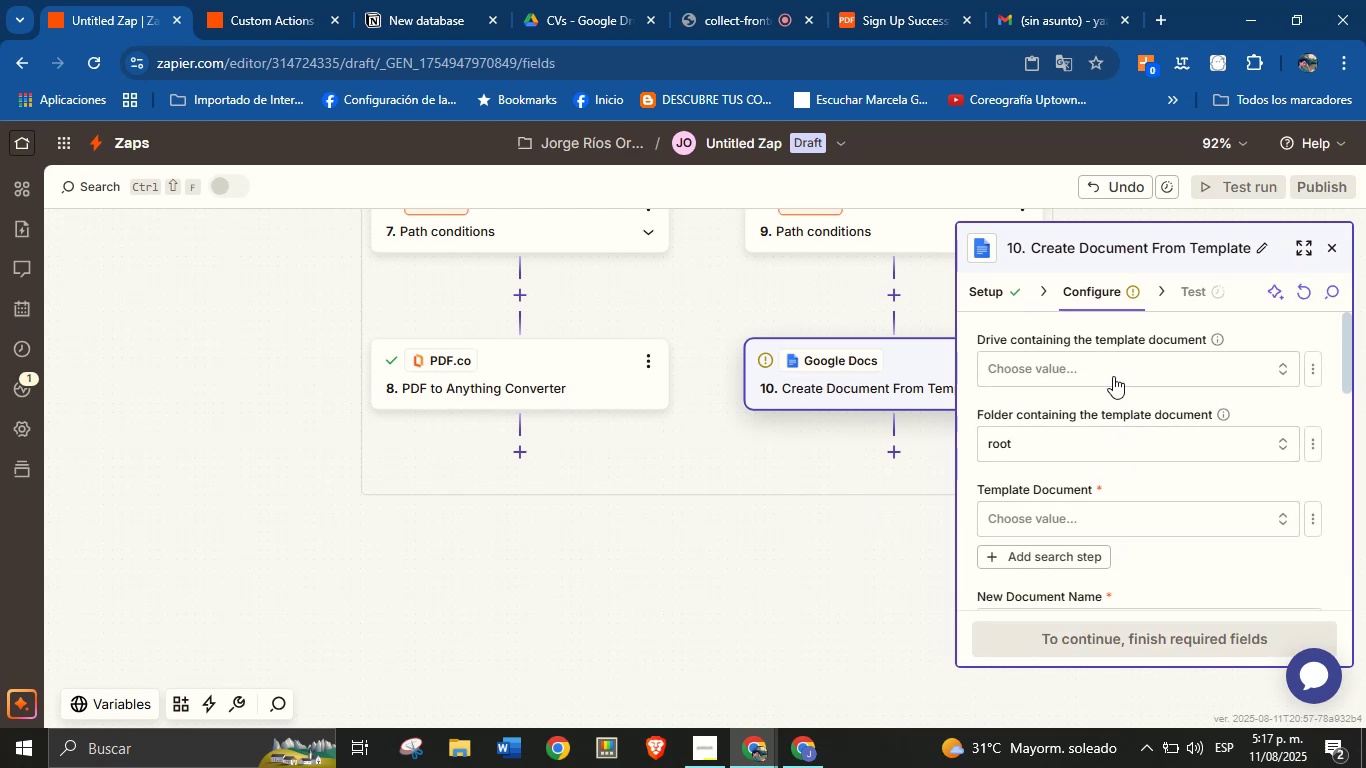 
left_click([1113, 361])
 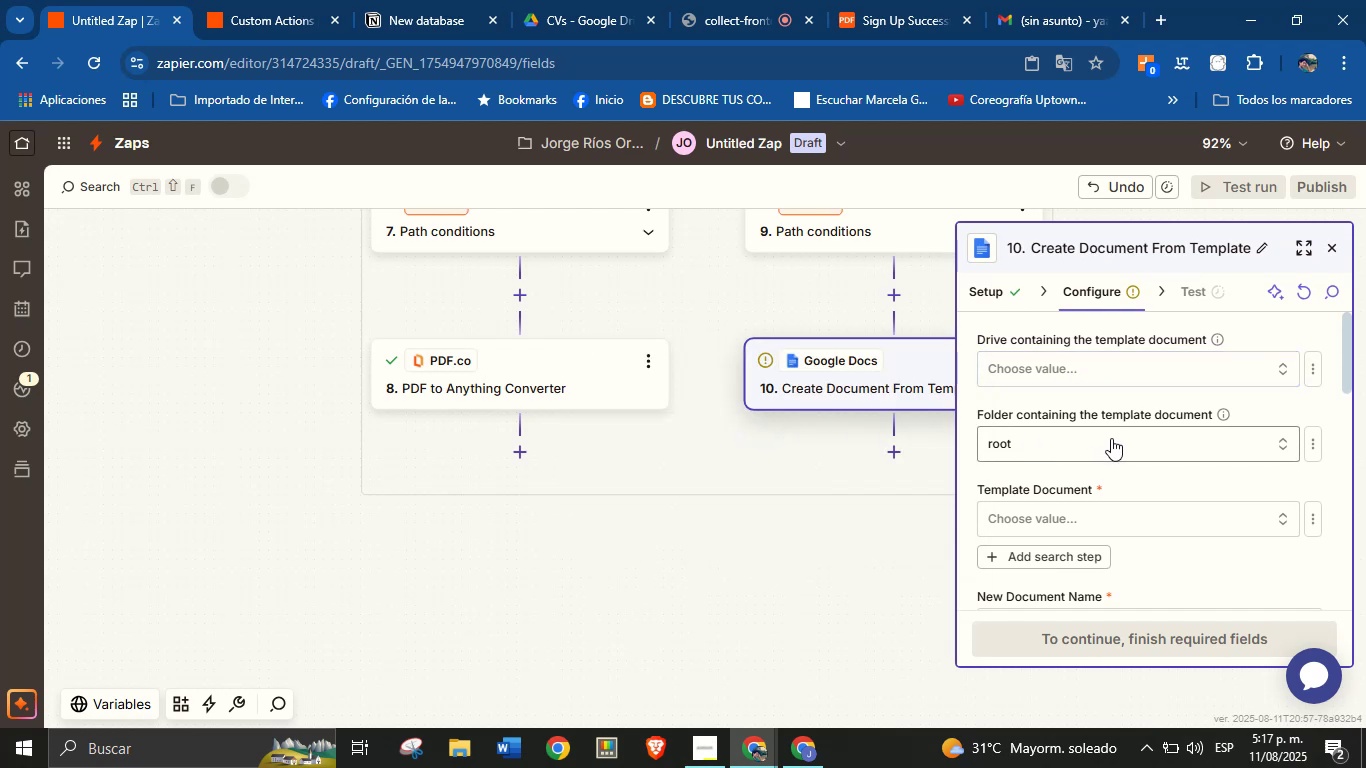 
left_click([1111, 438])
 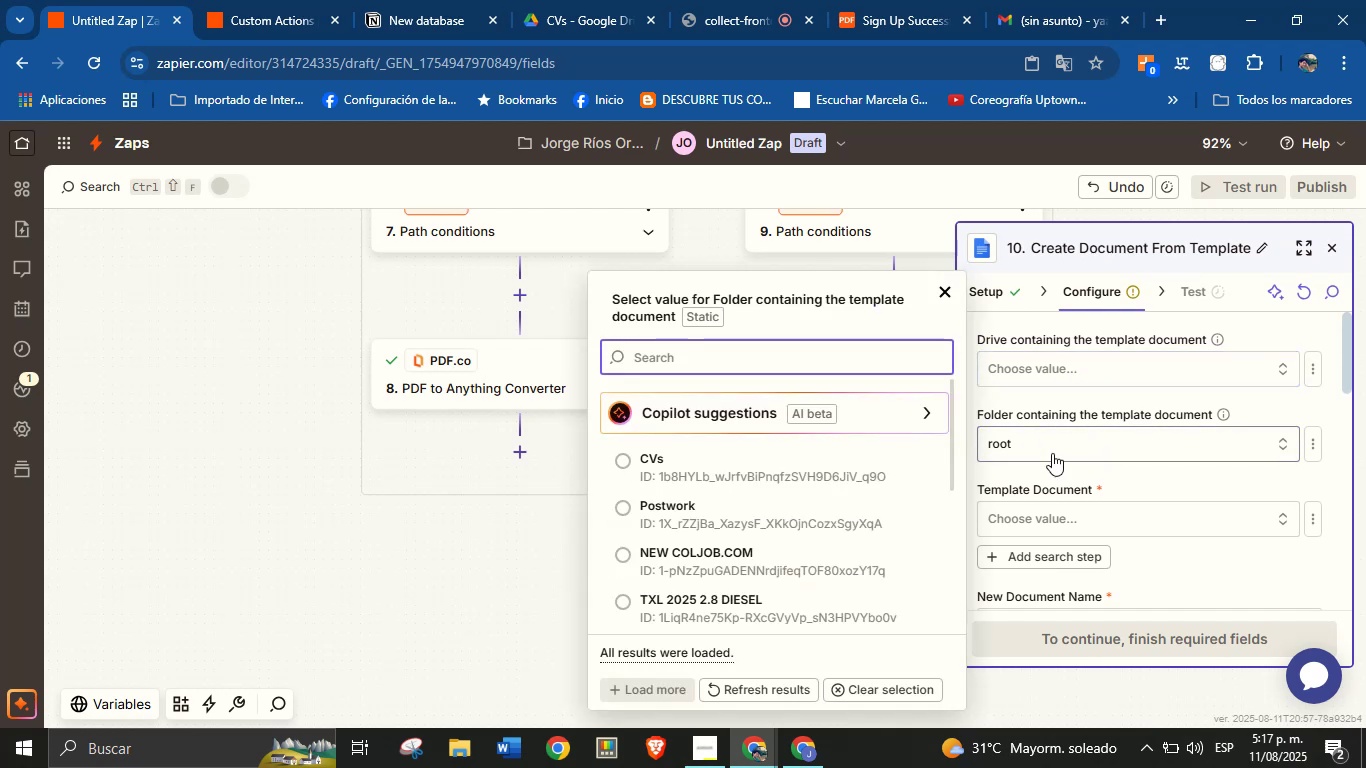 
left_click([754, 472])
 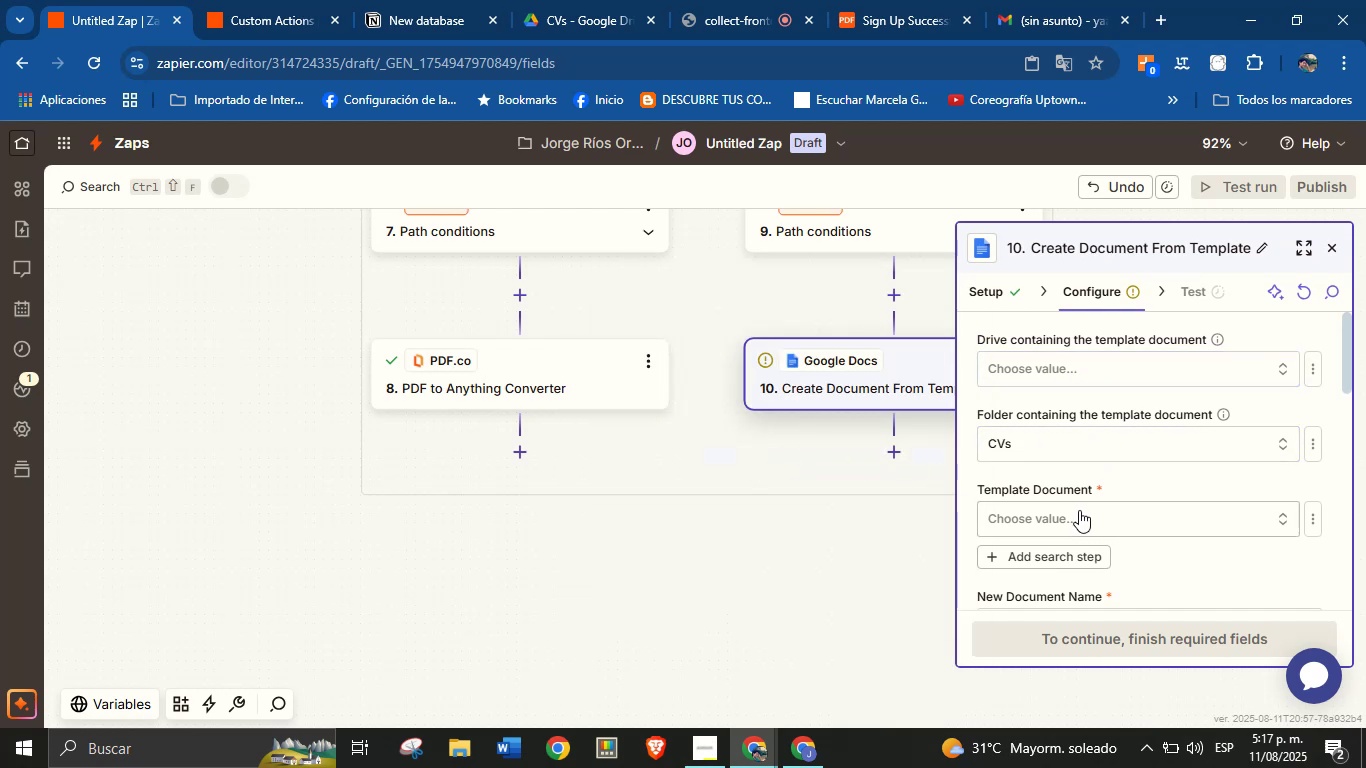 
left_click([1079, 514])
 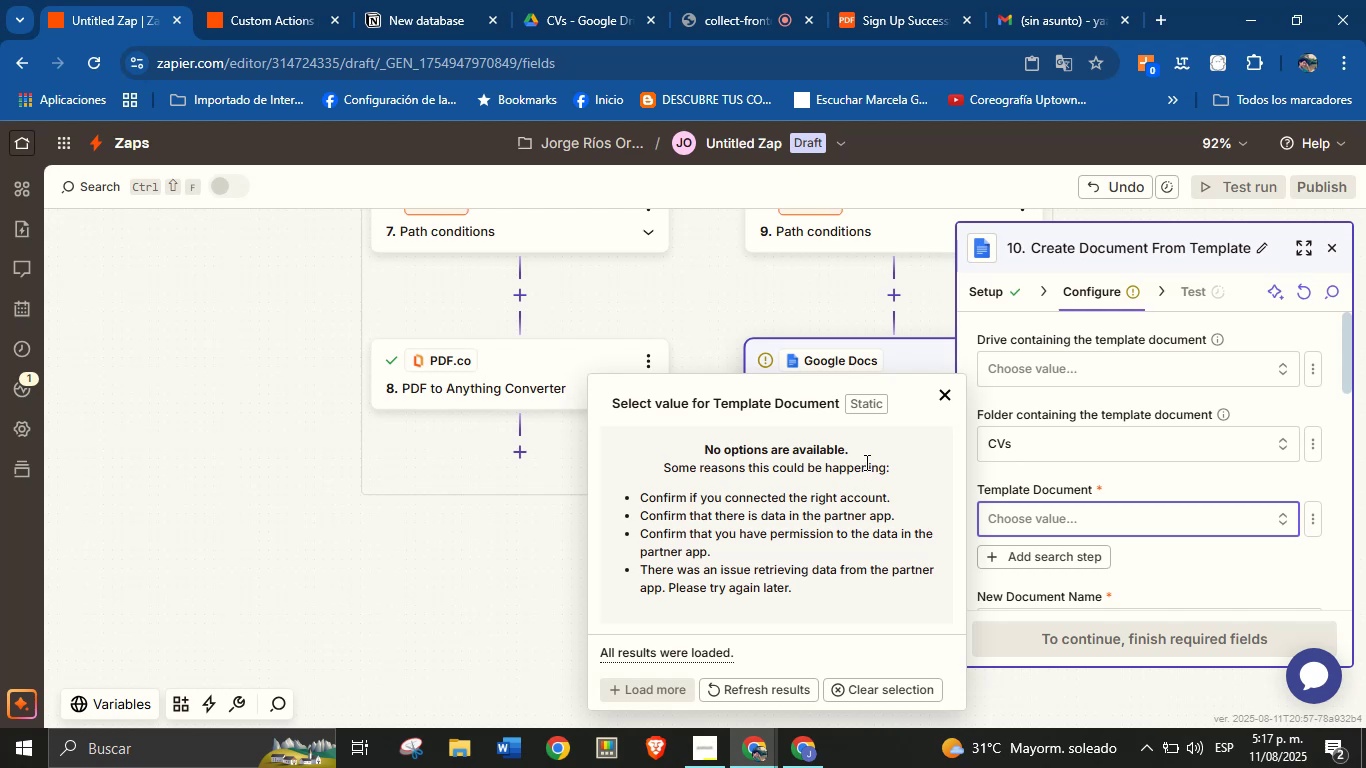 
wait(5.08)
 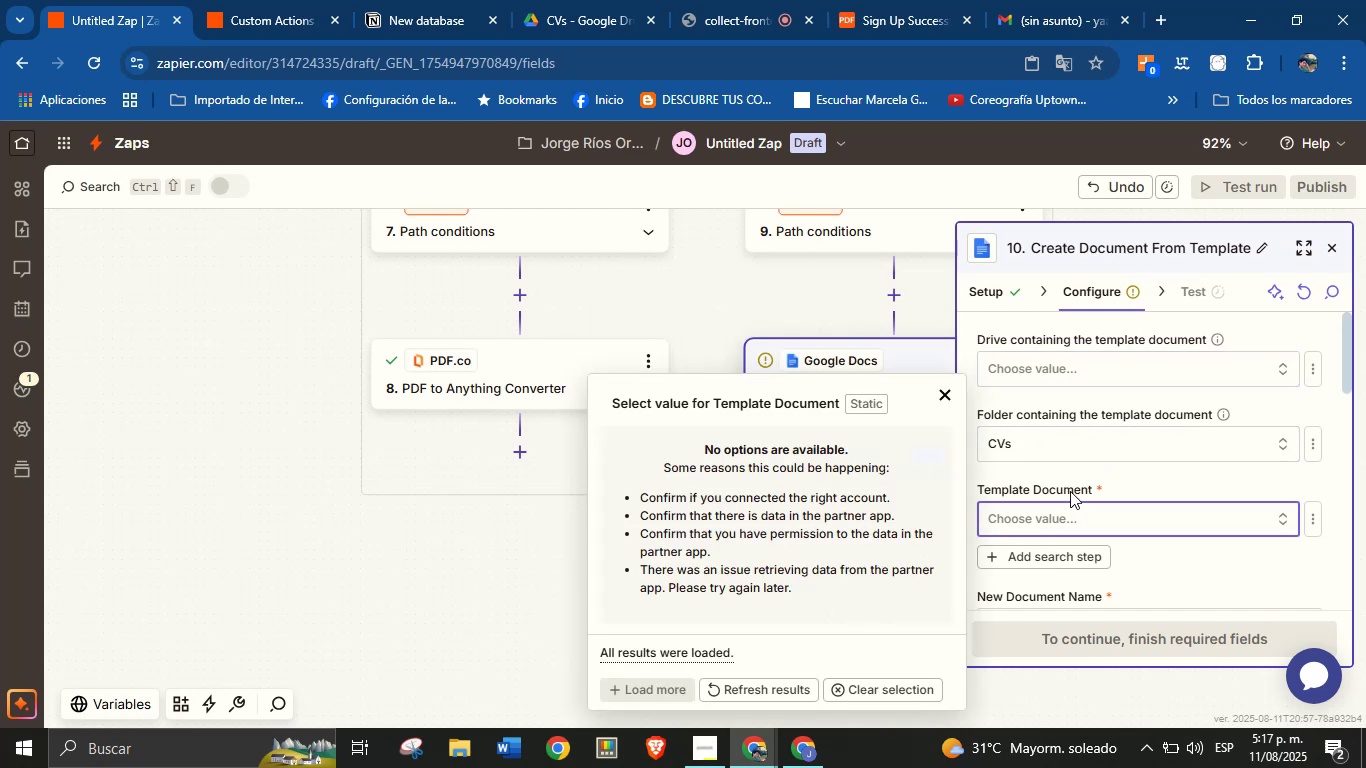 
left_click([1135, 477])
 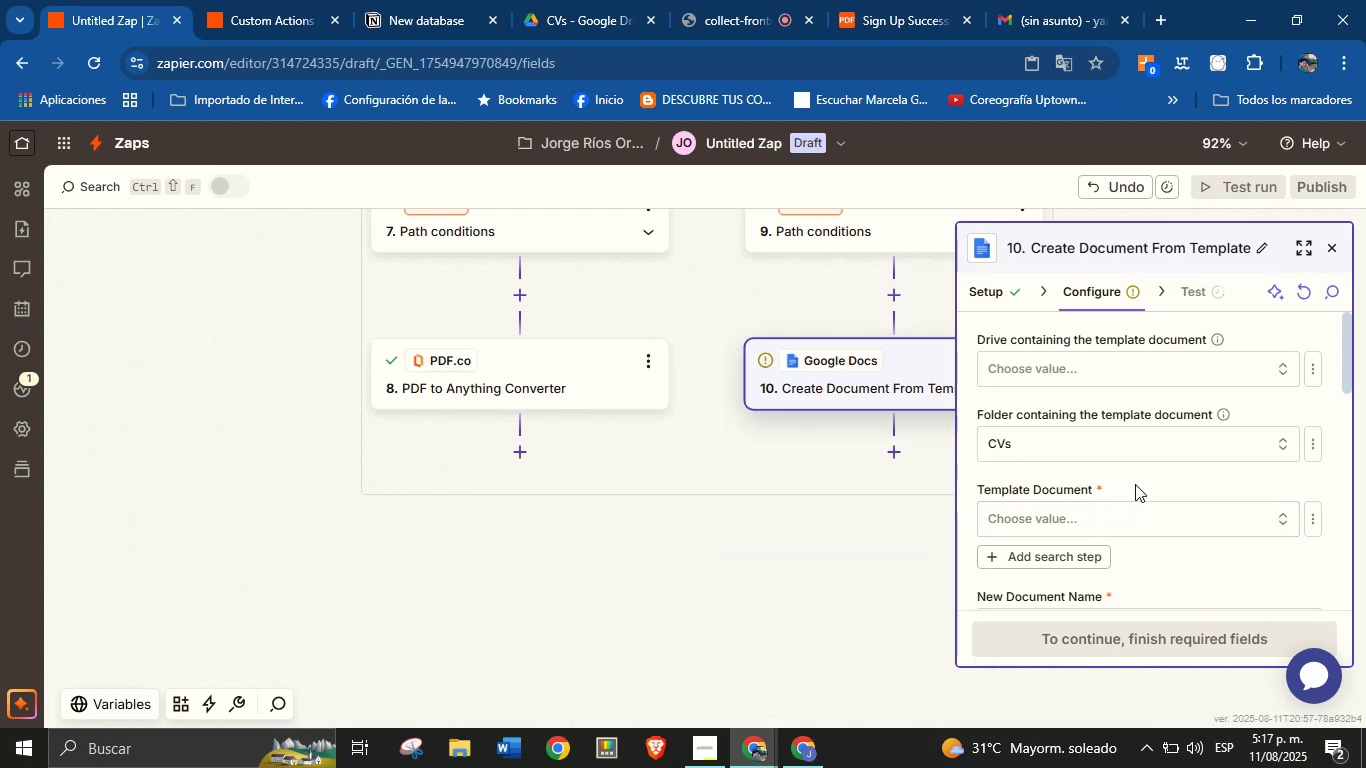 
scroll: coordinate [1135, 485], scroll_direction: down, amount: 1.0
 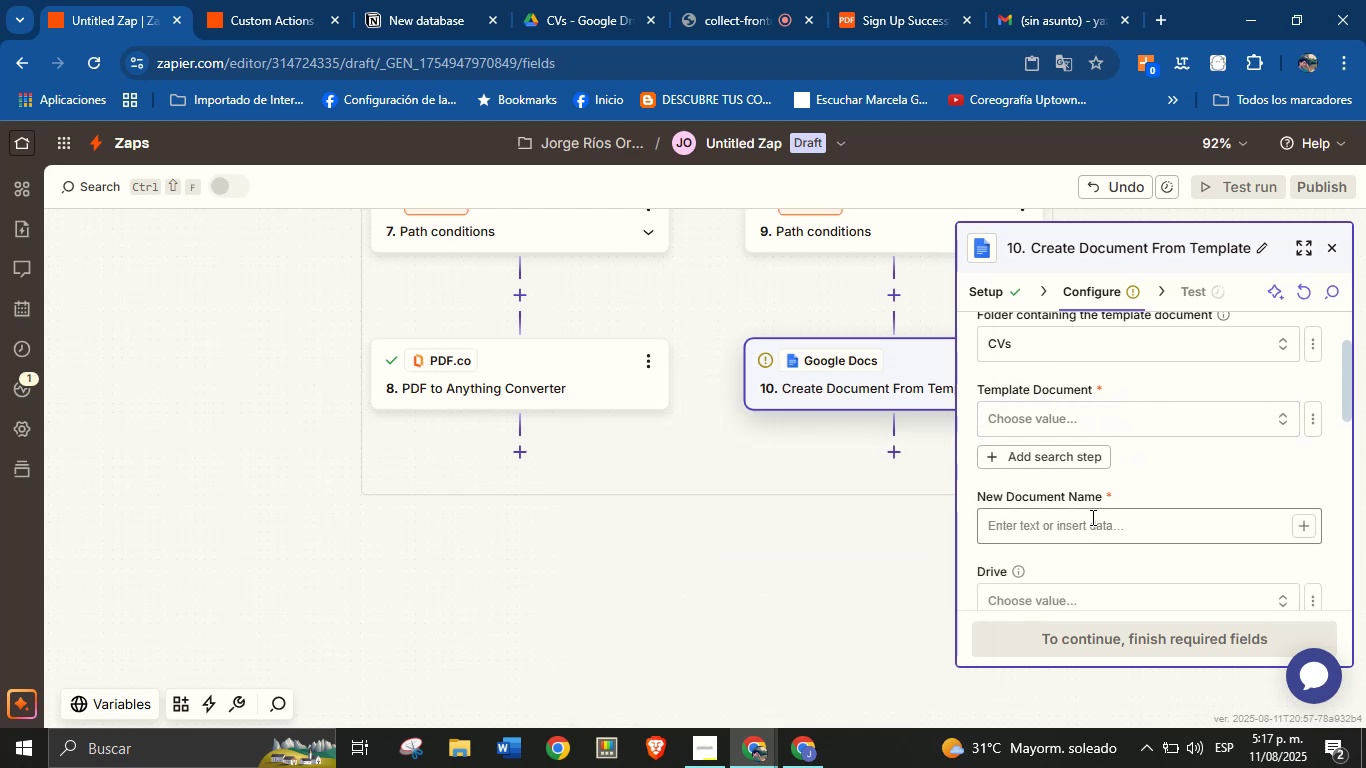 
left_click([1091, 517])
 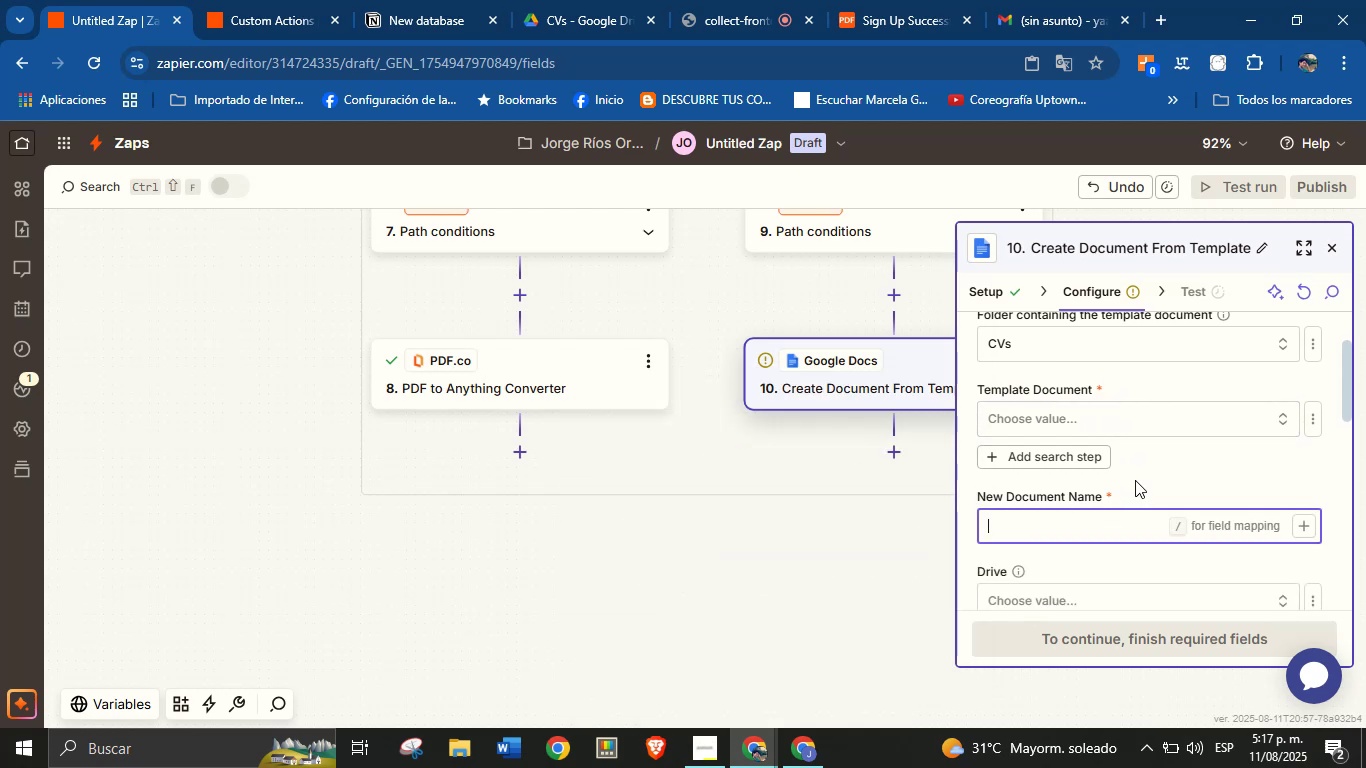 
left_click([1135, 480])
 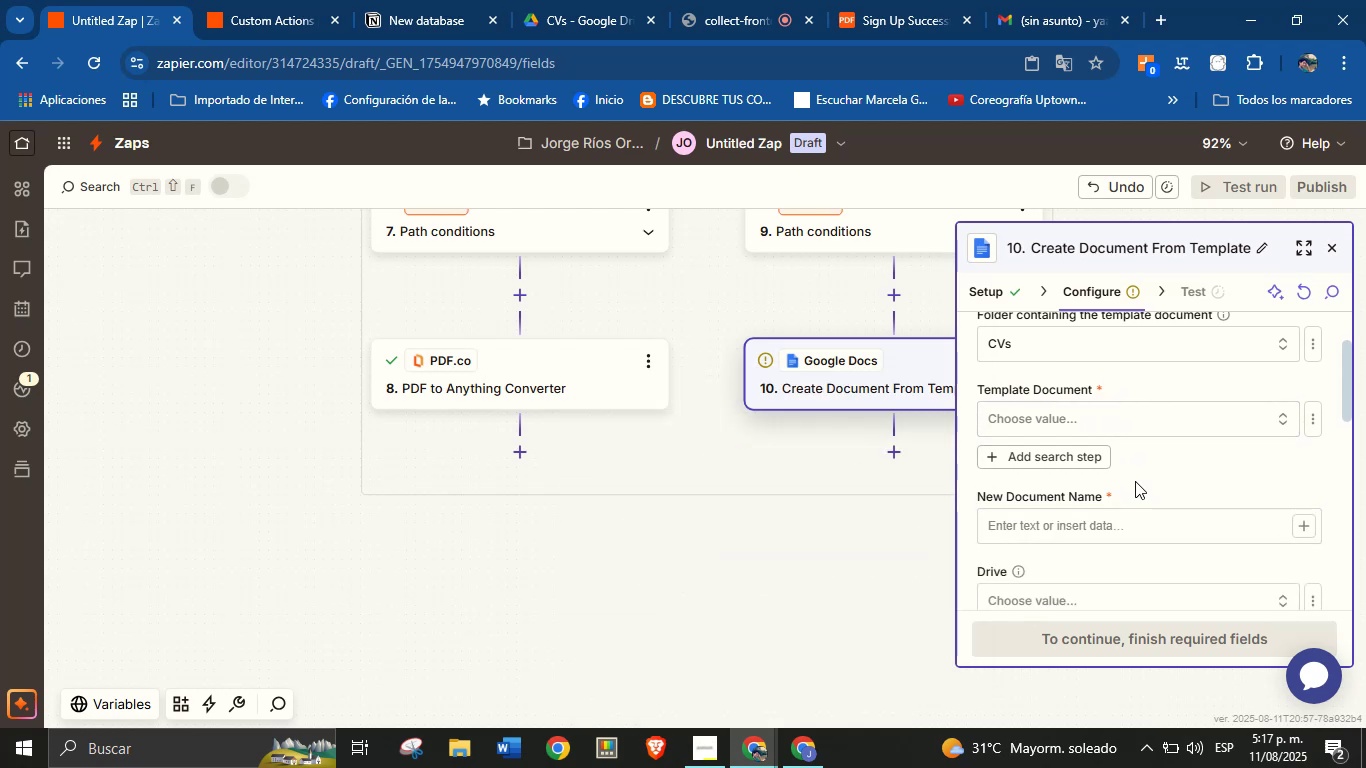 
scroll: coordinate [1115, 523], scroll_direction: down, amount: 2.0
 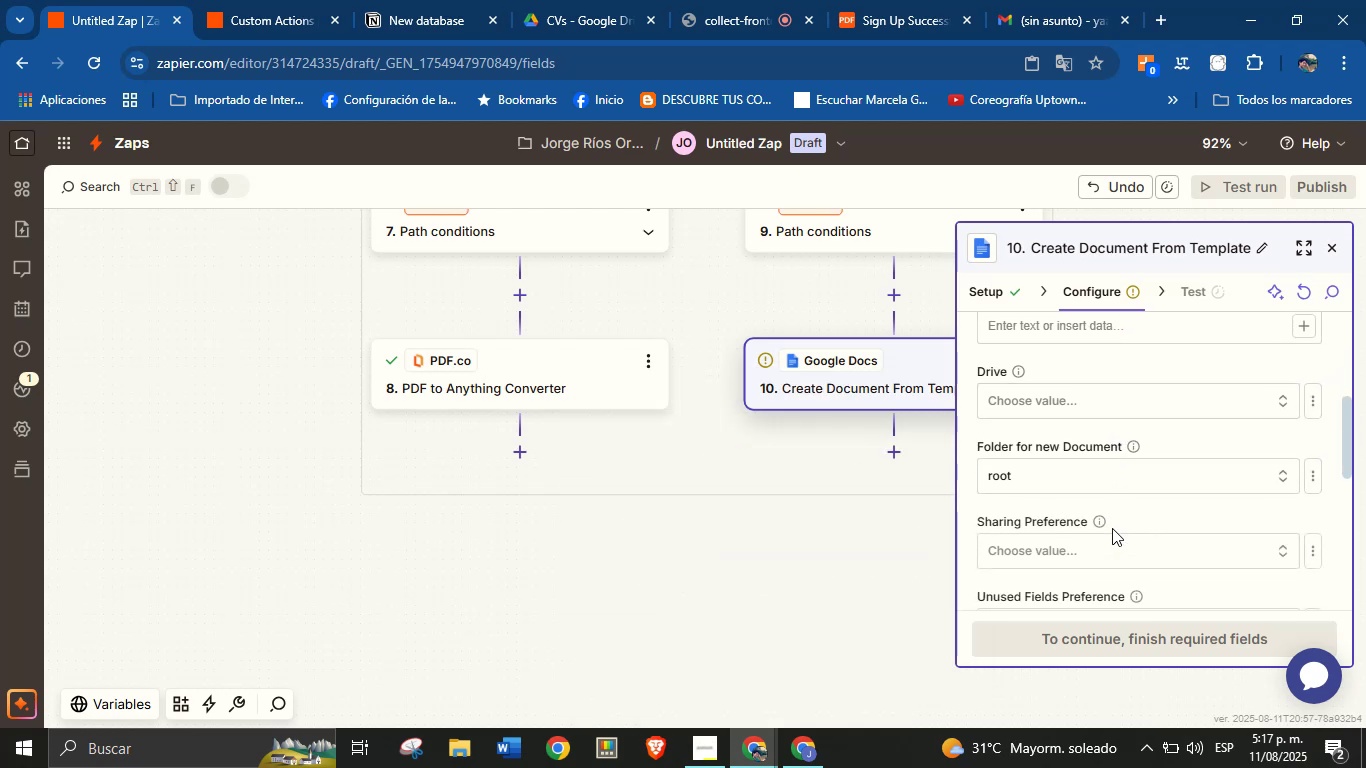 
scroll: coordinate [1108, 497], scroll_direction: up, amount: 5.0
 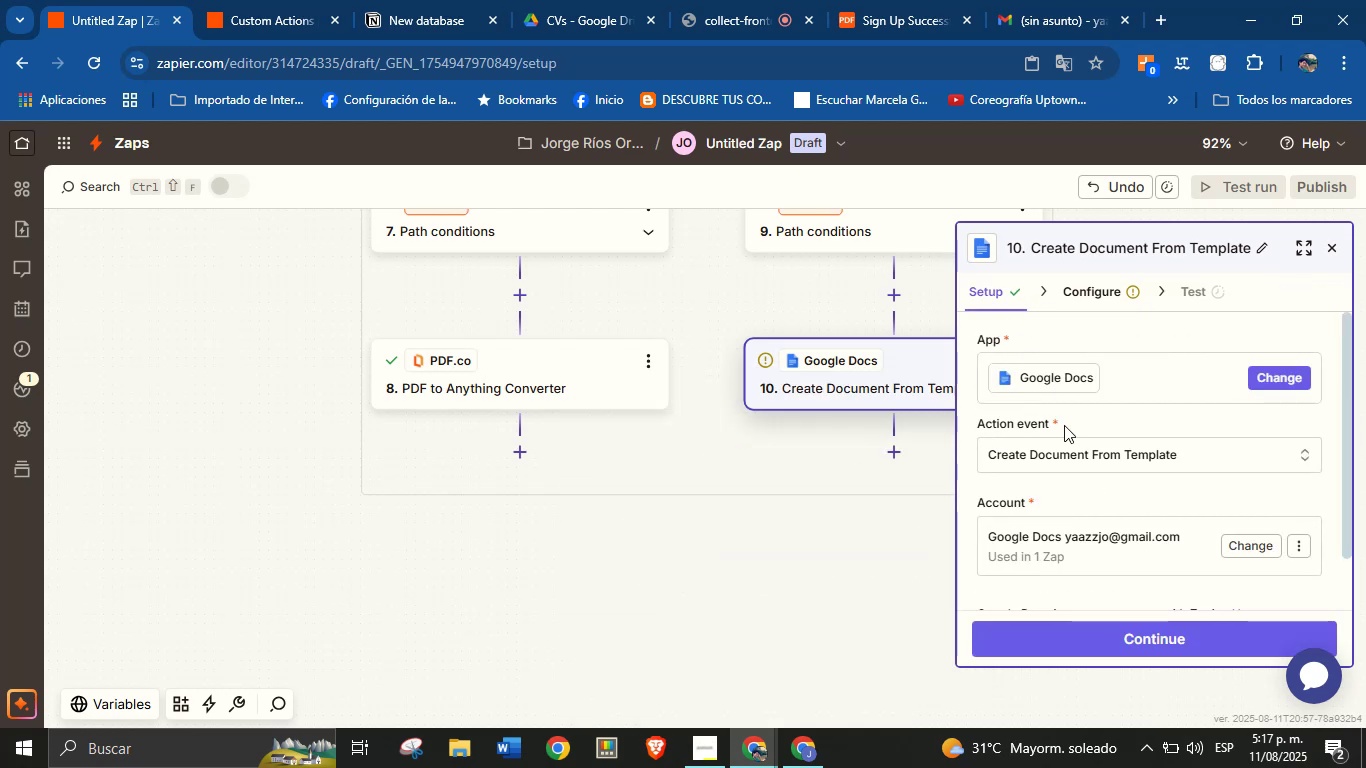 
left_click([1076, 452])
 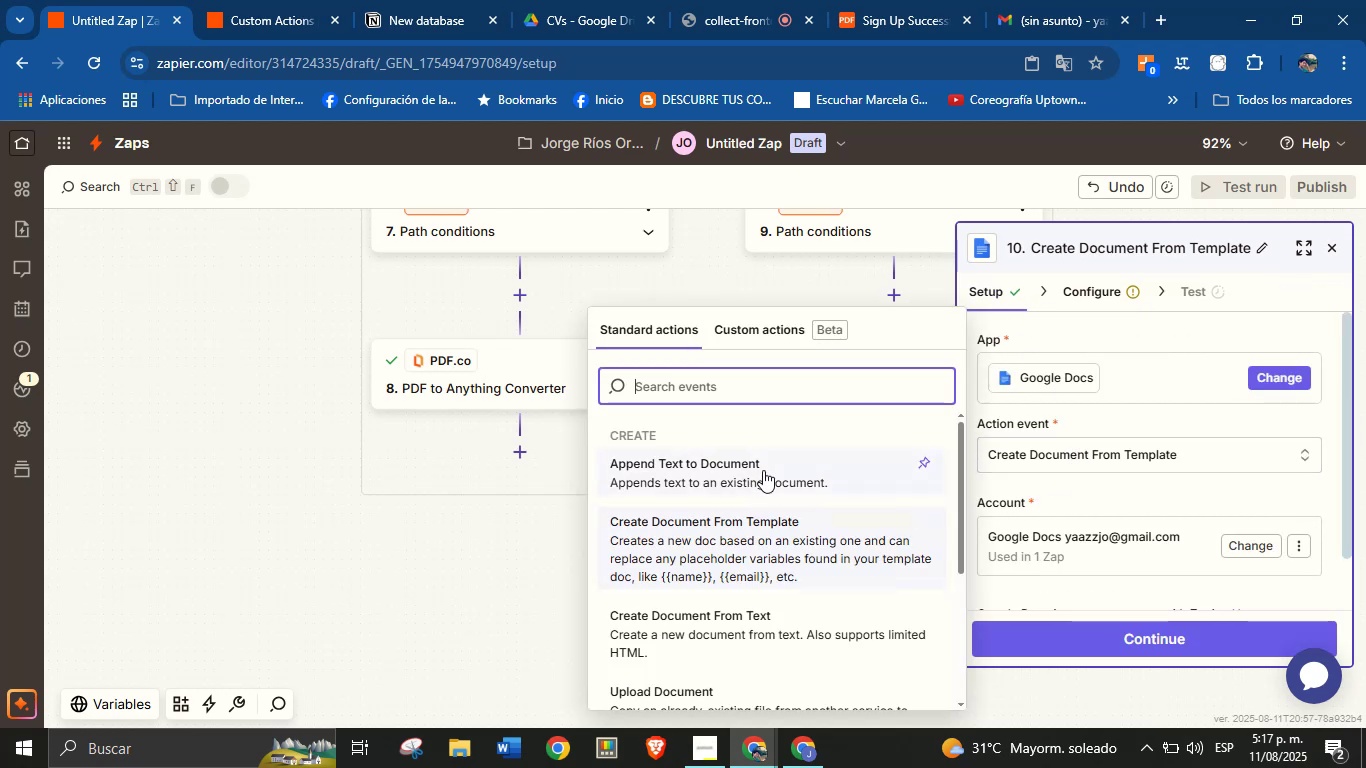 
scroll: coordinate [768, 554], scroll_direction: none, amount: 0.0
 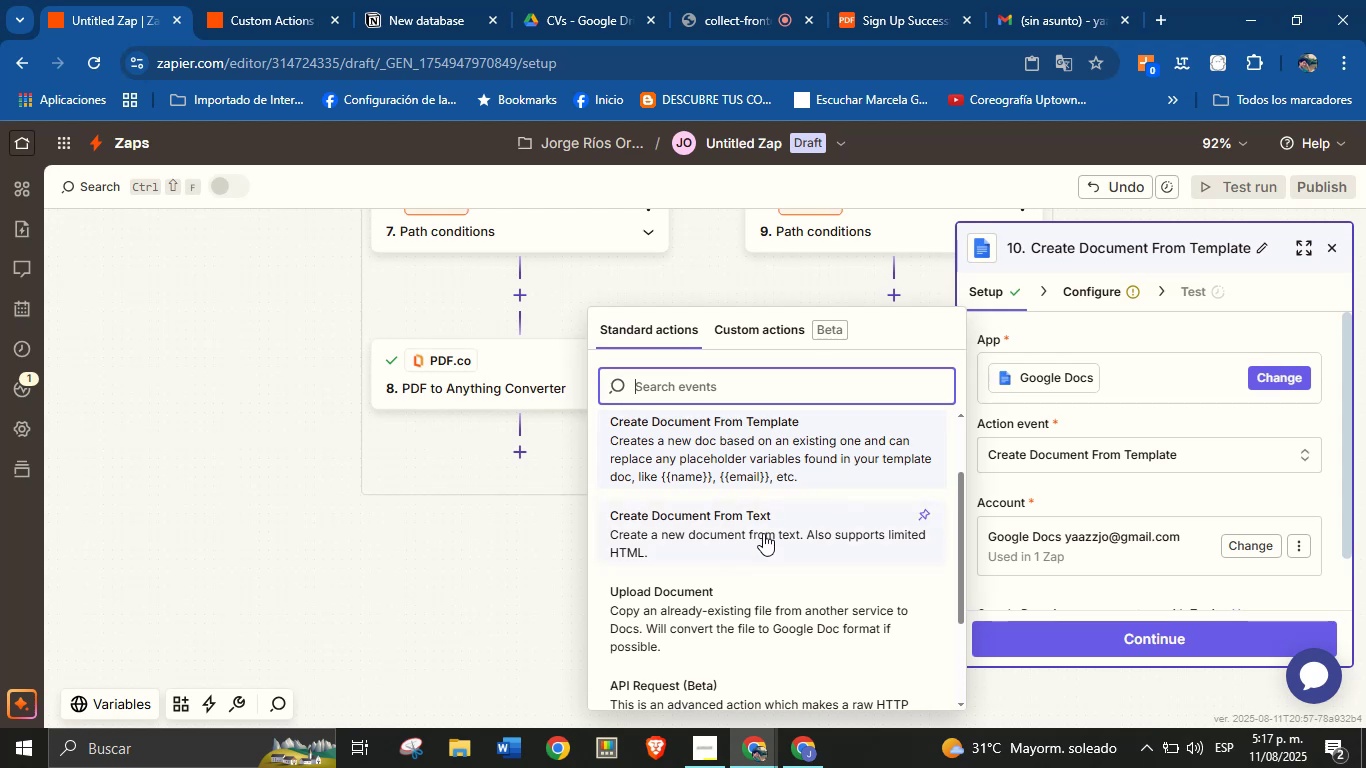 
left_click([763, 534])
 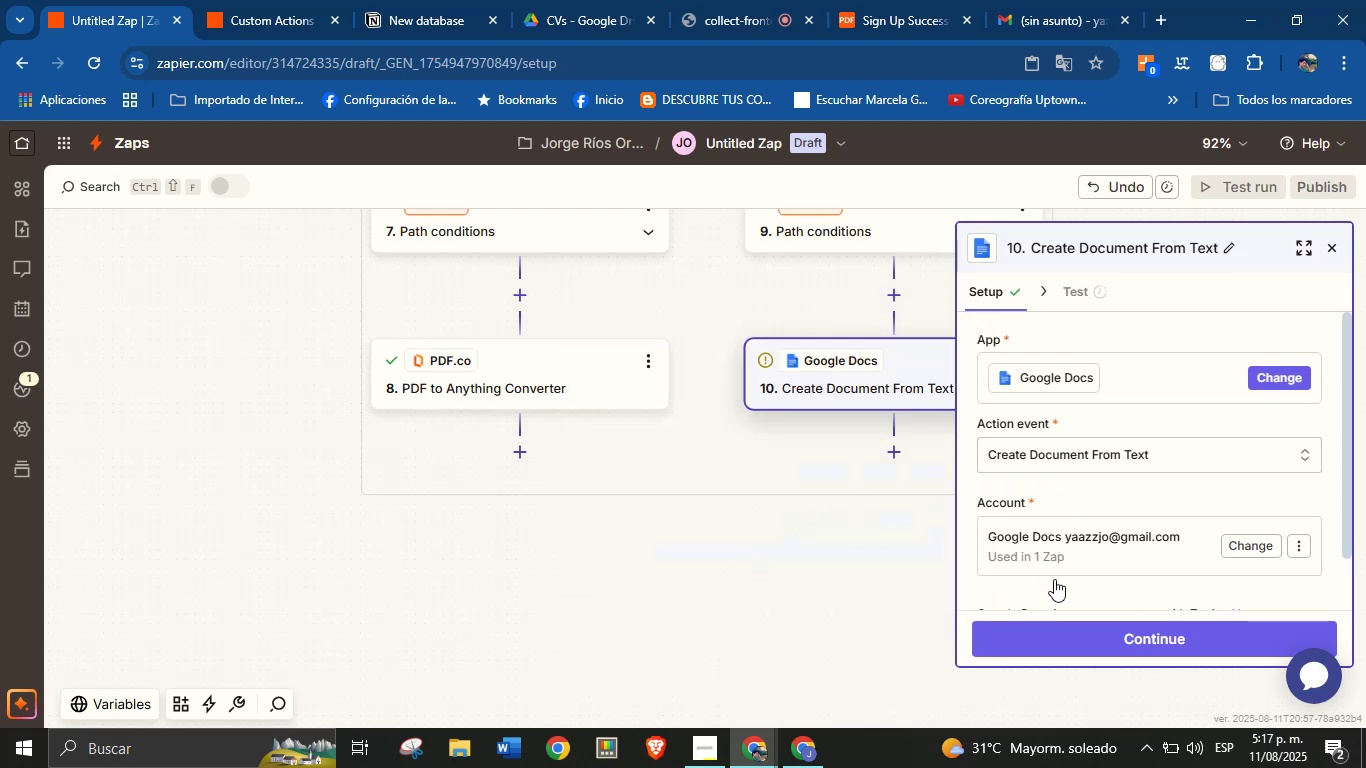 
left_click([1071, 632])
 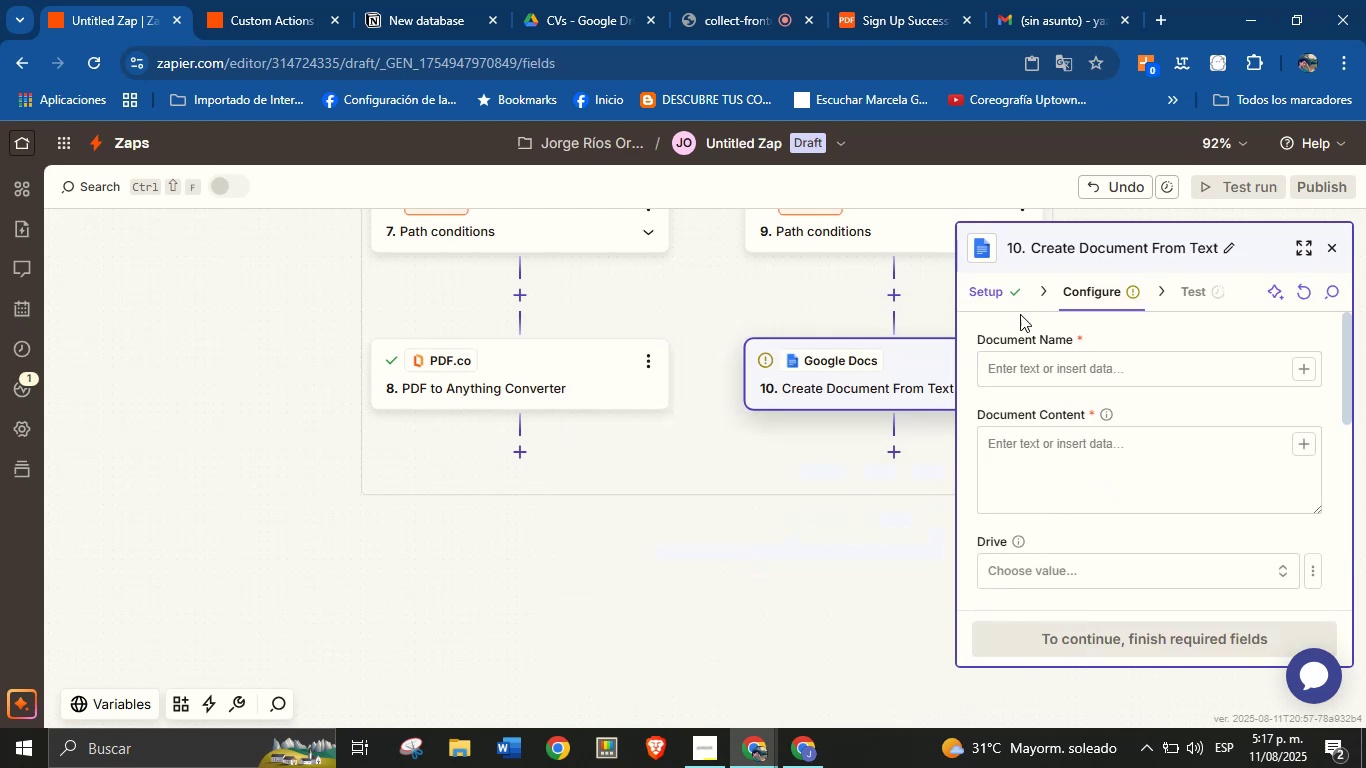 
wait(6.12)
 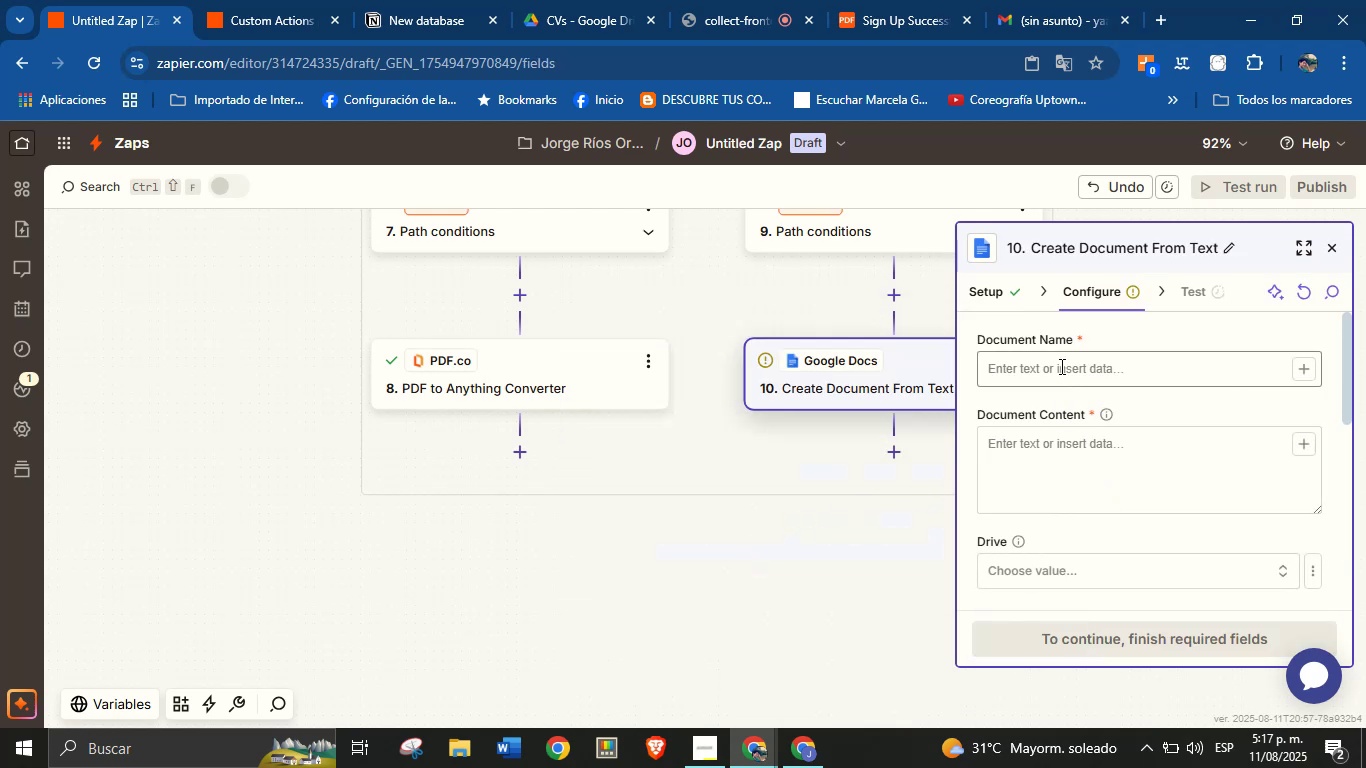 
left_click([1298, 369])
 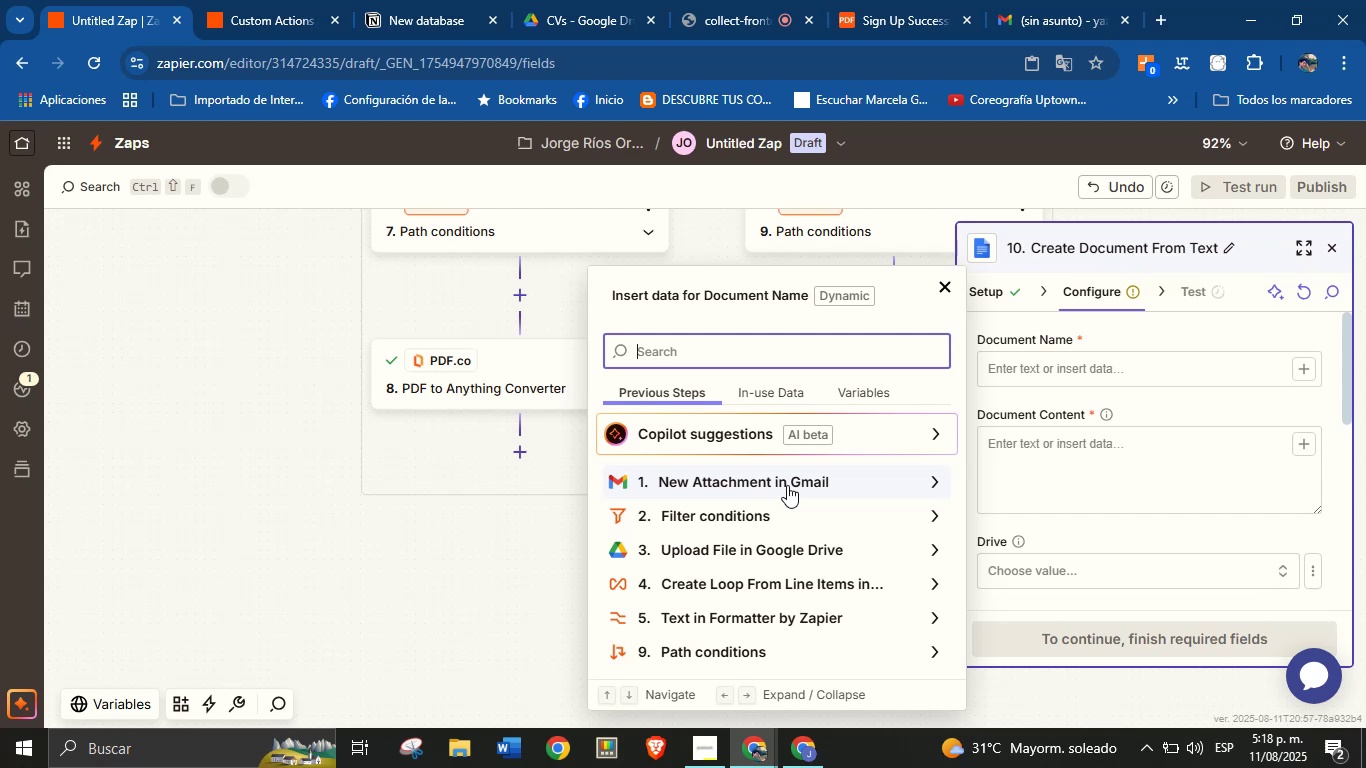 
wait(37.15)
 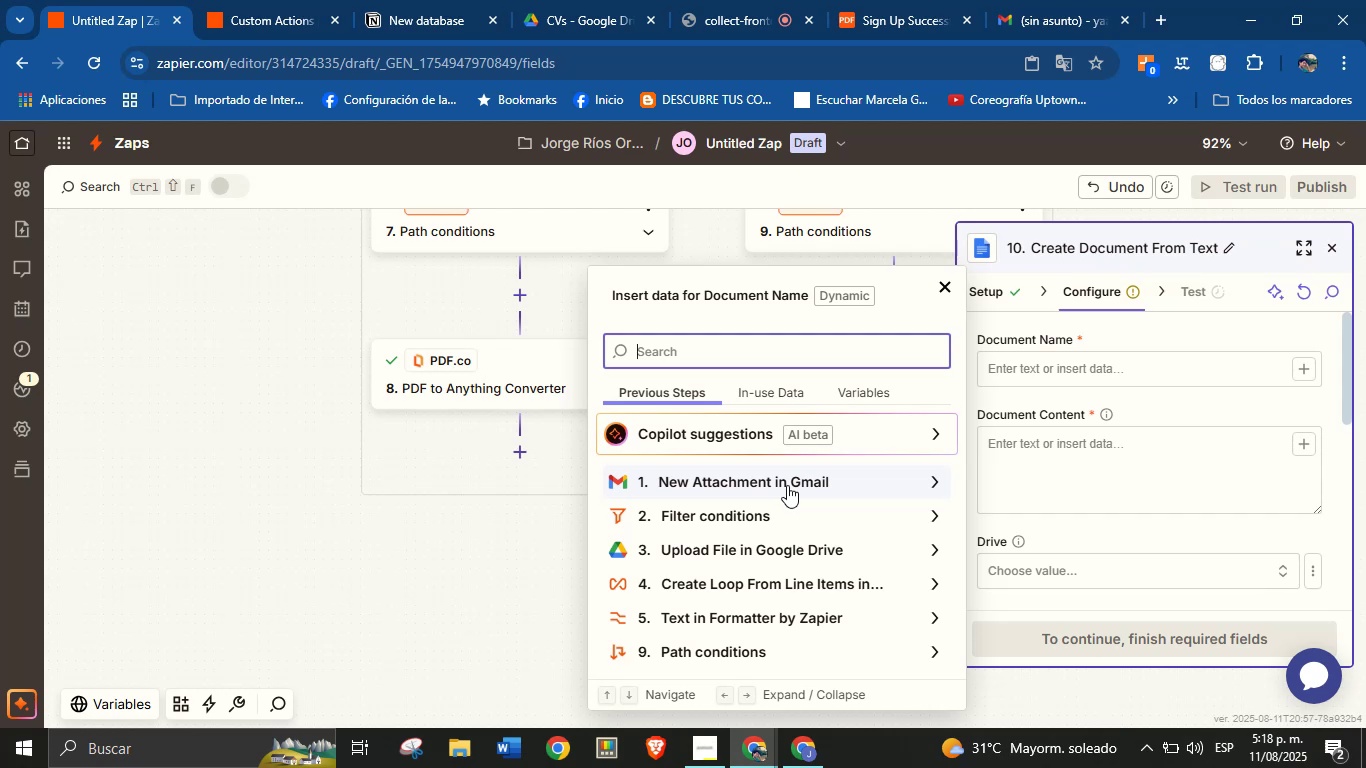 
scroll: coordinate [738, 498], scroll_direction: up, amount: 1.0
 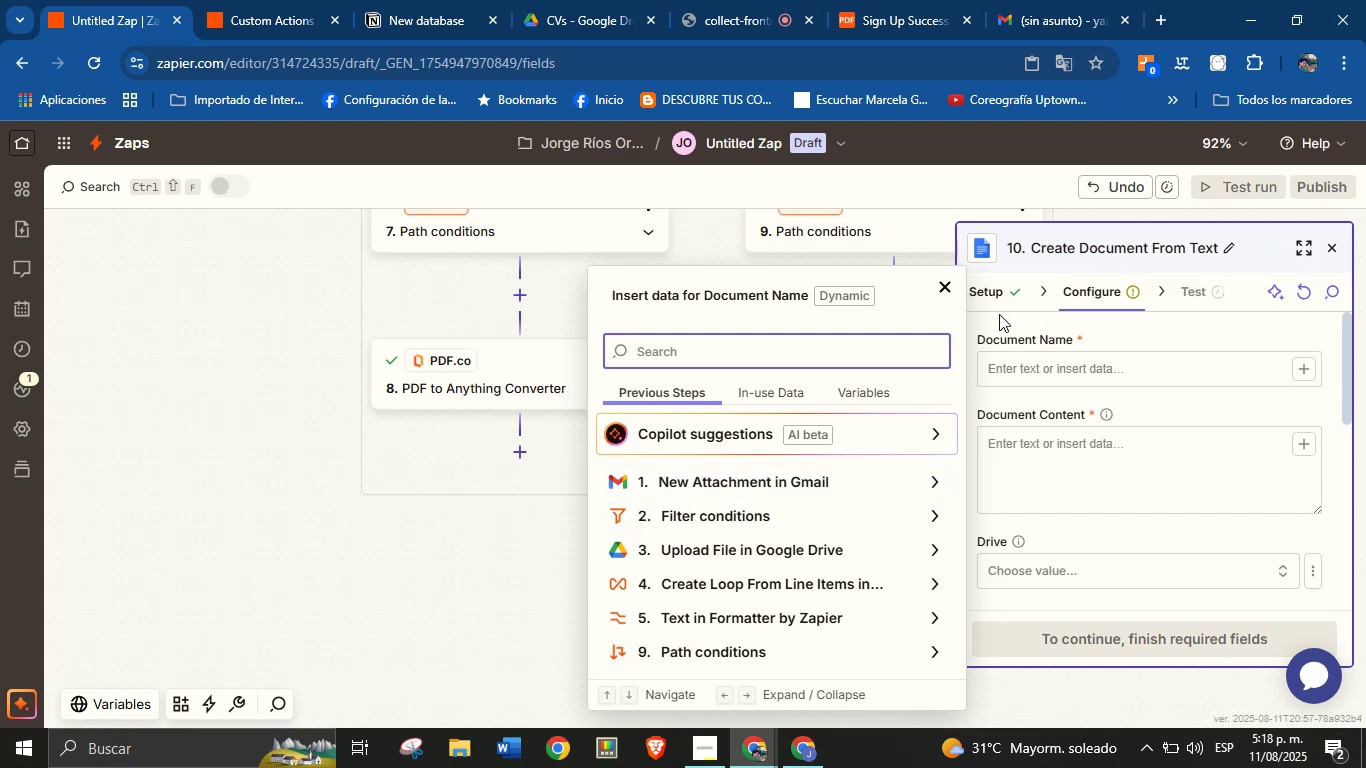 
left_click([981, 288])
 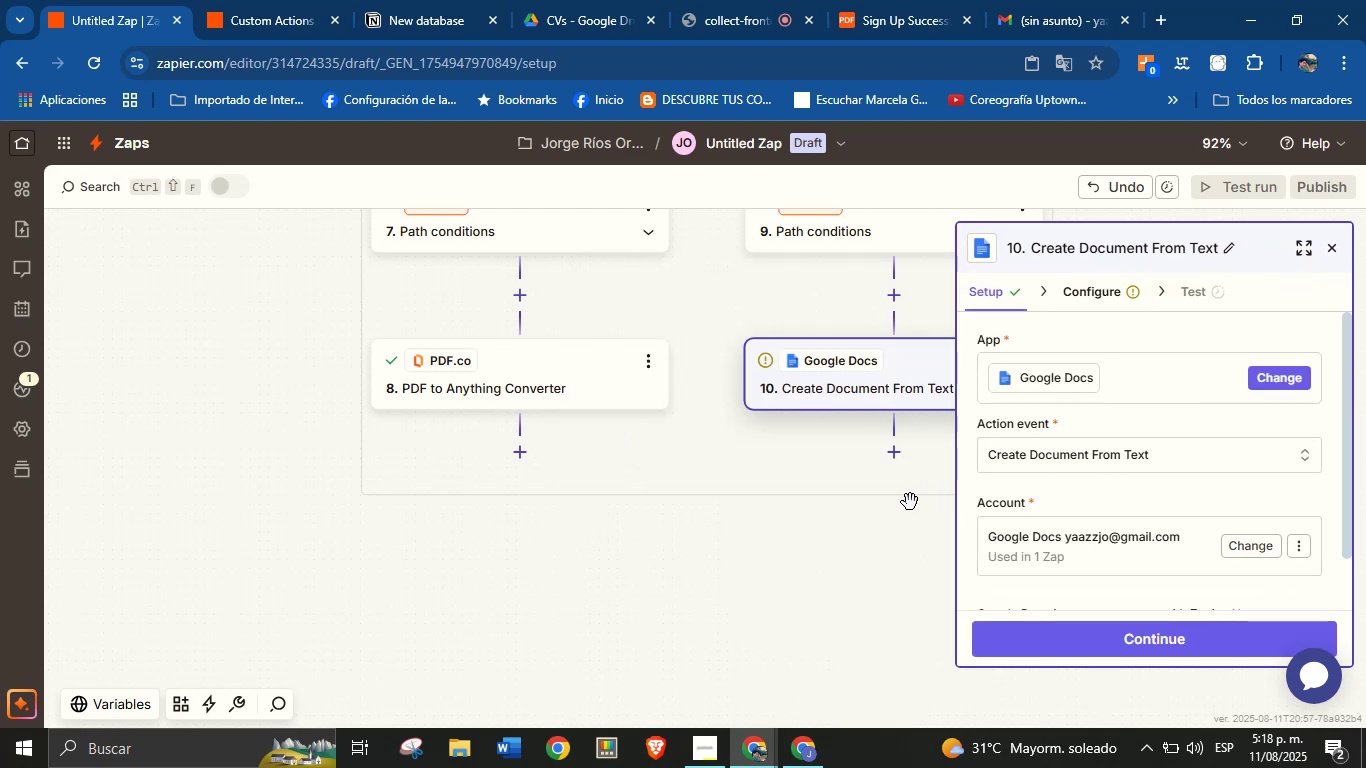 
scroll: coordinate [950, 473], scroll_direction: up, amount: 1.0
 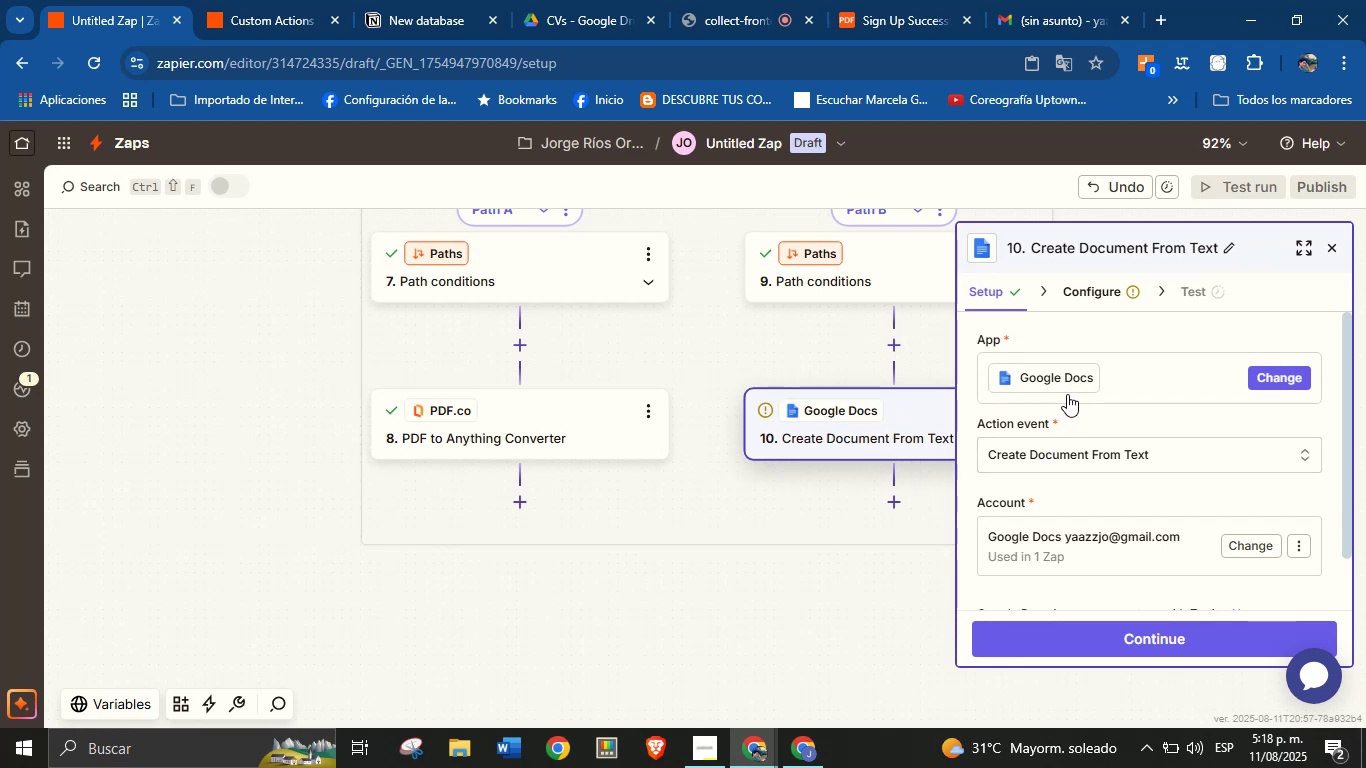 
left_click([1256, 368])
 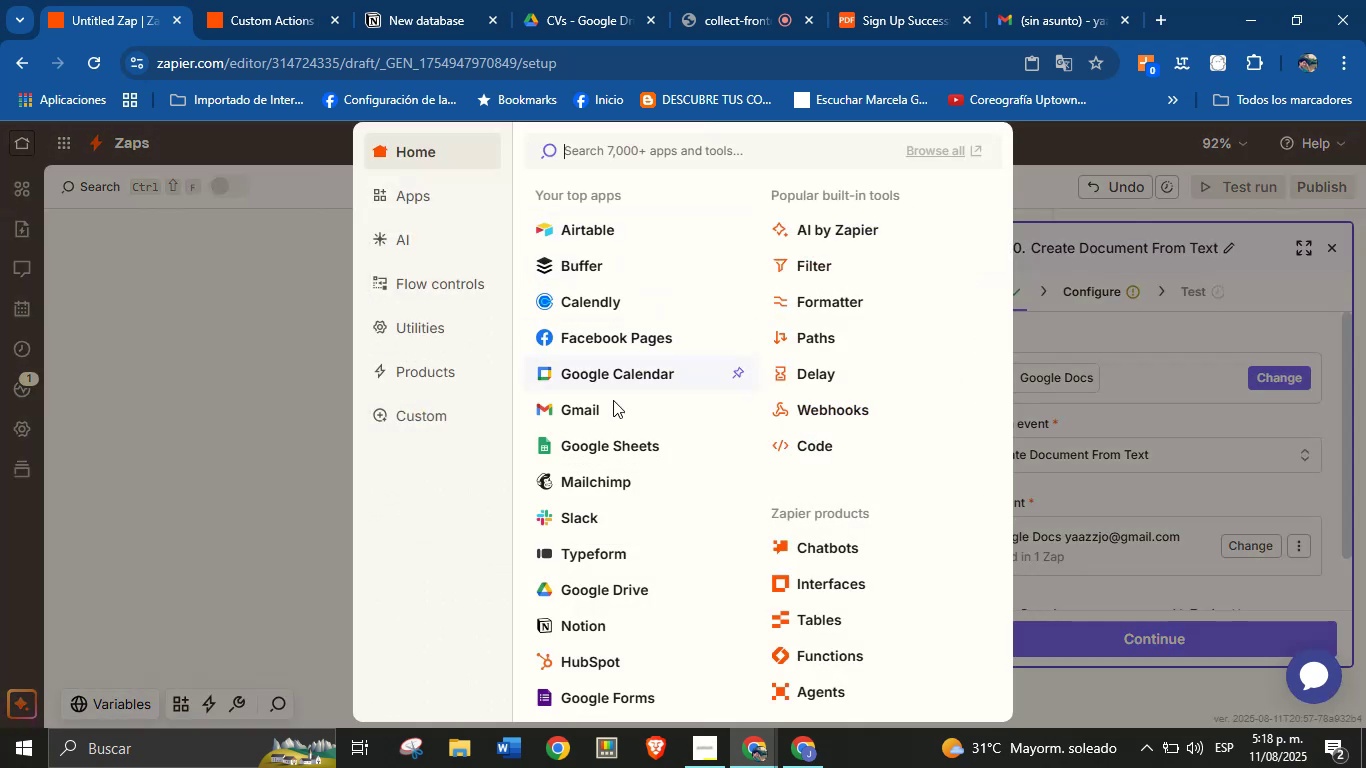 
left_click([599, 595])
 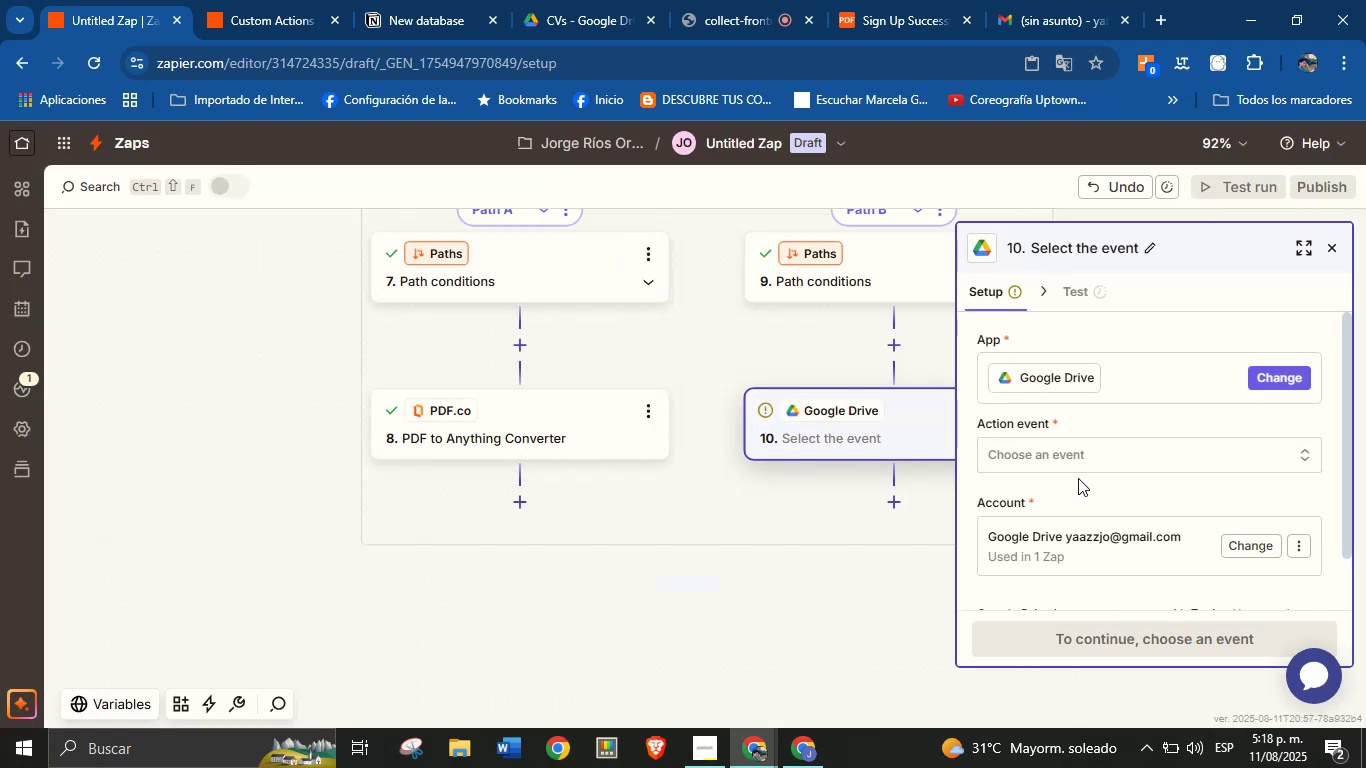 
left_click([1083, 452])
 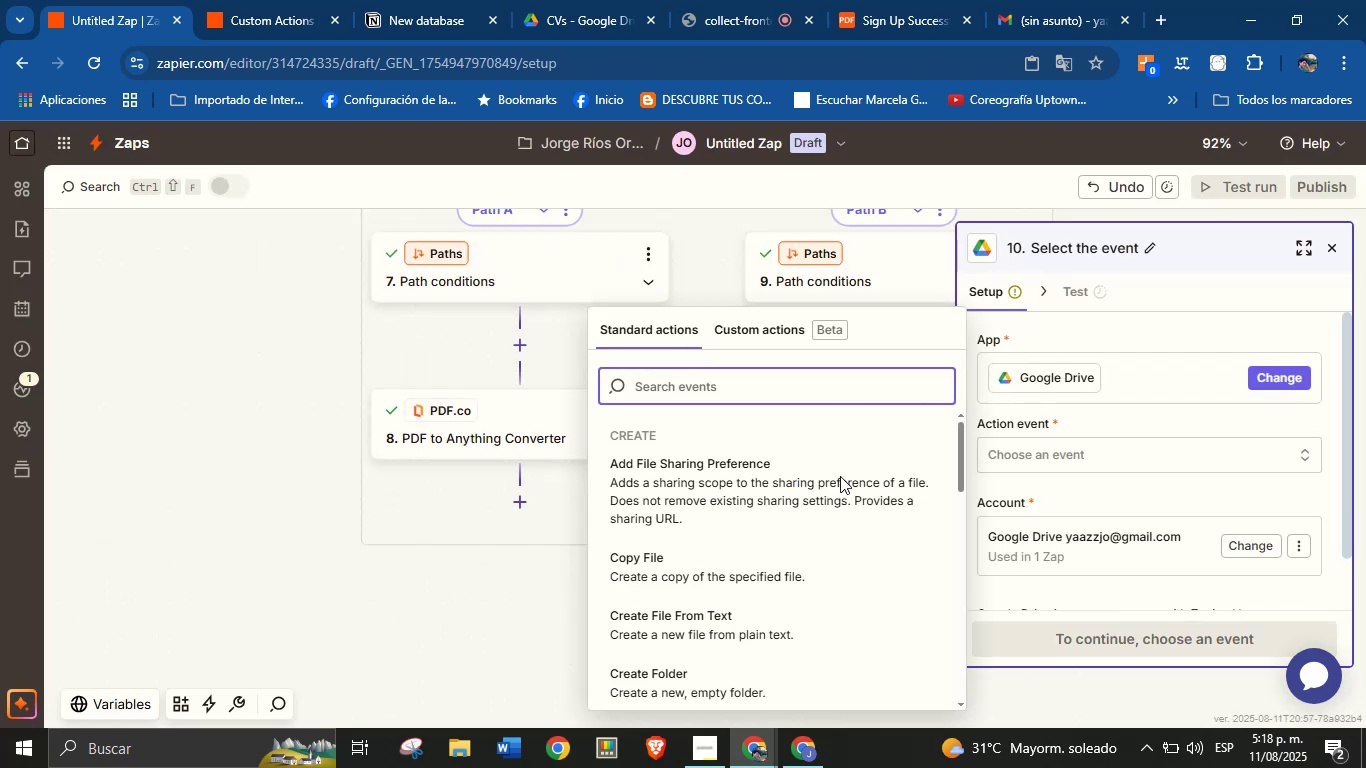 
scroll: coordinate [729, 501], scroll_direction: down, amount: 6.0
 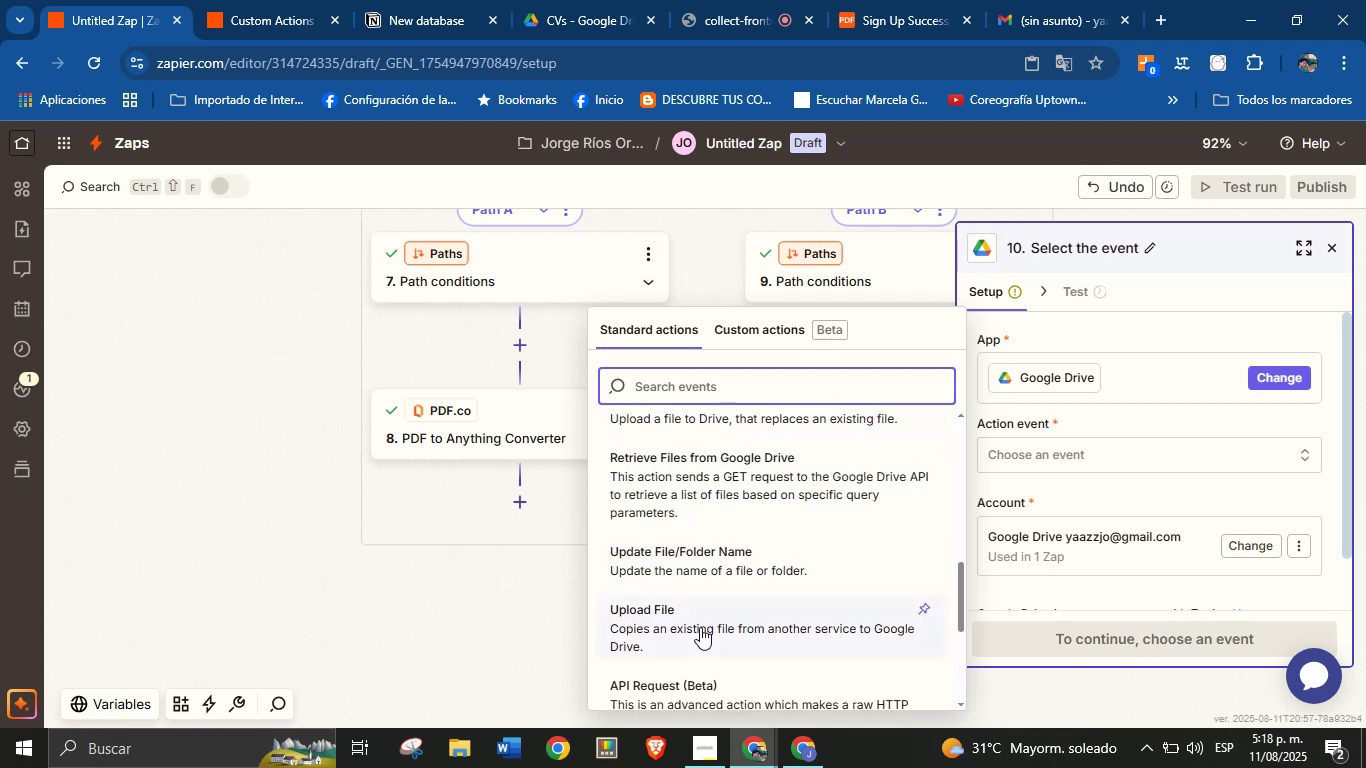 
left_click([704, 613])
 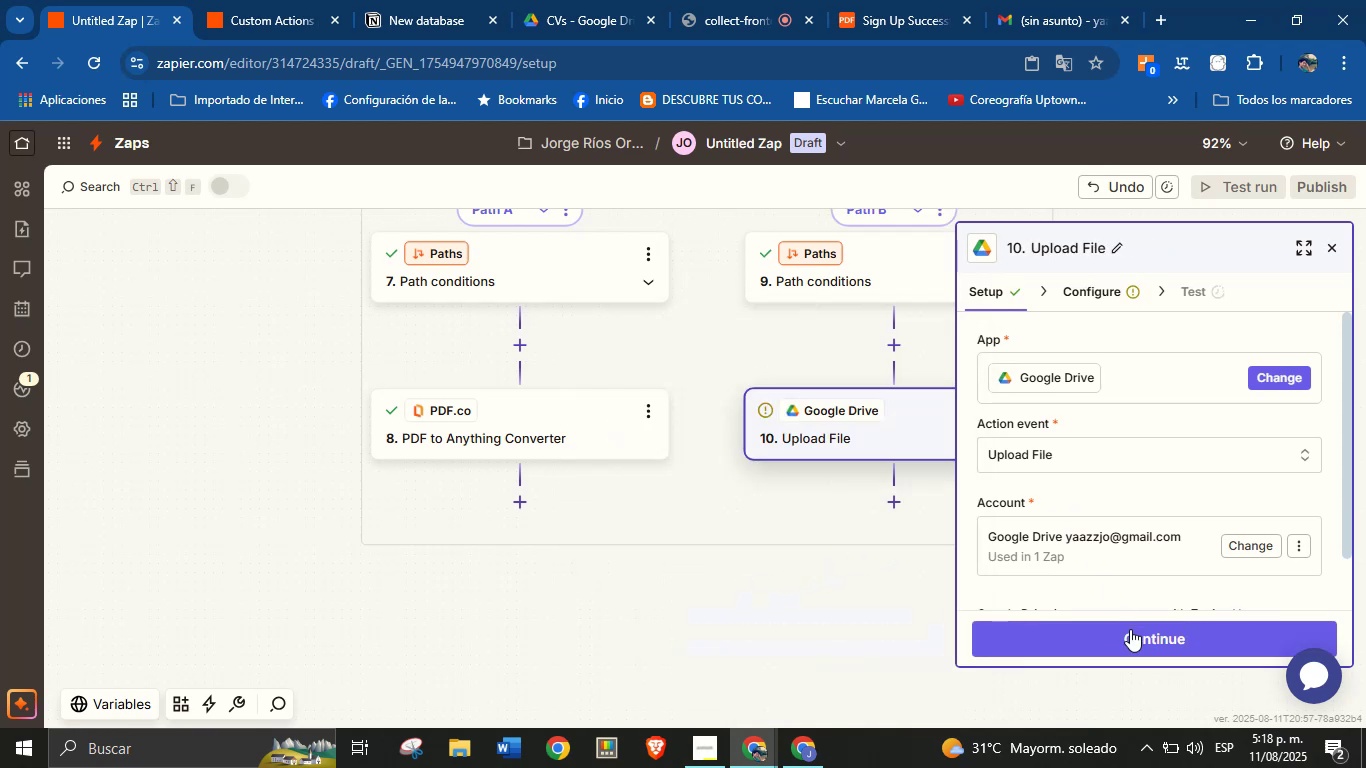 
left_click([1131, 637])
 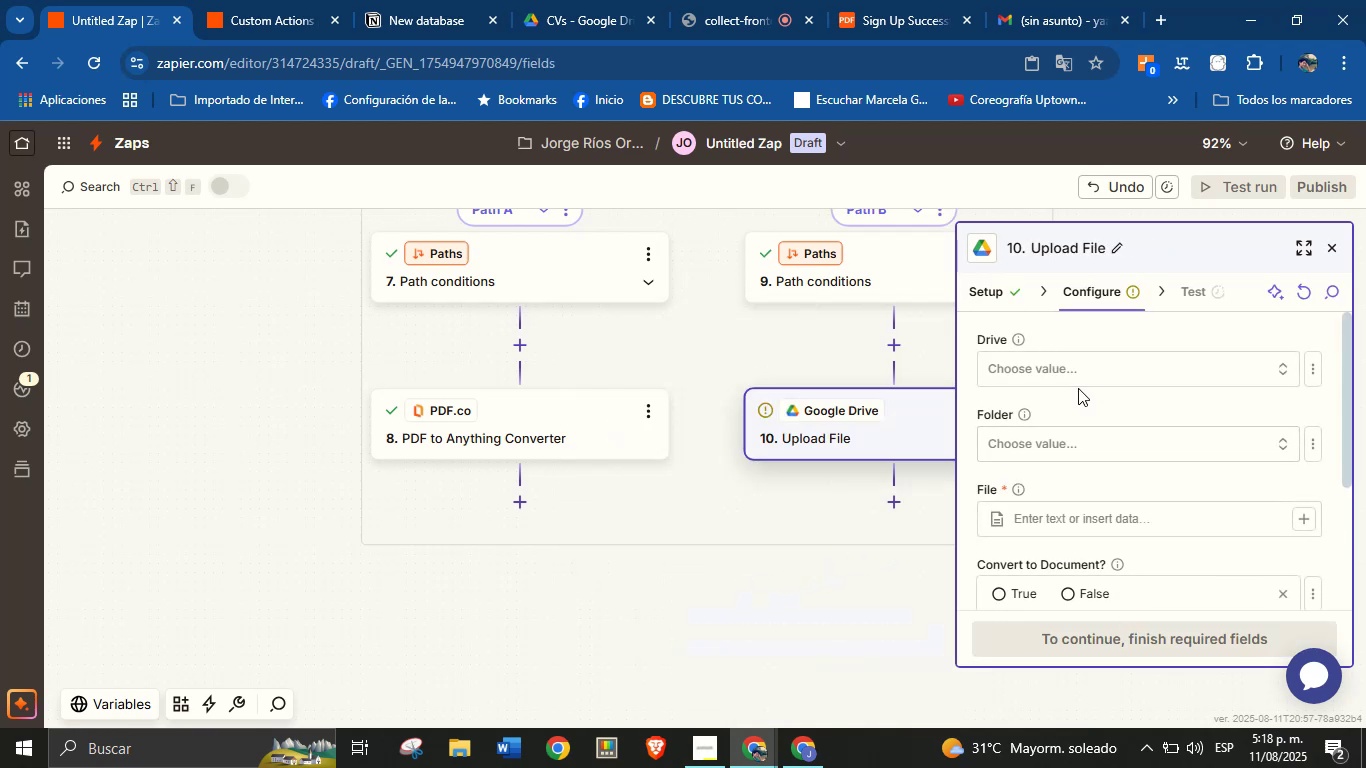 
left_click([1109, 368])
 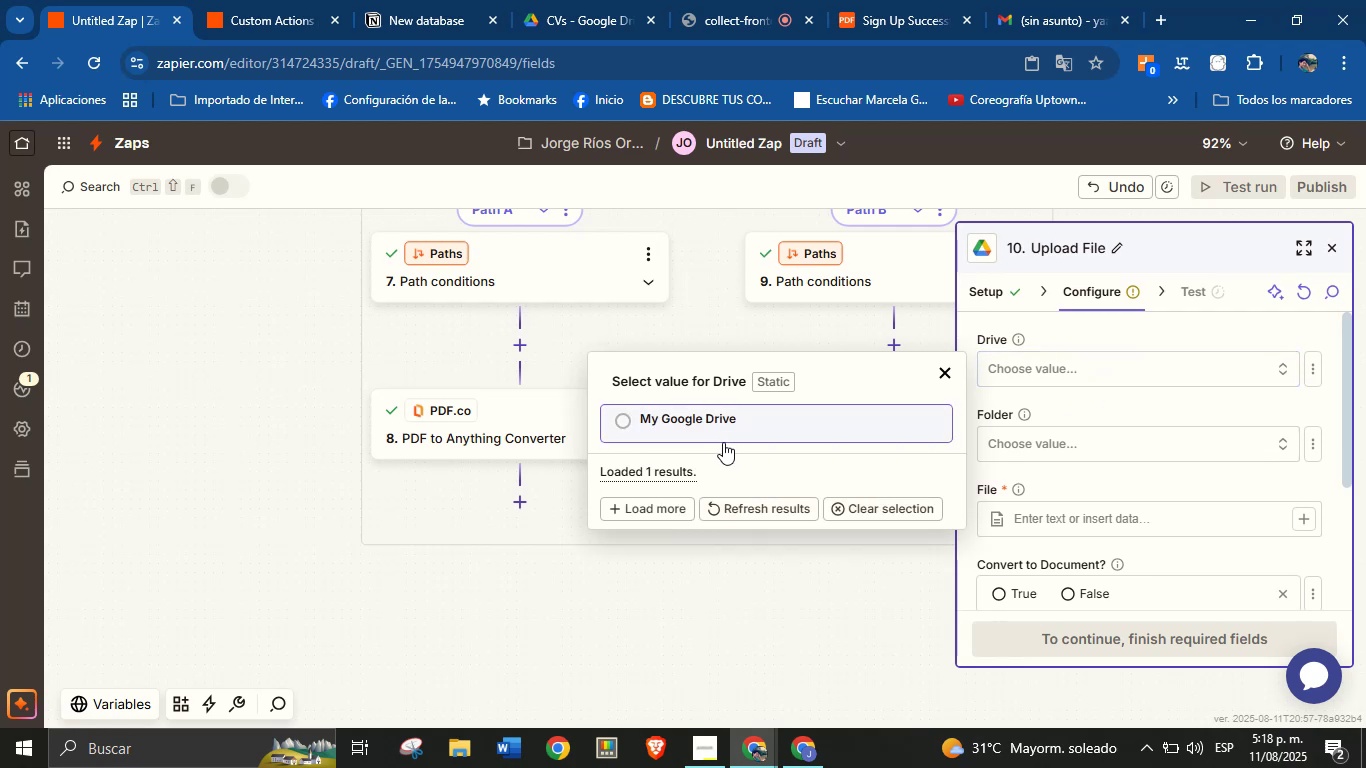 
left_click([735, 410])
 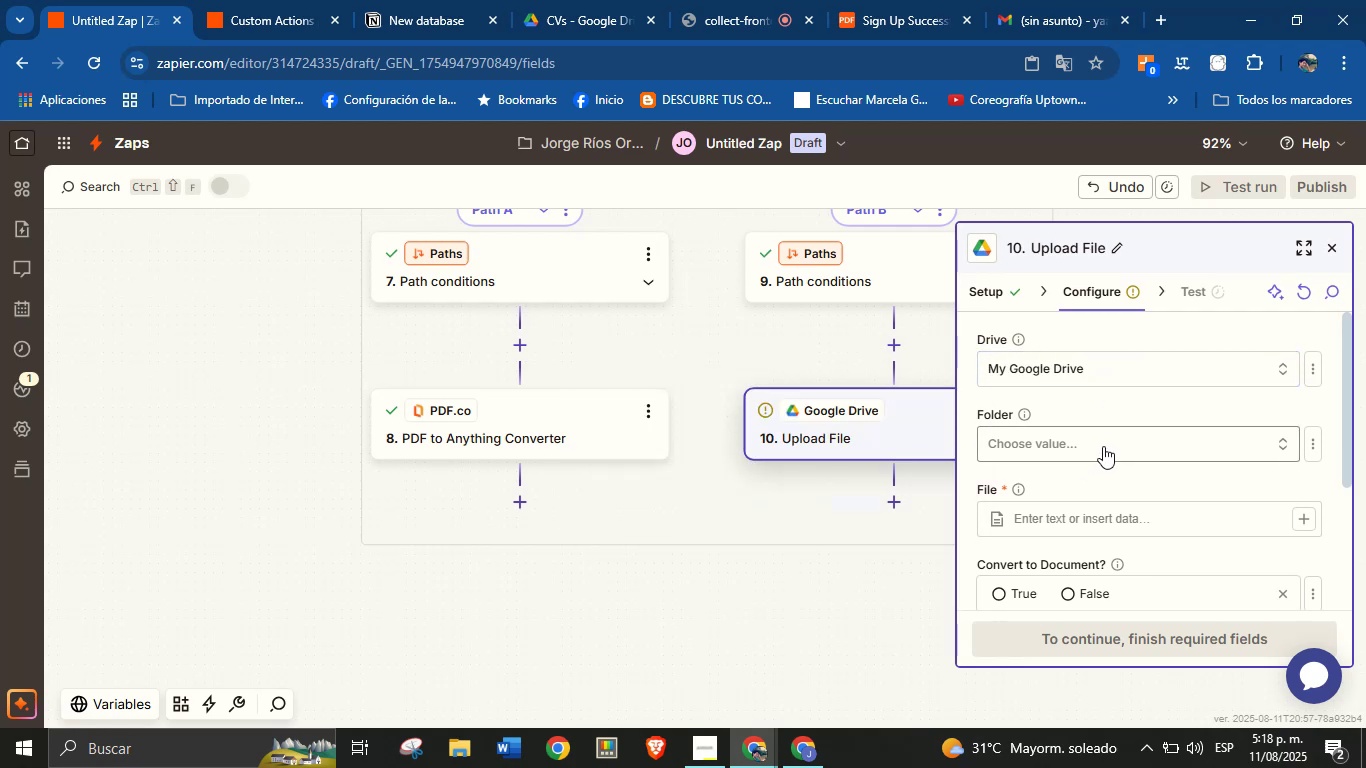 
left_click([1103, 446])
 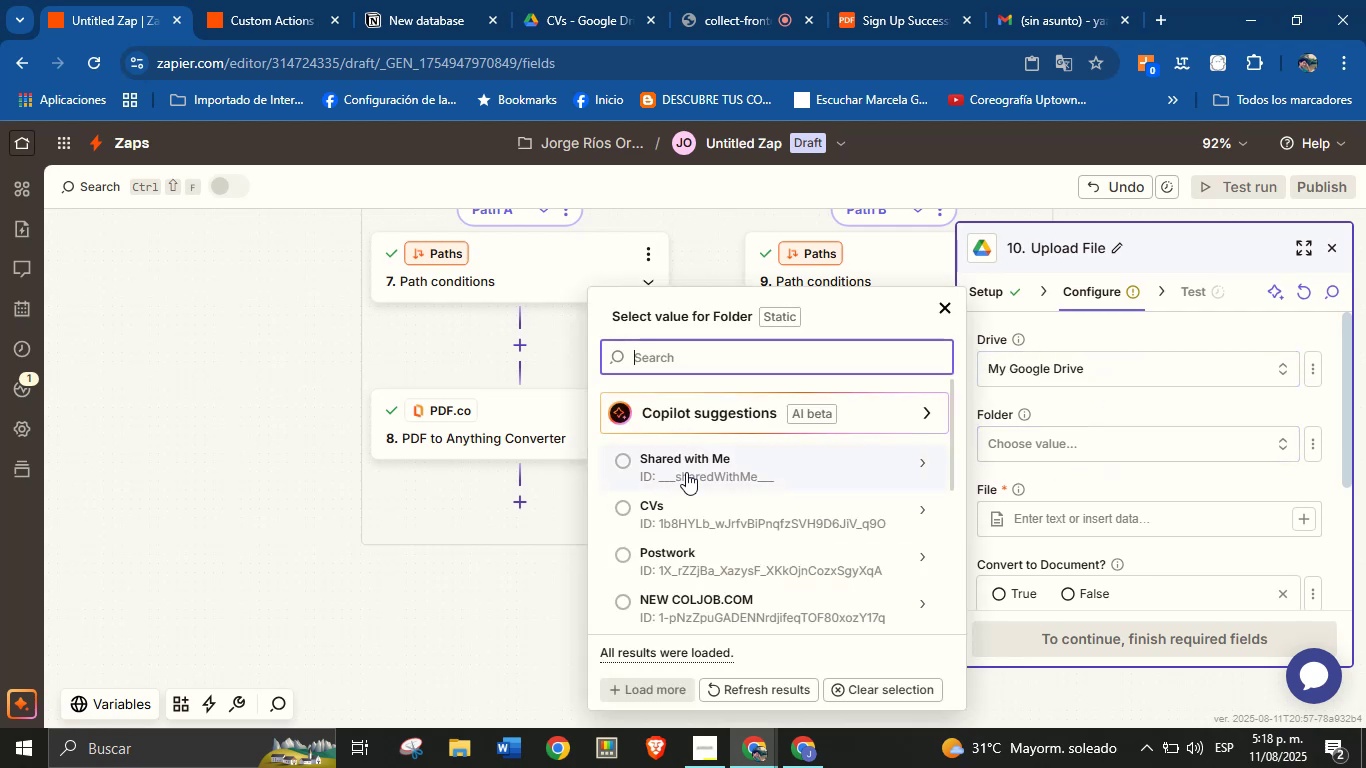 
left_click([680, 513])
 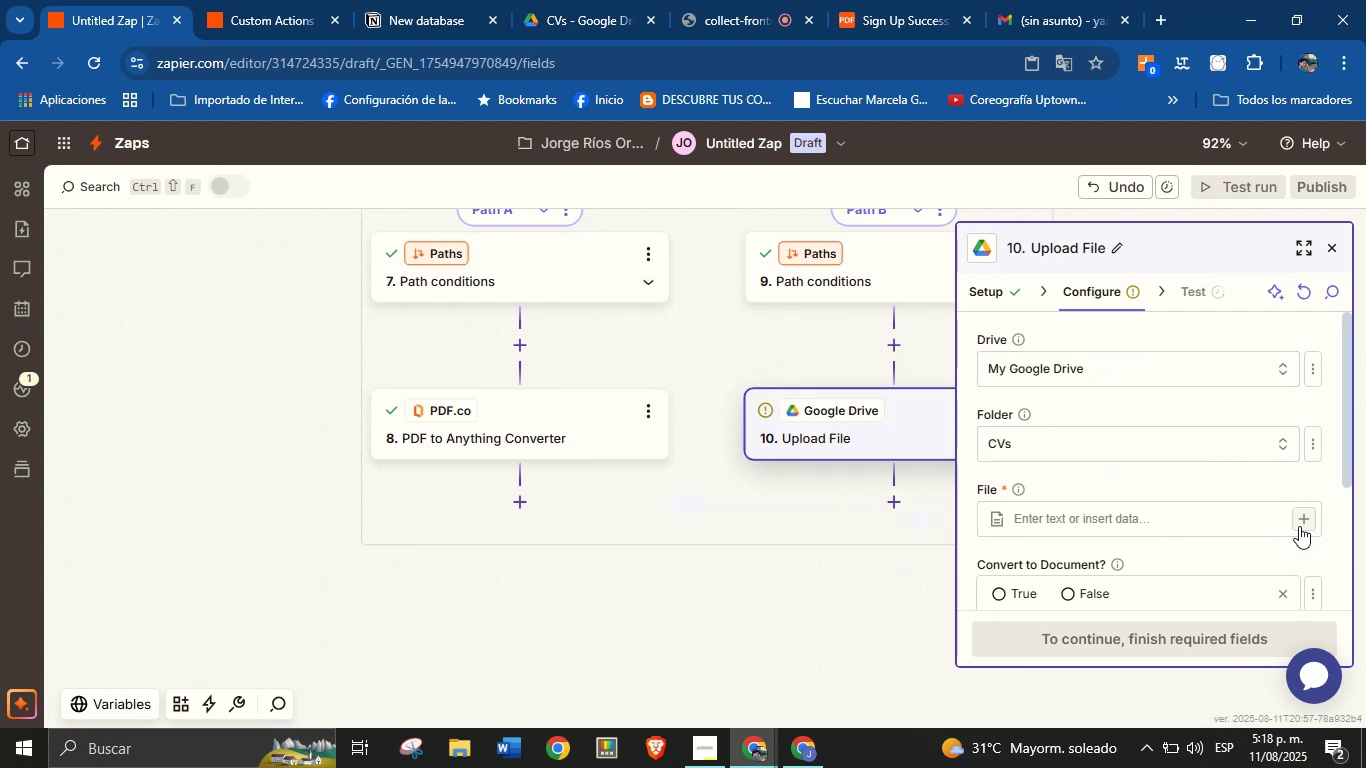 
left_click([1299, 525])
 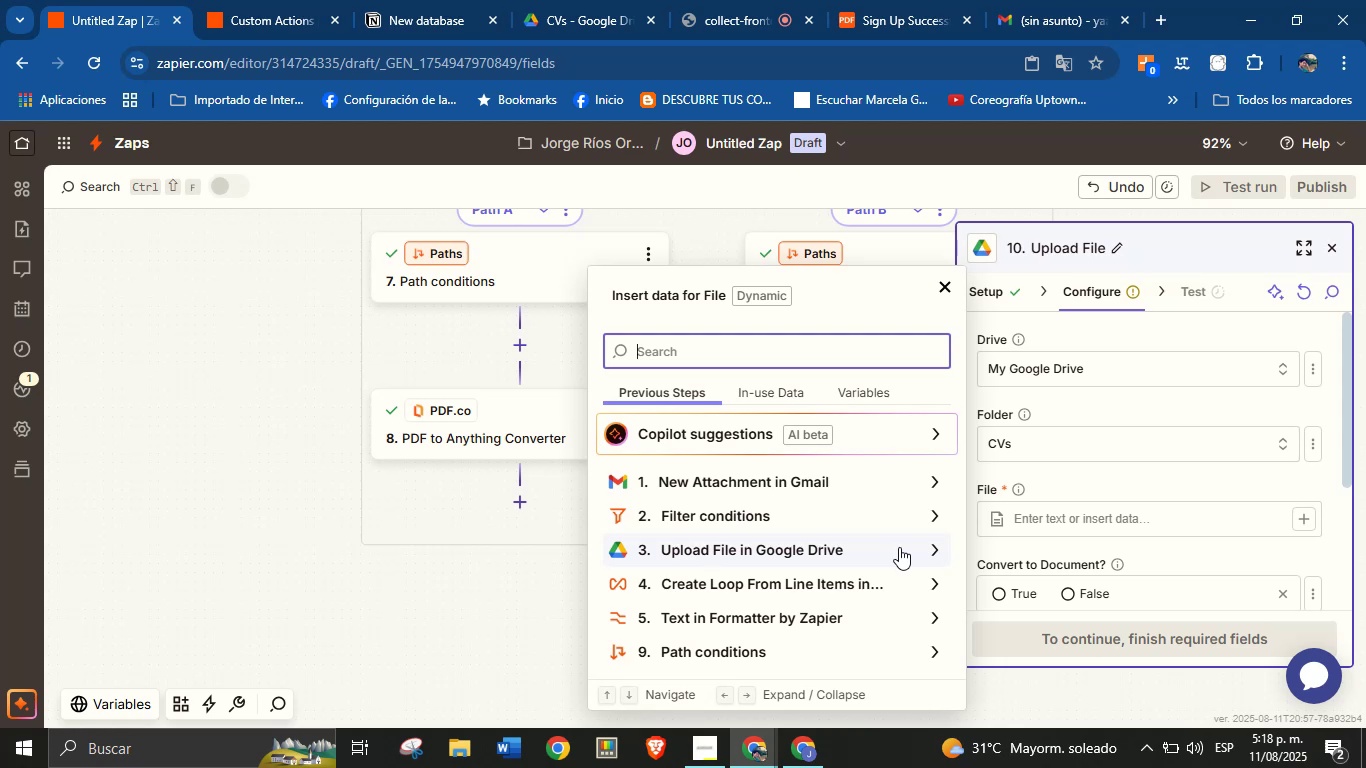 
wait(6.32)
 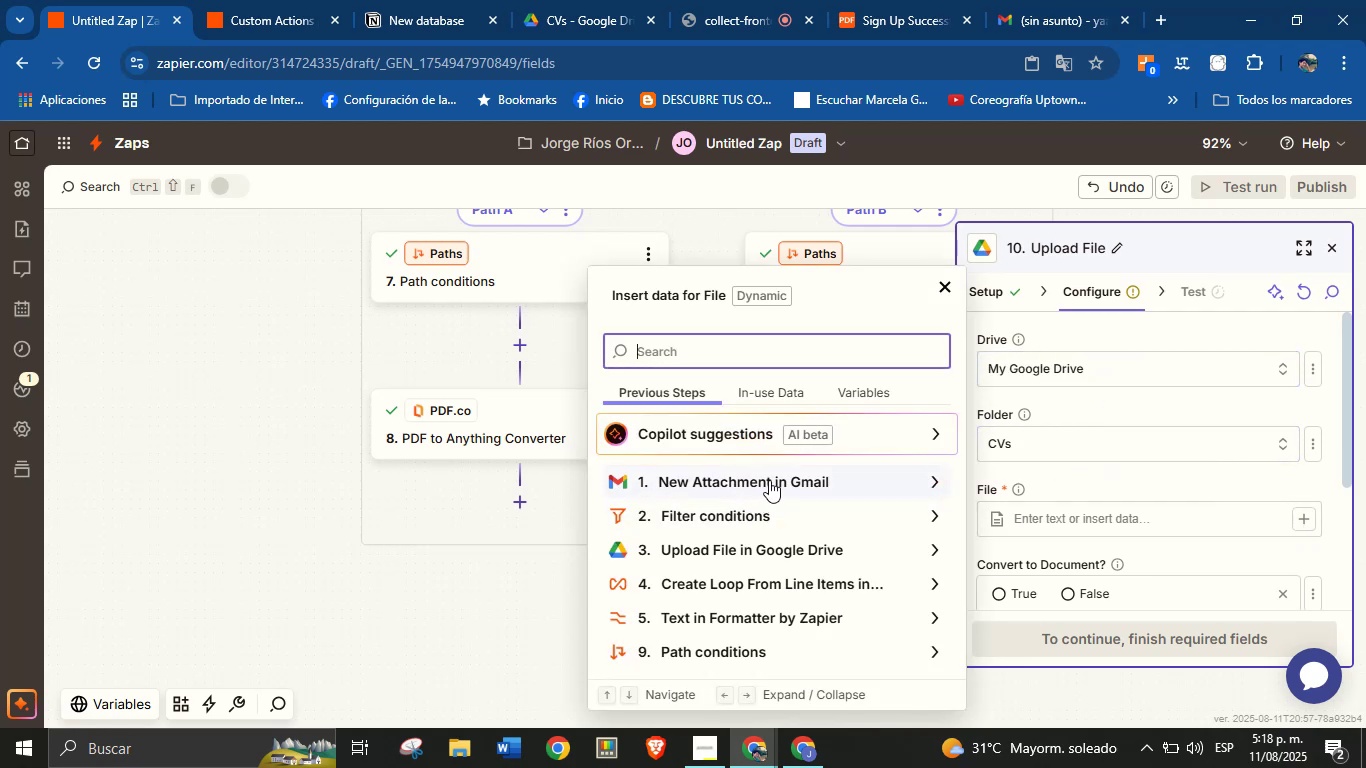 
scroll: coordinate [531, 411], scroll_direction: up, amount: 8.0
 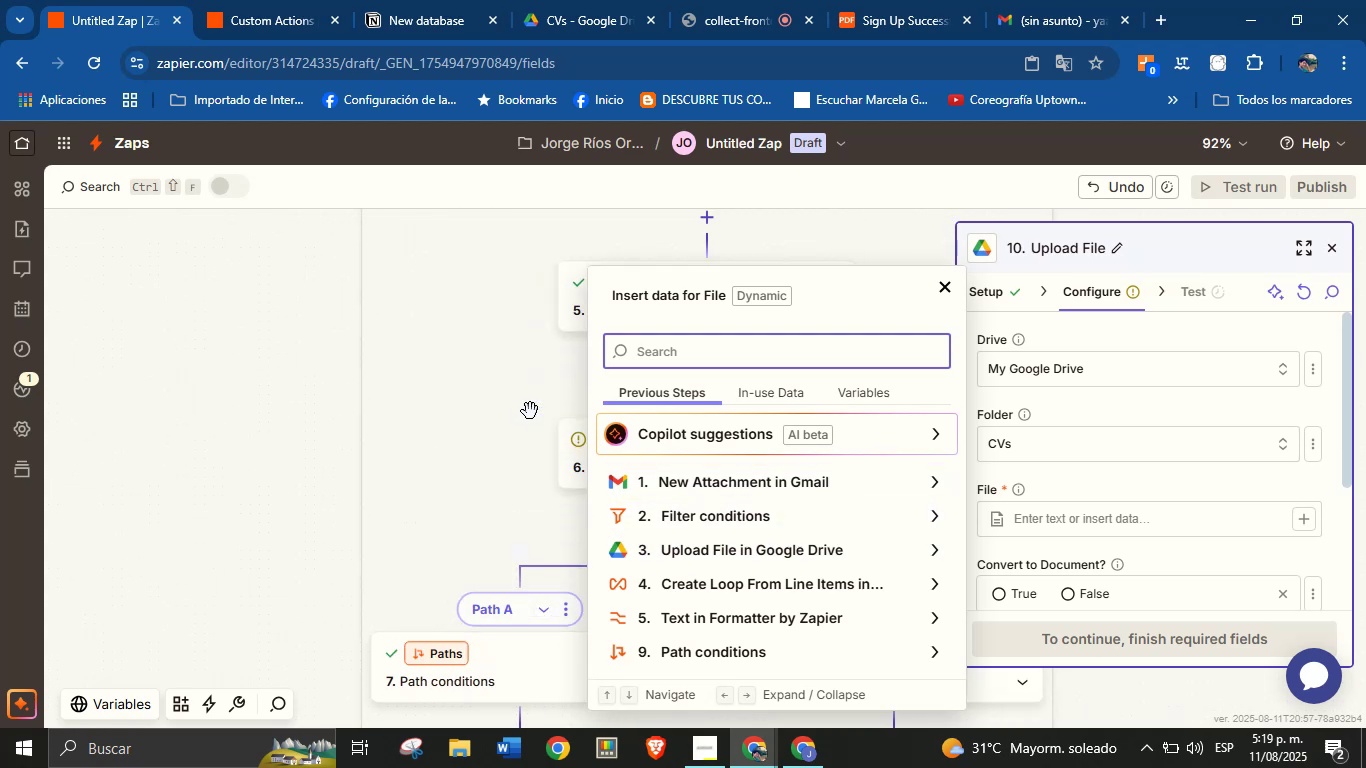 
scroll: coordinate [530, 411], scroll_direction: down, amount: 2.0
 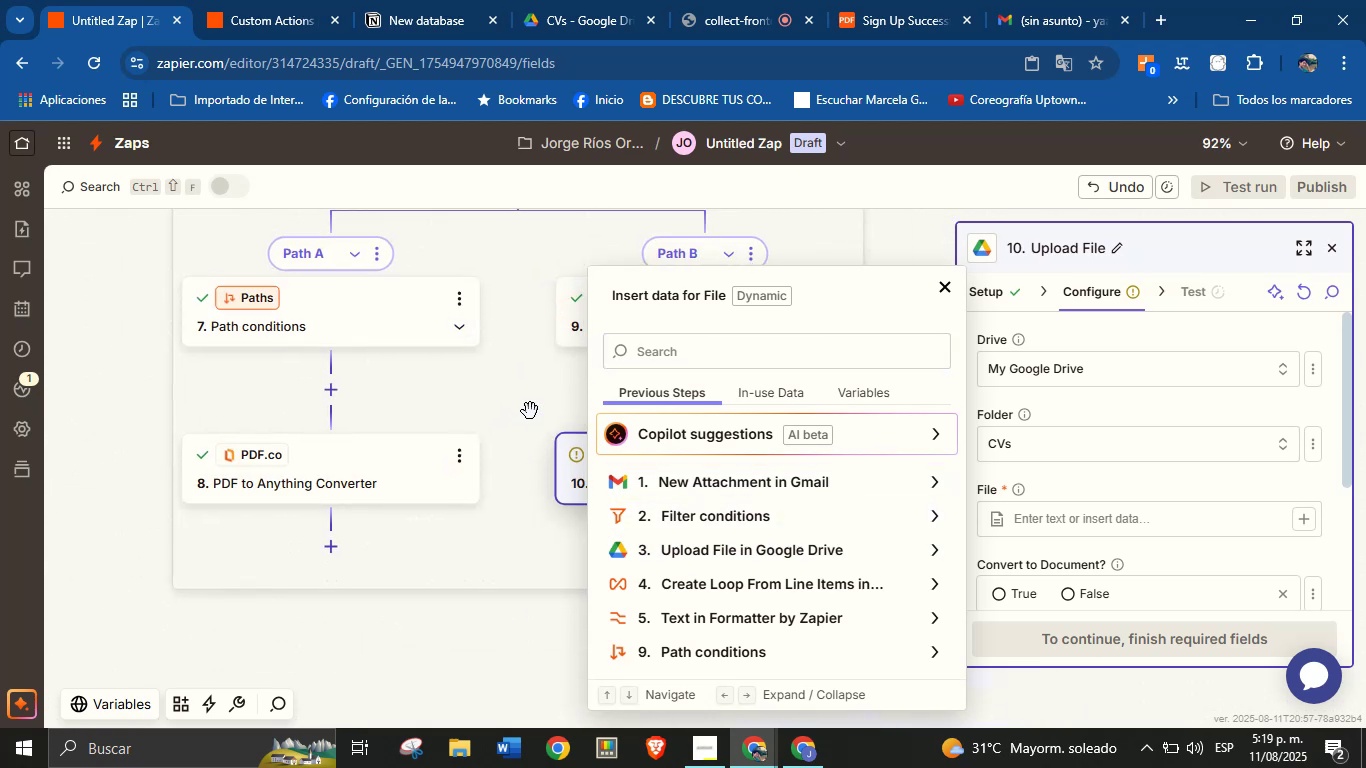 
scroll: coordinate [509, 421], scroll_direction: up, amount: 4.0
 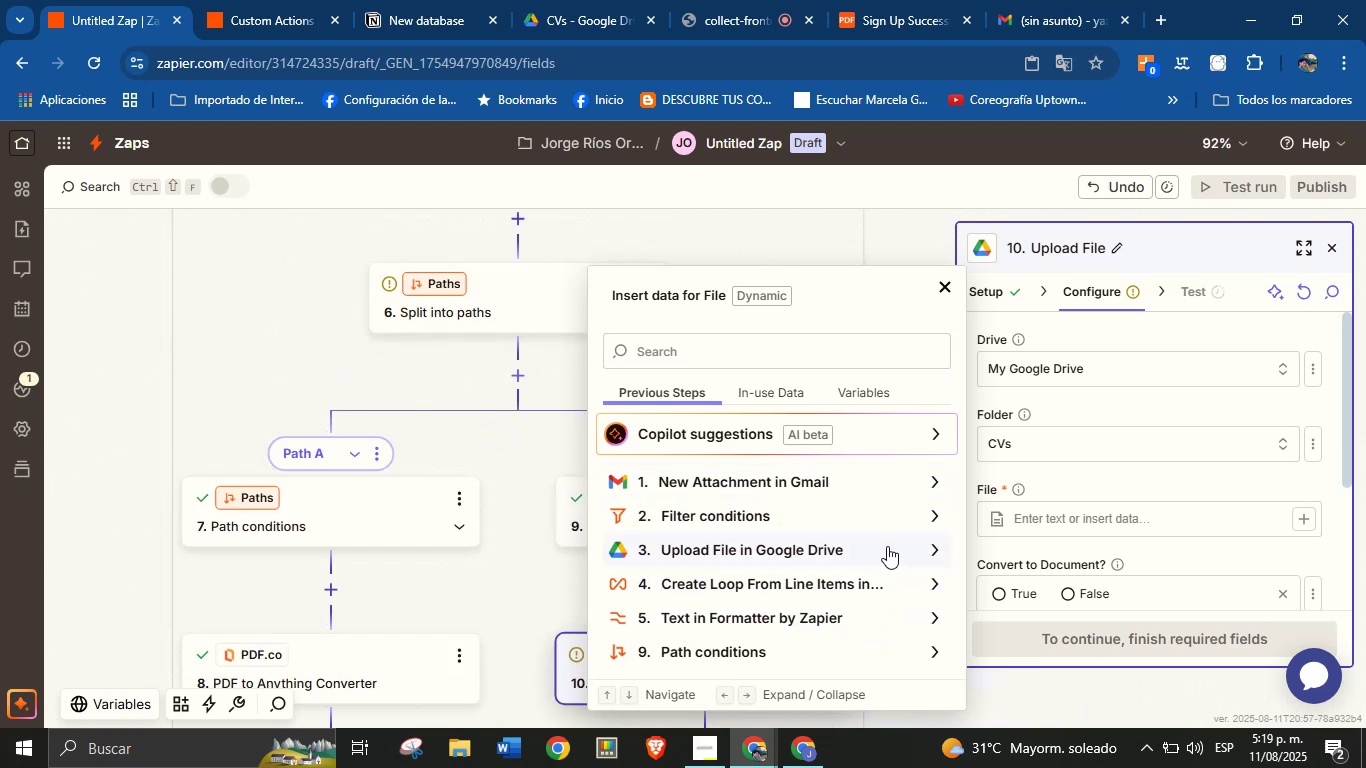 
left_click([903, 578])
 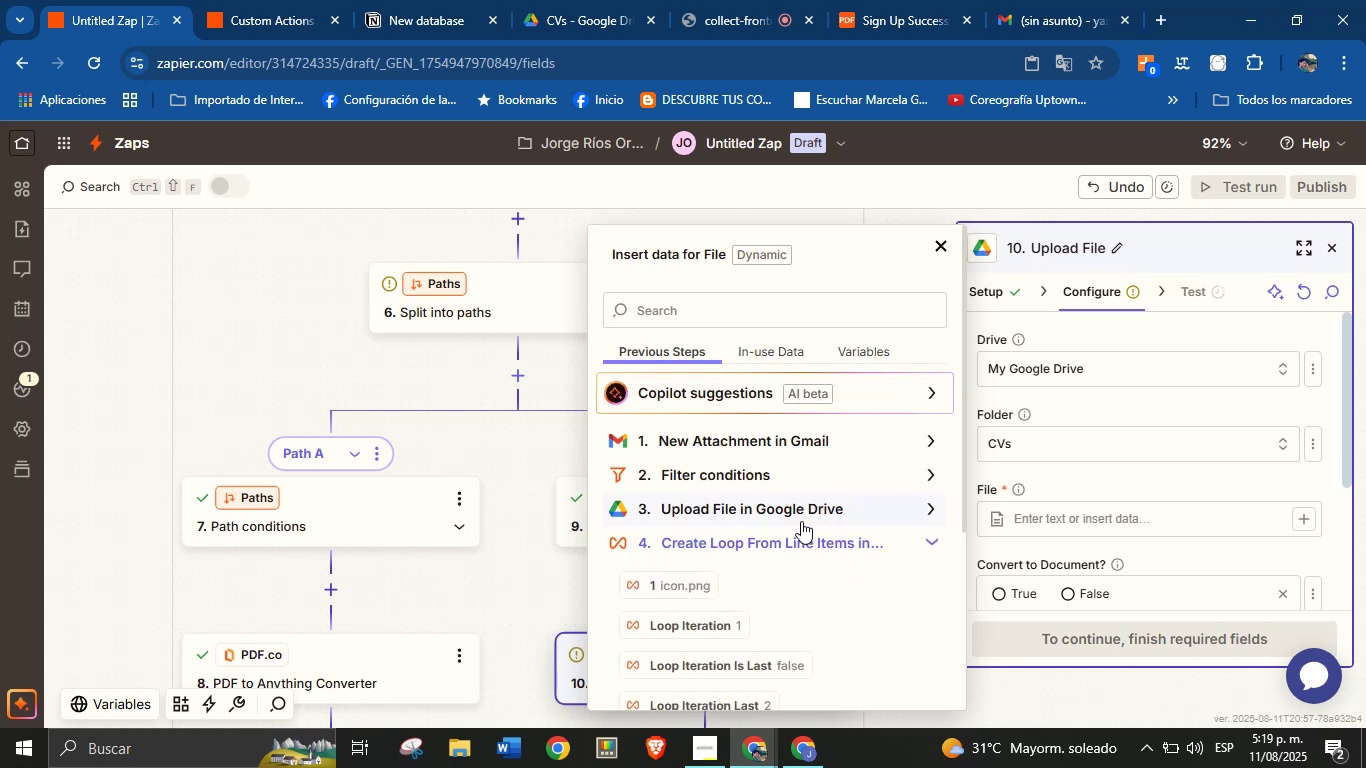 
scroll: coordinate [788, 469], scroll_direction: down, amount: 6.0
 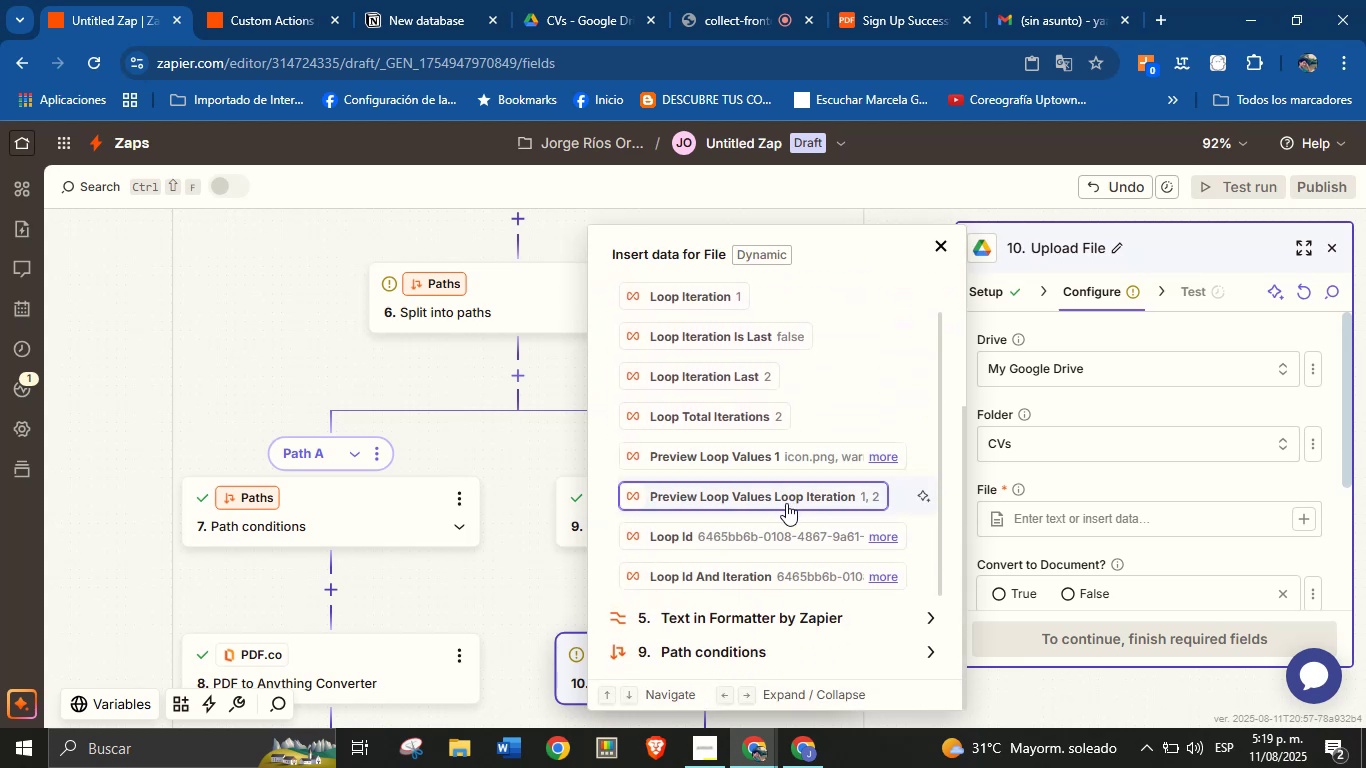 
scroll: coordinate [787, 501], scroll_direction: up, amount: 5.0
 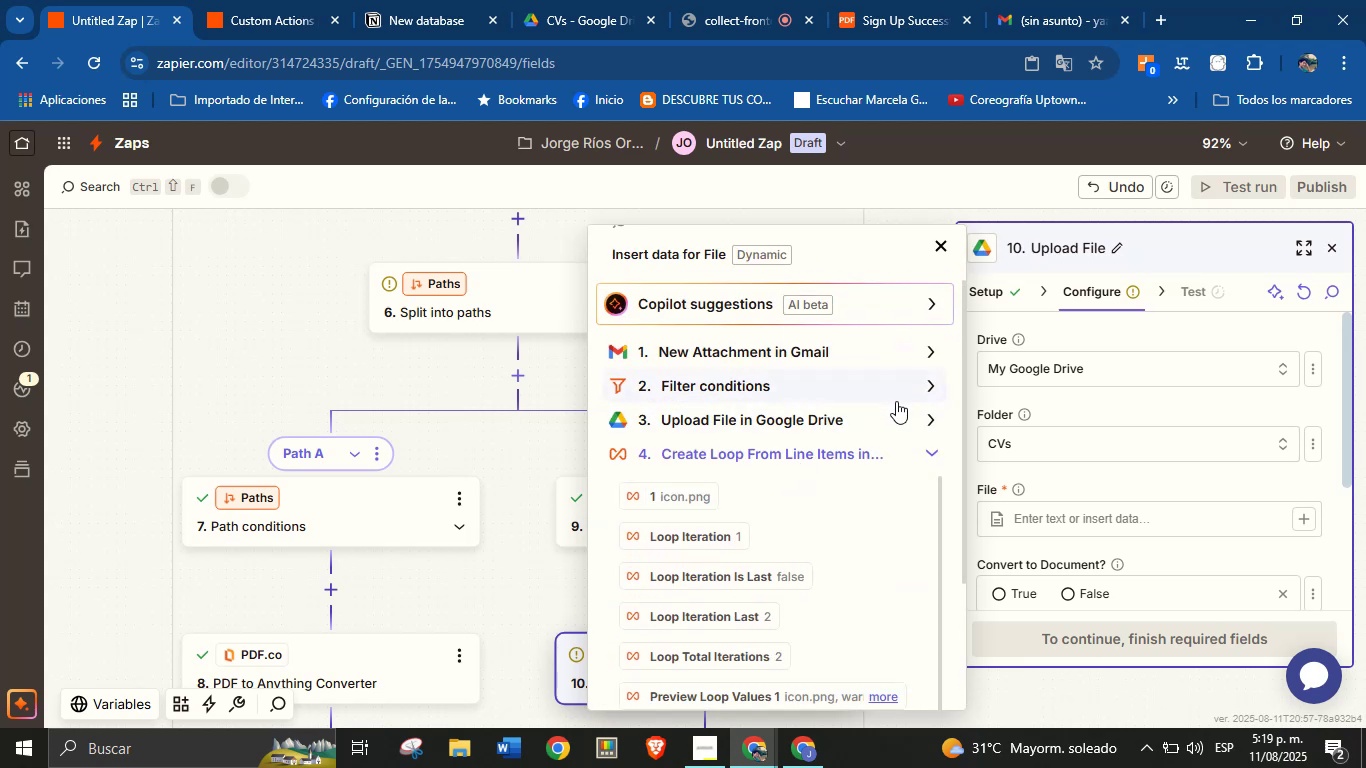 
left_click([912, 419])
 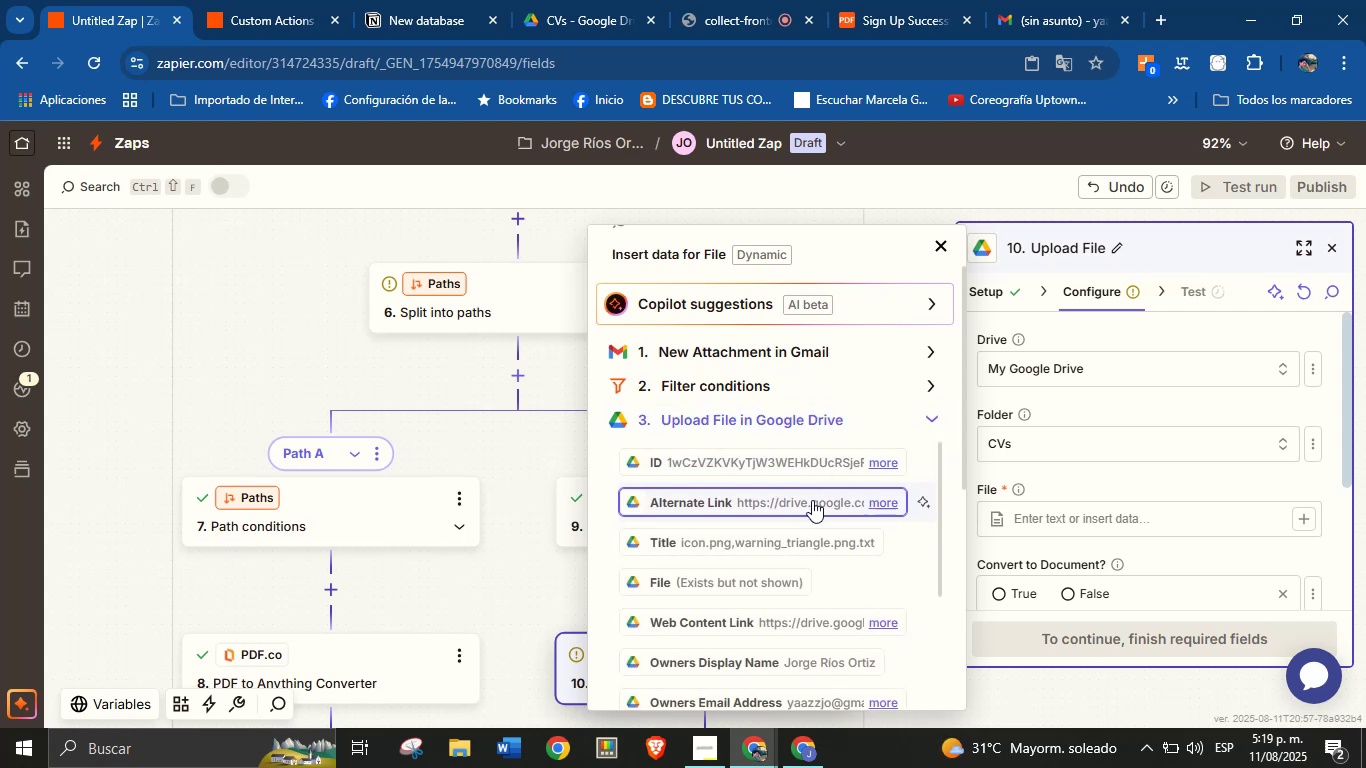 
scroll: coordinate [809, 526], scroll_direction: down, amount: 2.0
 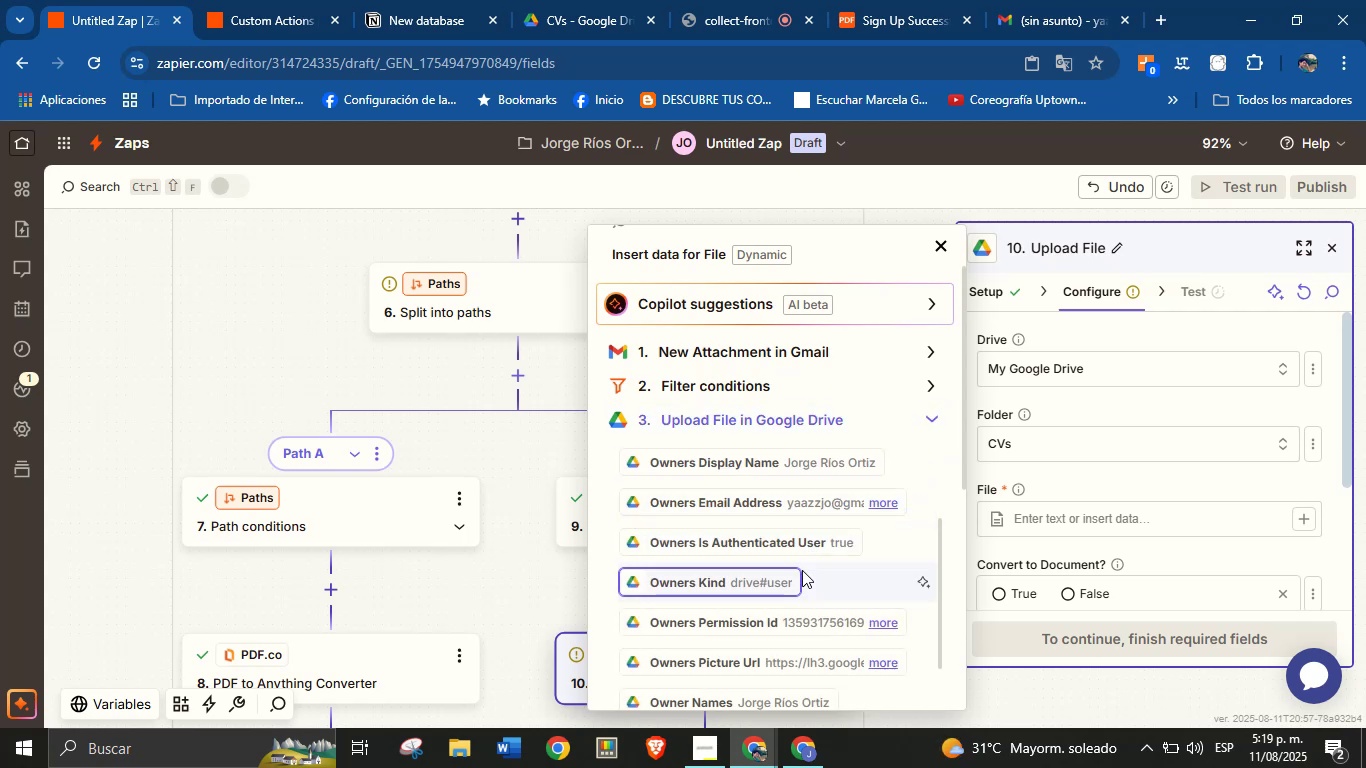 
scroll: coordinate [802, 574], scroll_direction: up, amount: 3.0
 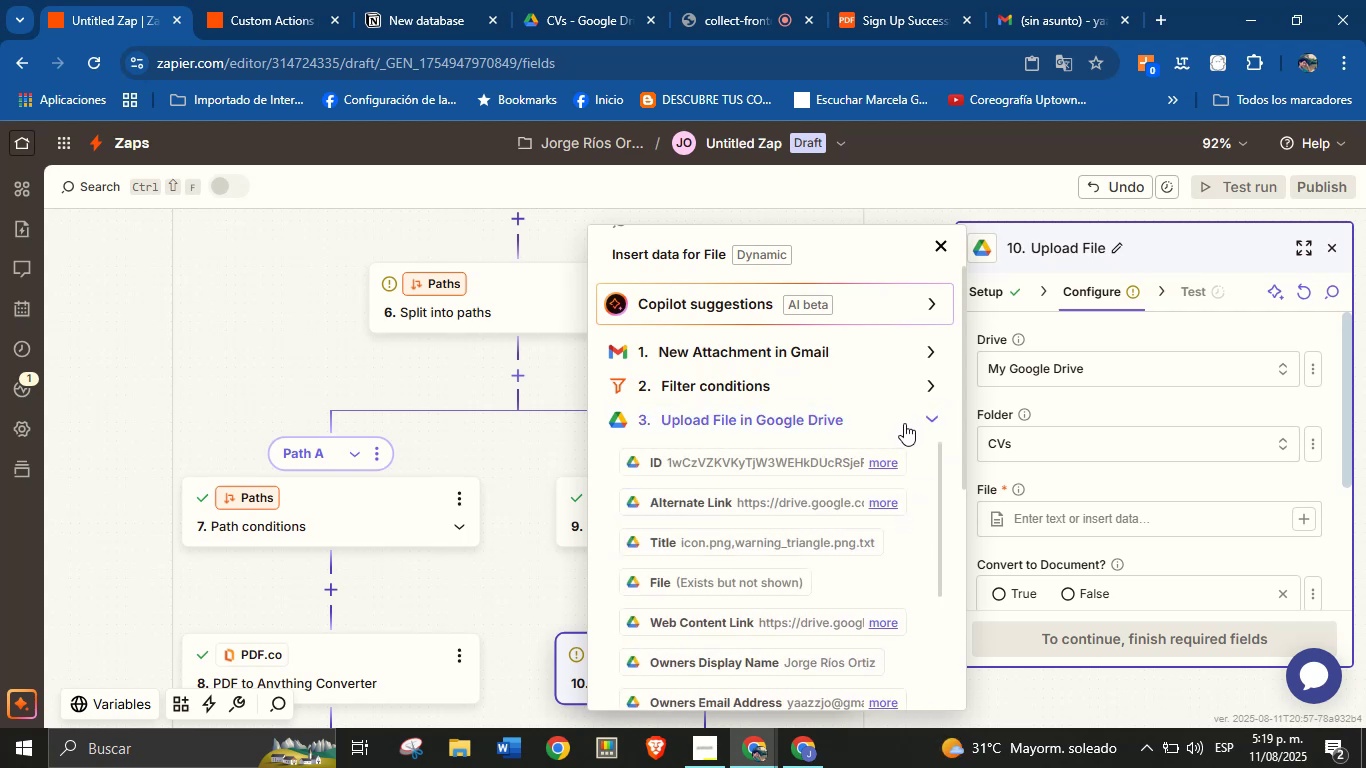 
left_click([917, 417])
 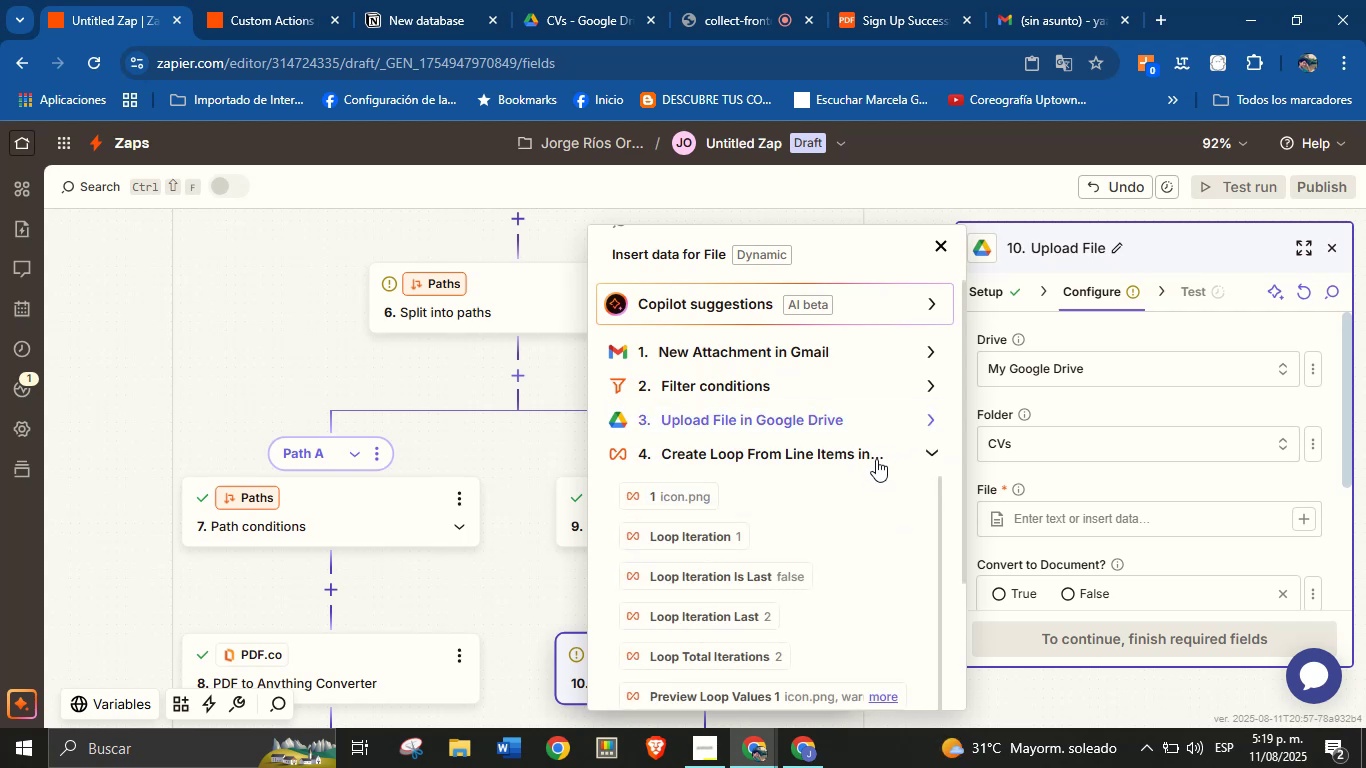 
left_click([900, 450])
 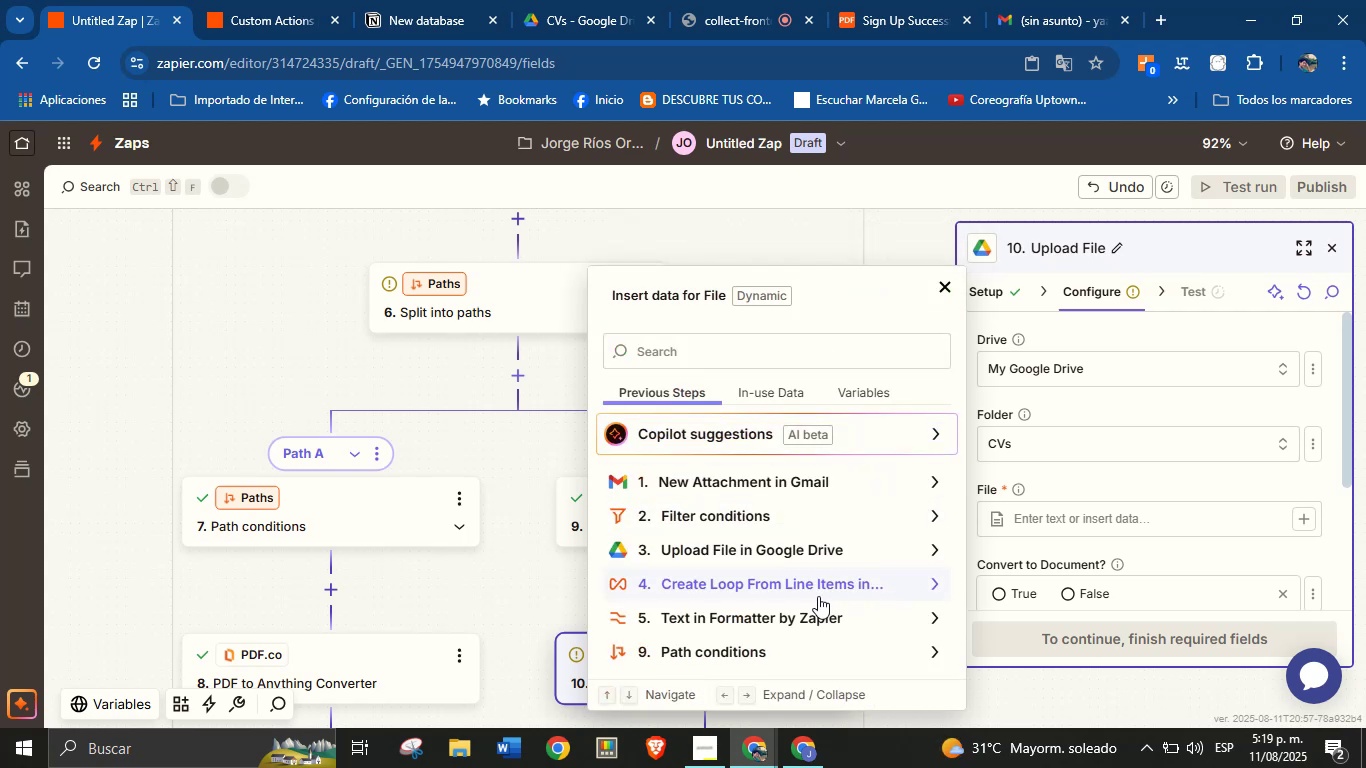 
scroll: coordinate [814, 605], scroll_direction: down, amount: 1.0
 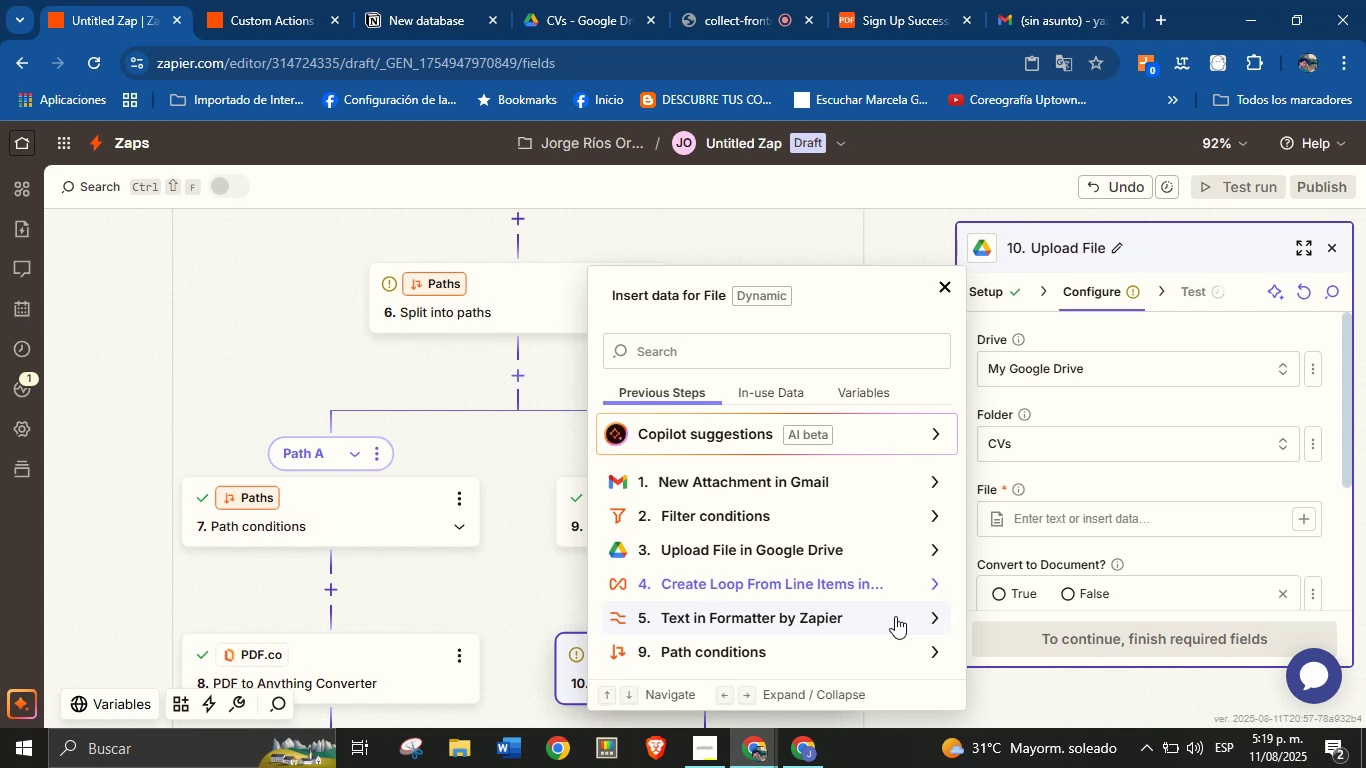 
wait(6.85)
 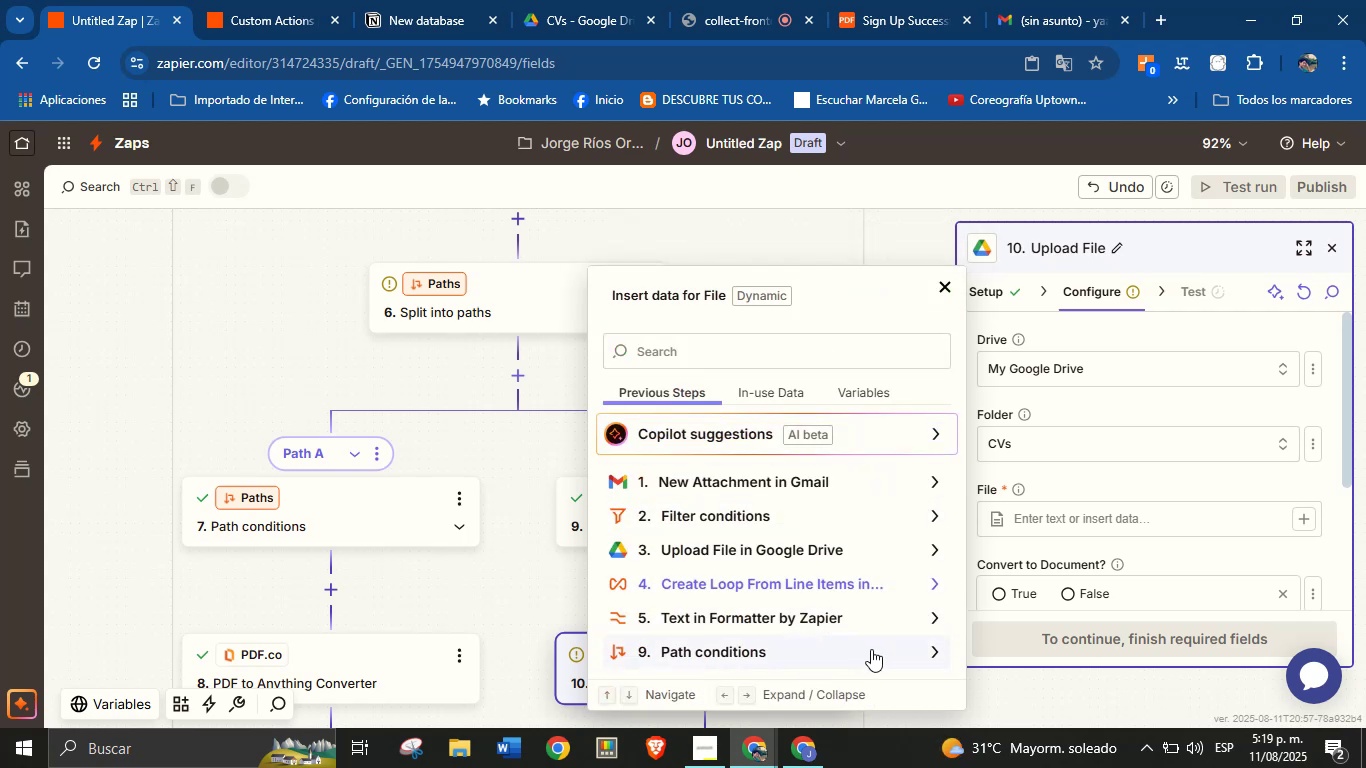 
left_click([877, 624])
 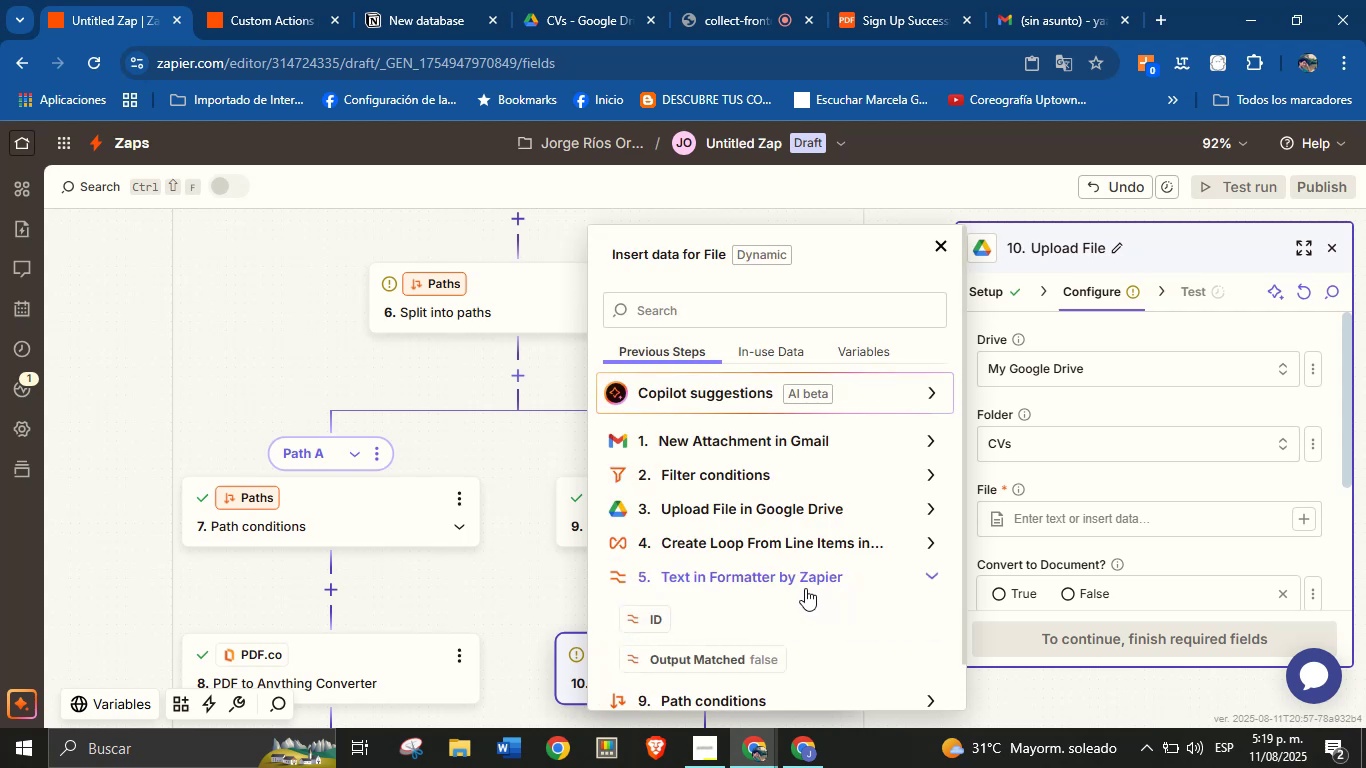 
scroll: coordinate [804, 588], scroll_direction: down, amount: 1.0
 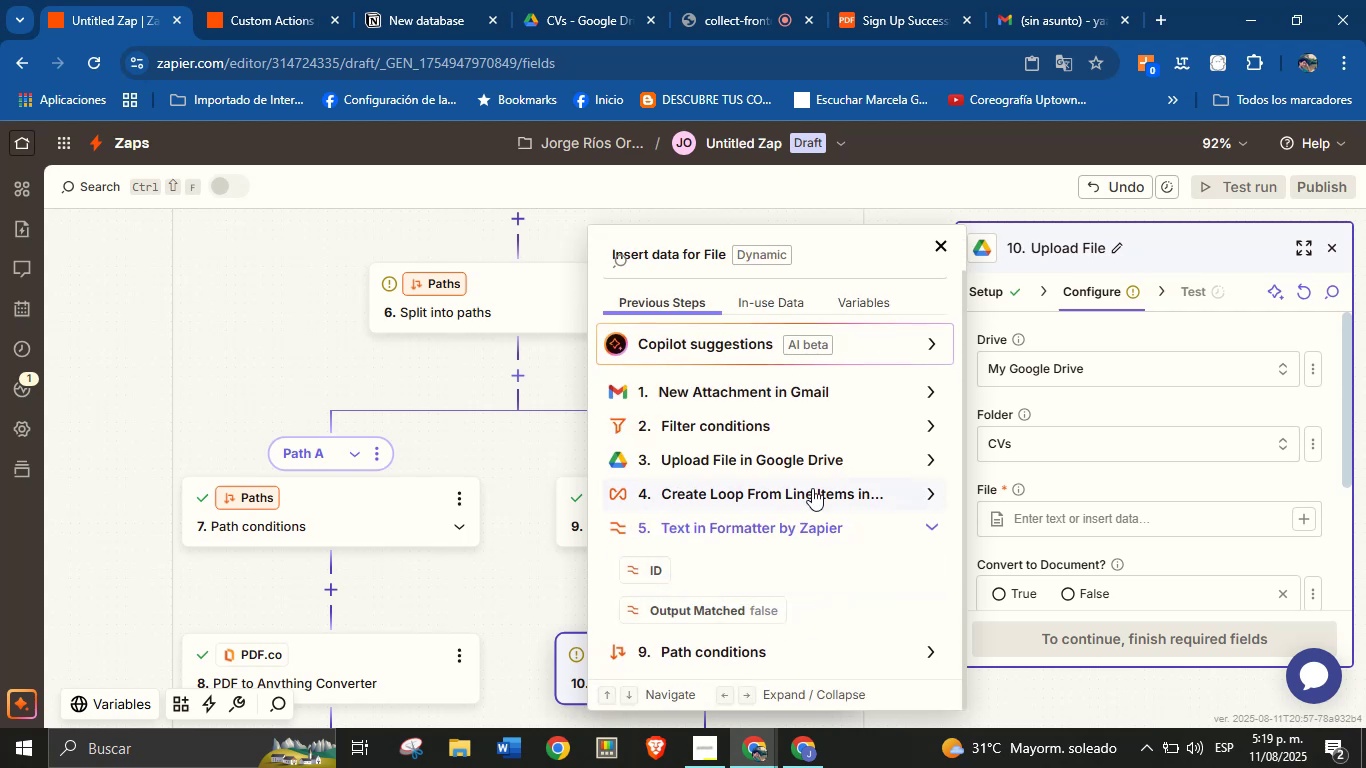 
scroll: coordinate [792, 453], scroll_direction: up, amount: 1.0
 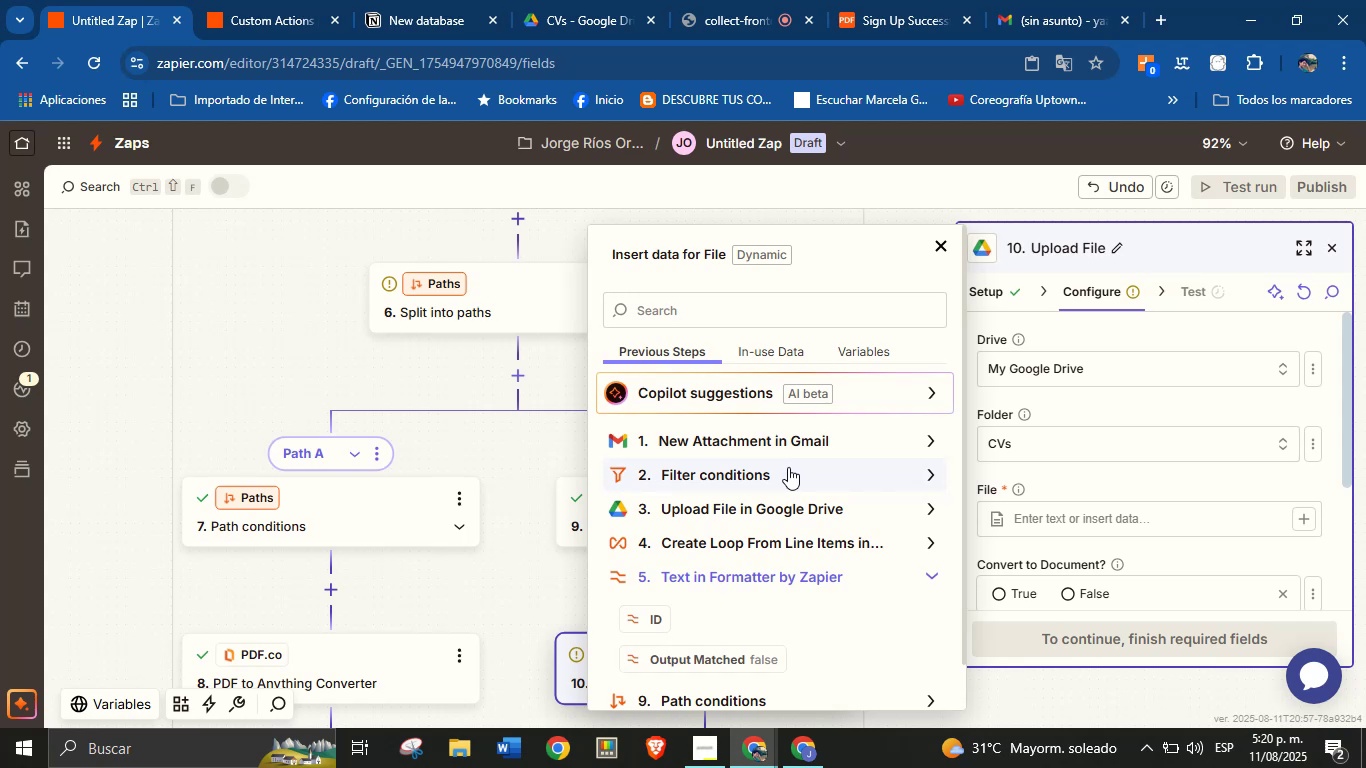 
wait(42.18)
 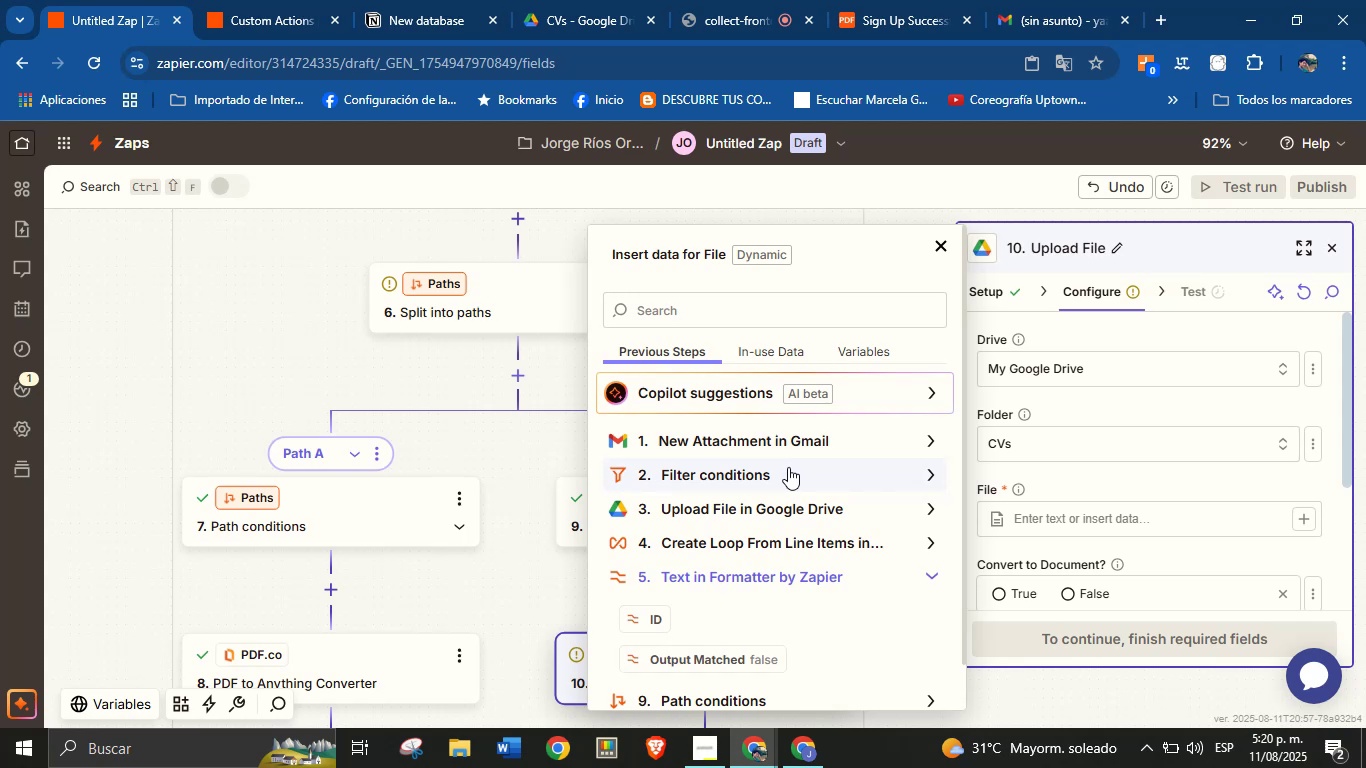 
left_click([920, 585])
 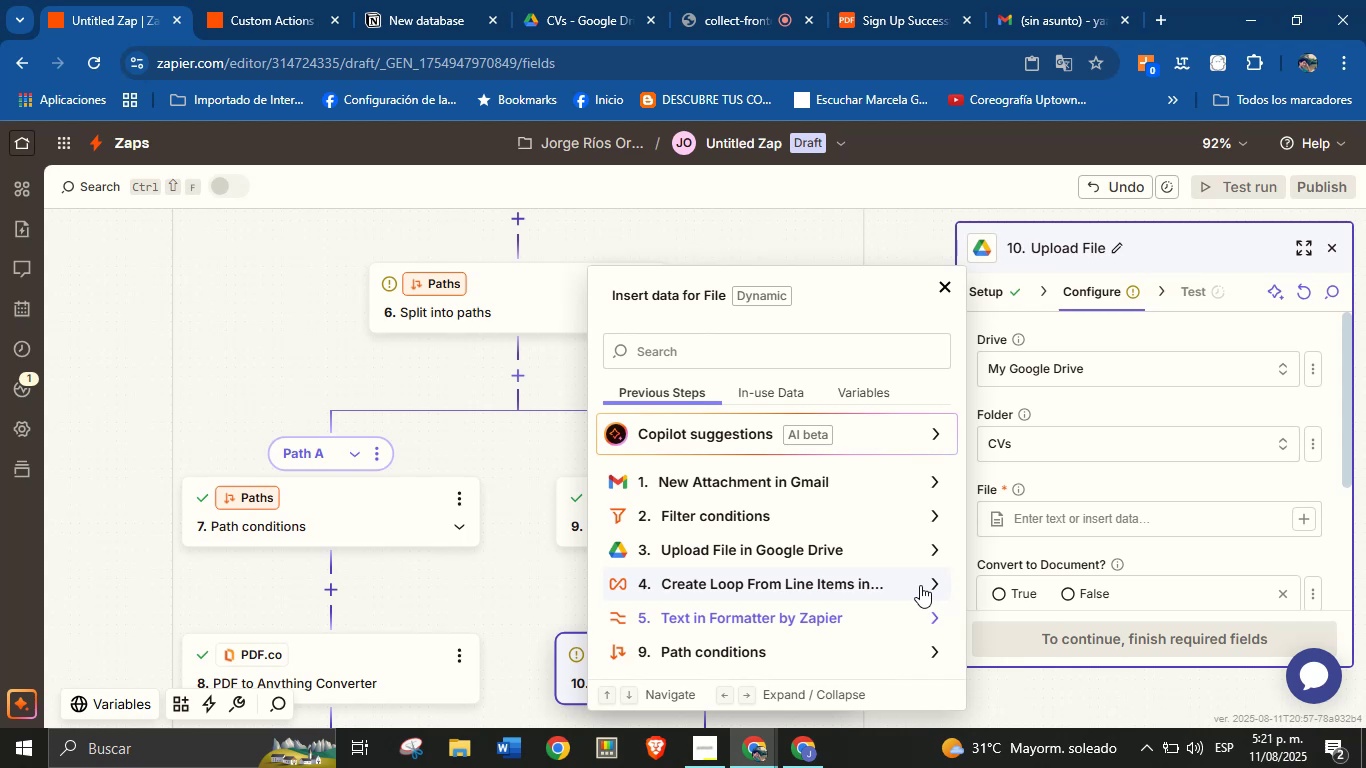 
wait(54.73)
 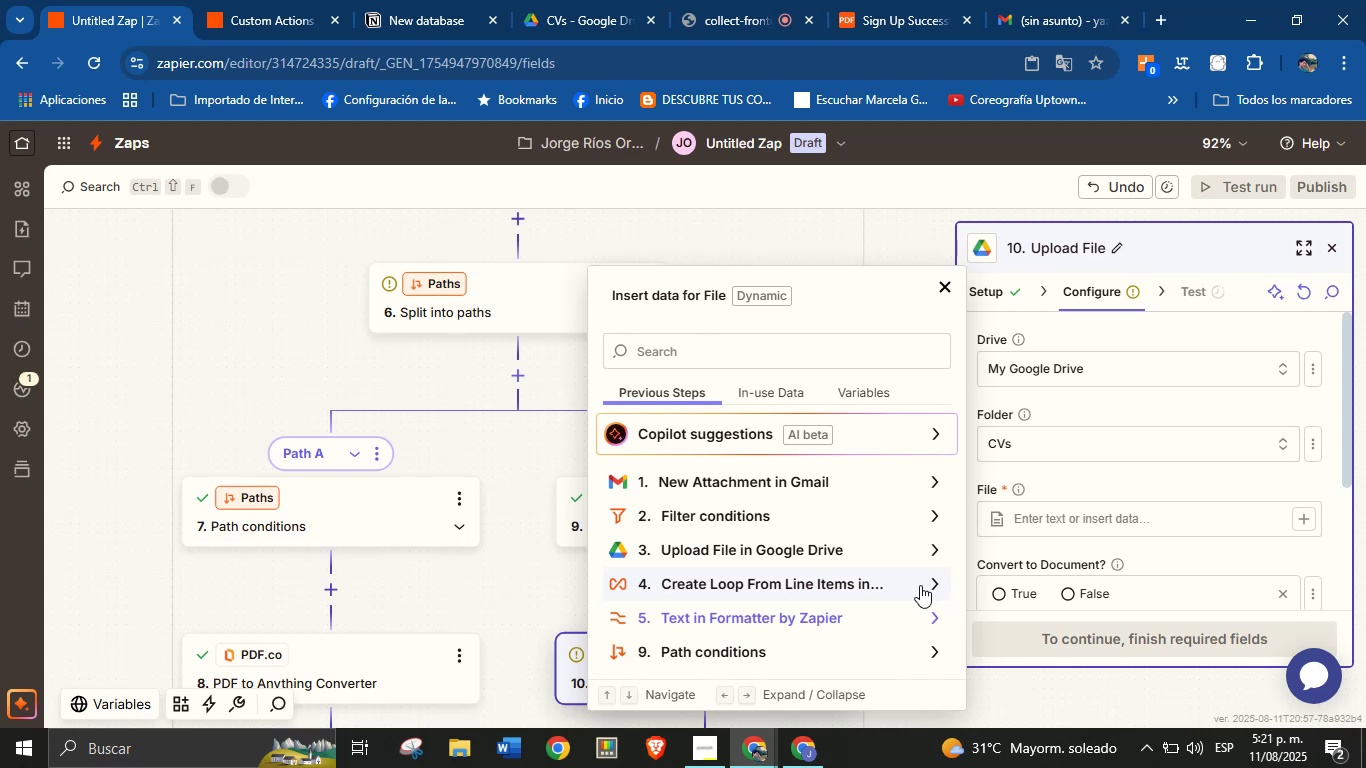 
left_click([918, 581])
 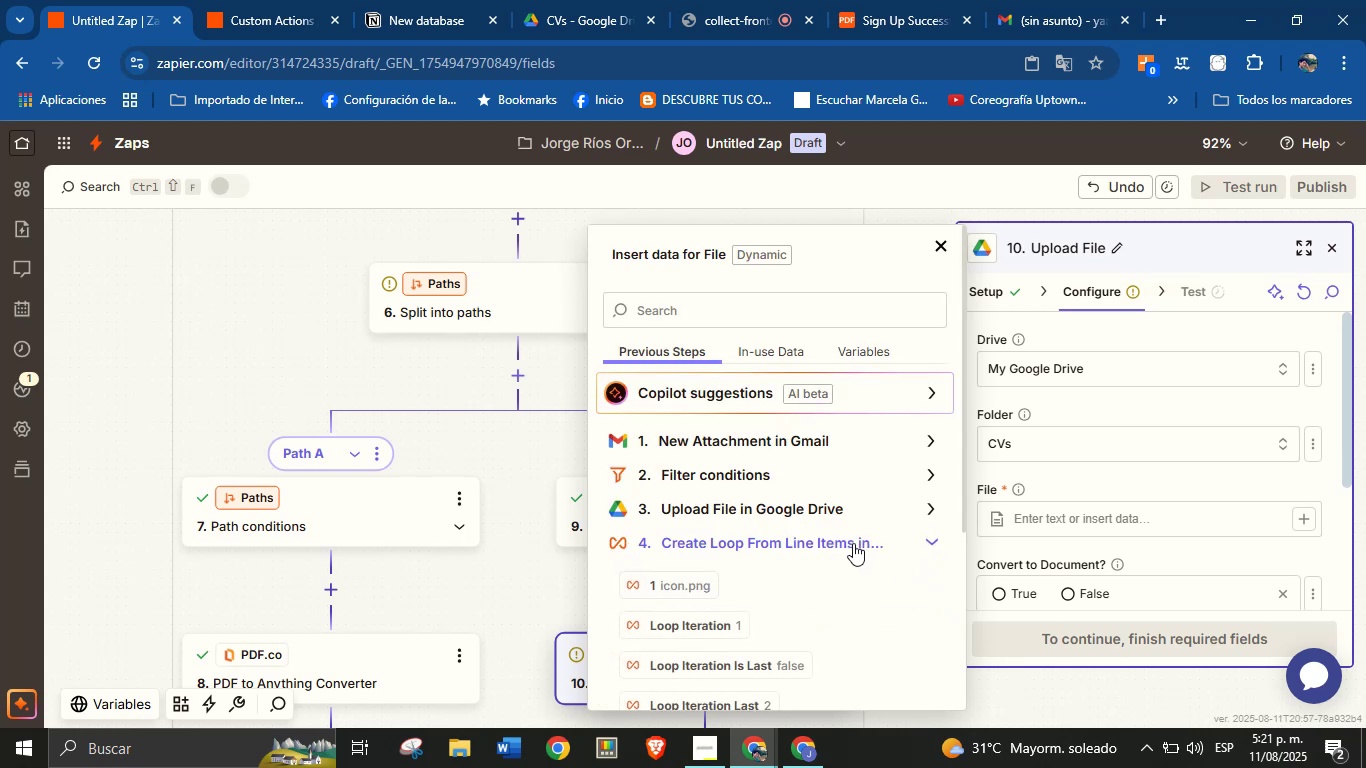 
scroll: coordinate [876, 482], scroll_direction: down, amount: 6.0
 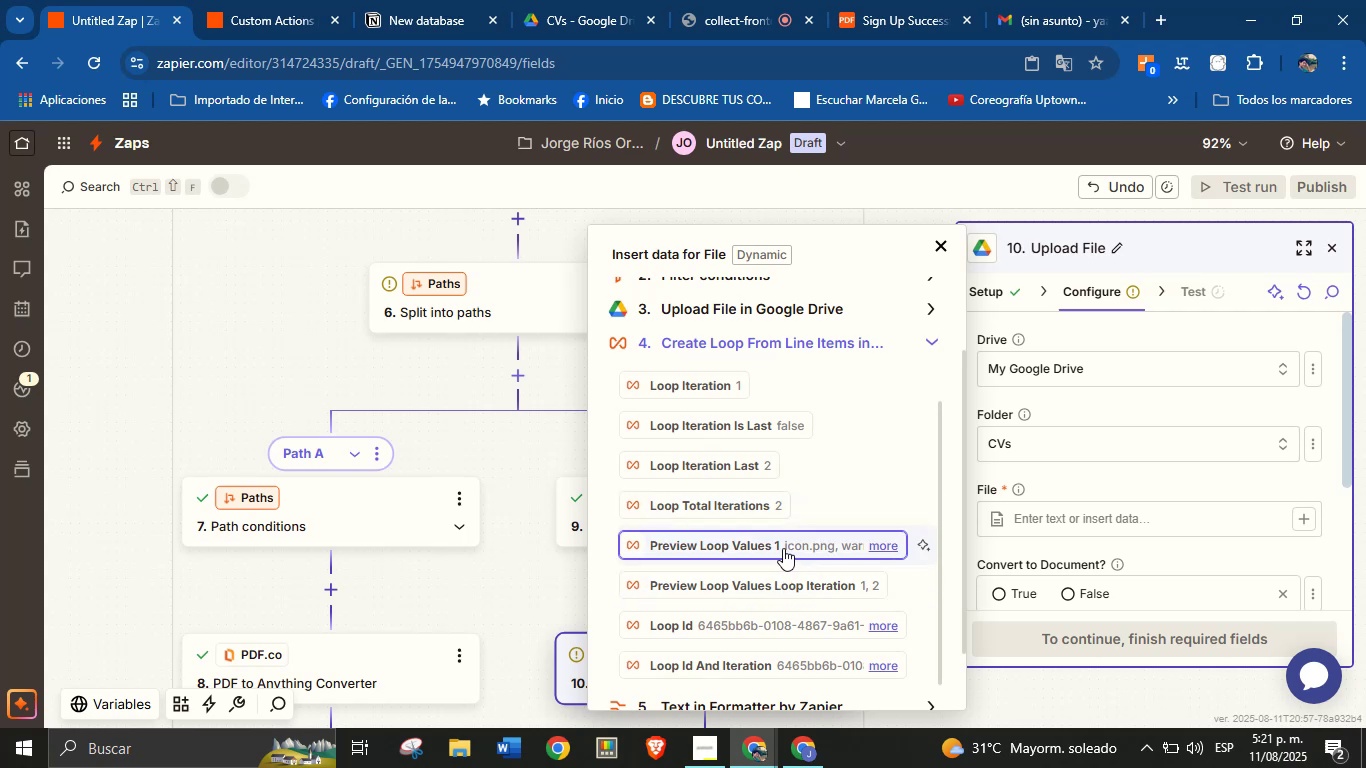 
wait(31.89)
 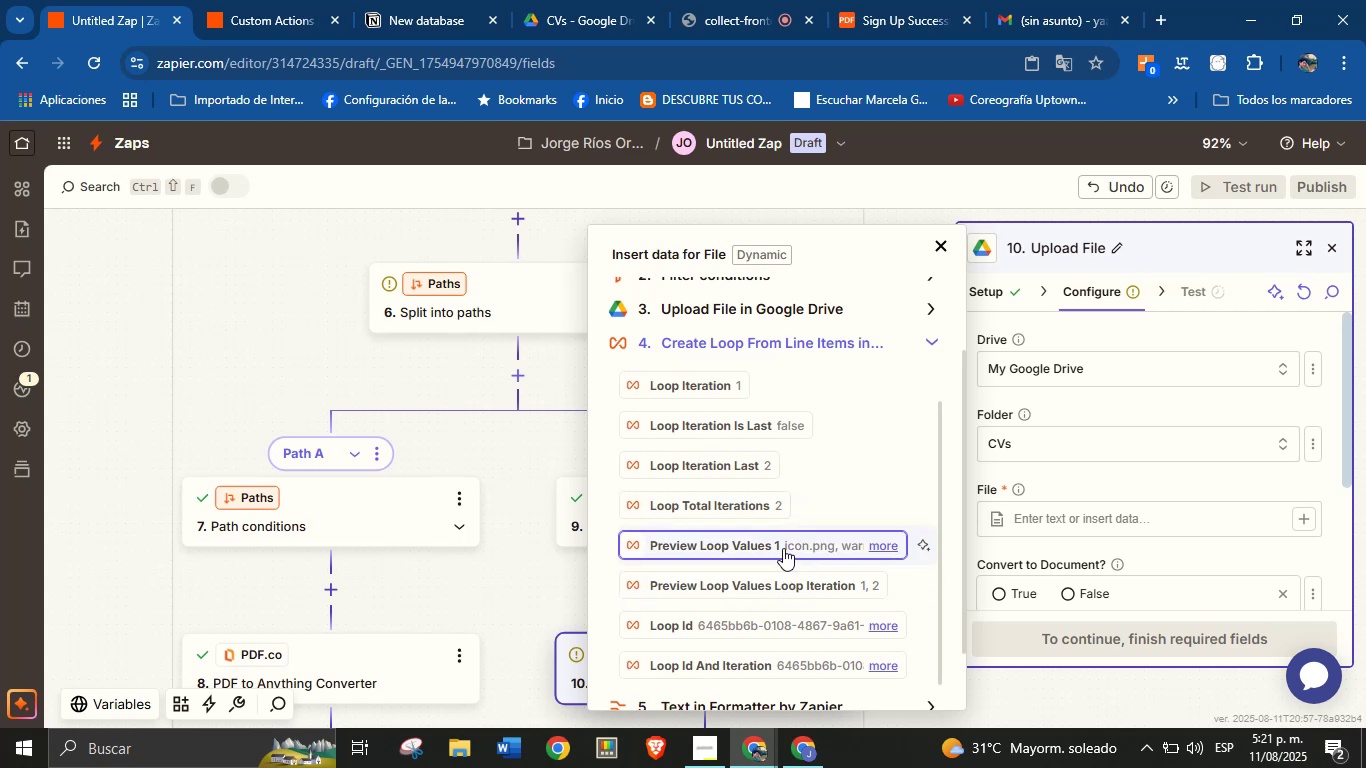 
scroll: coordinate [756, 608], scroll_direction: down, amount: 1.0
 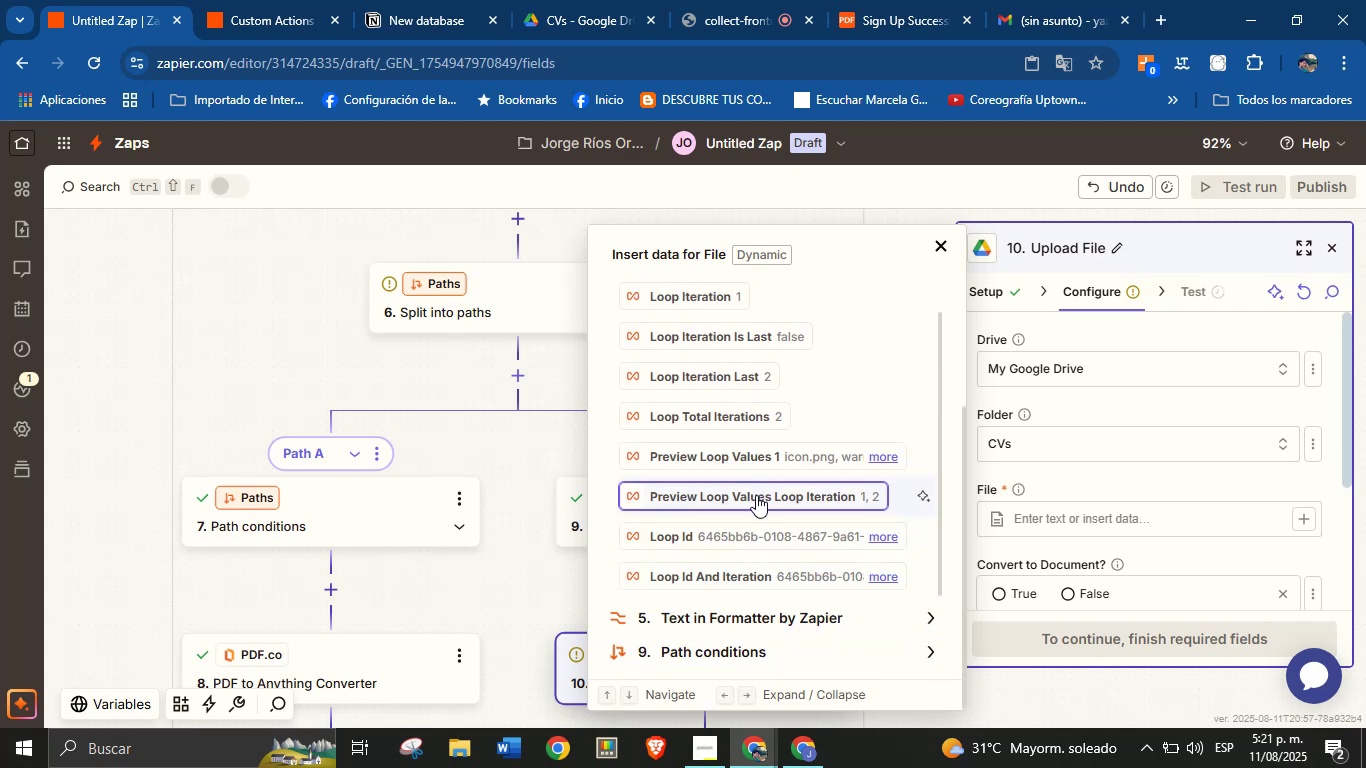 
wait(12.74)
 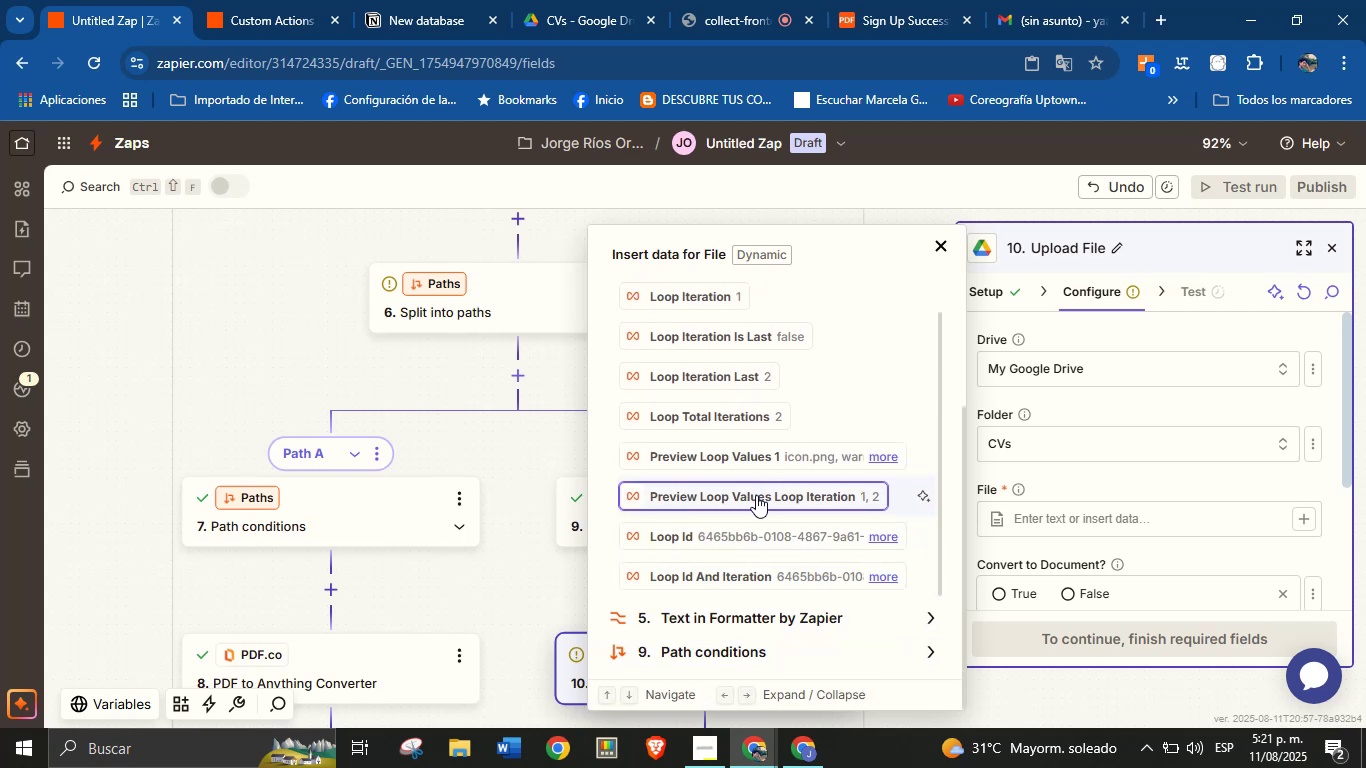 
left_click([756, 495])
 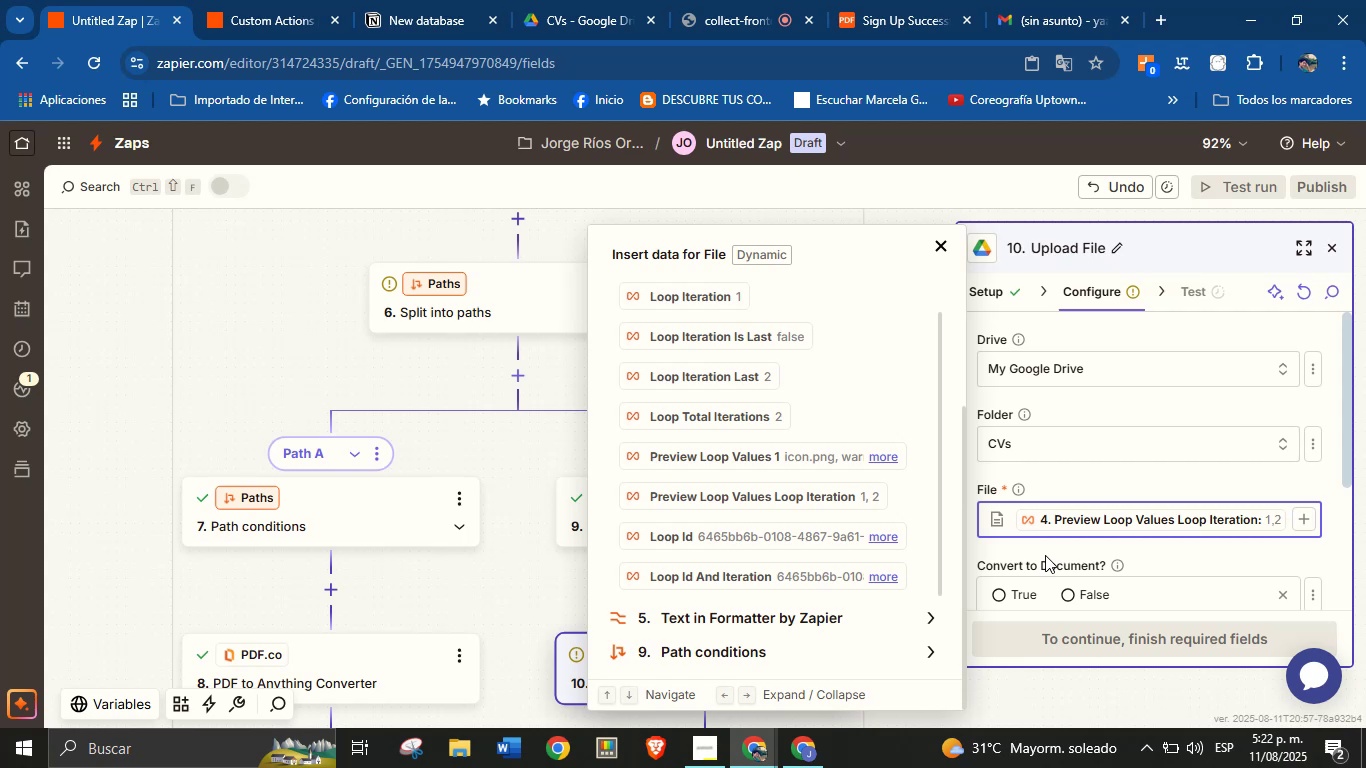 
wait(15.23)
 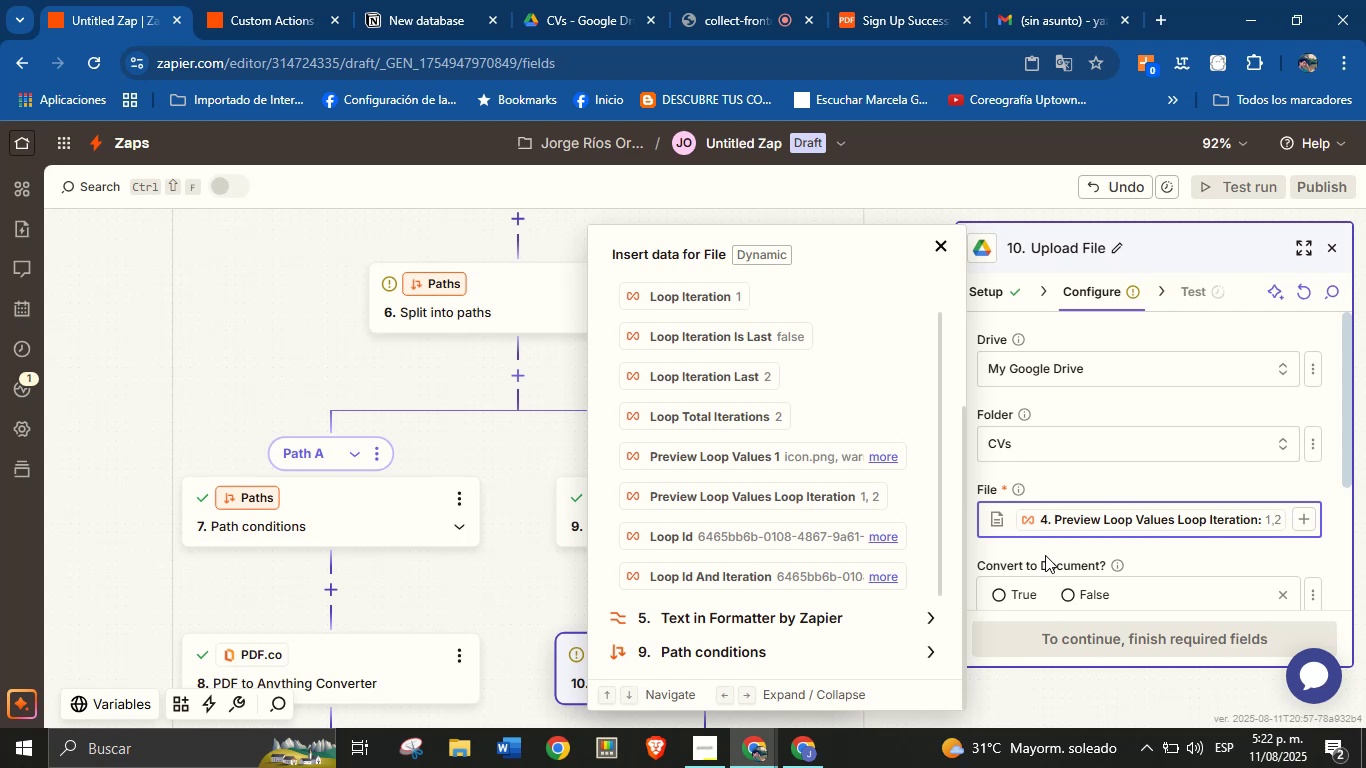 
left_click([1045, 552])
 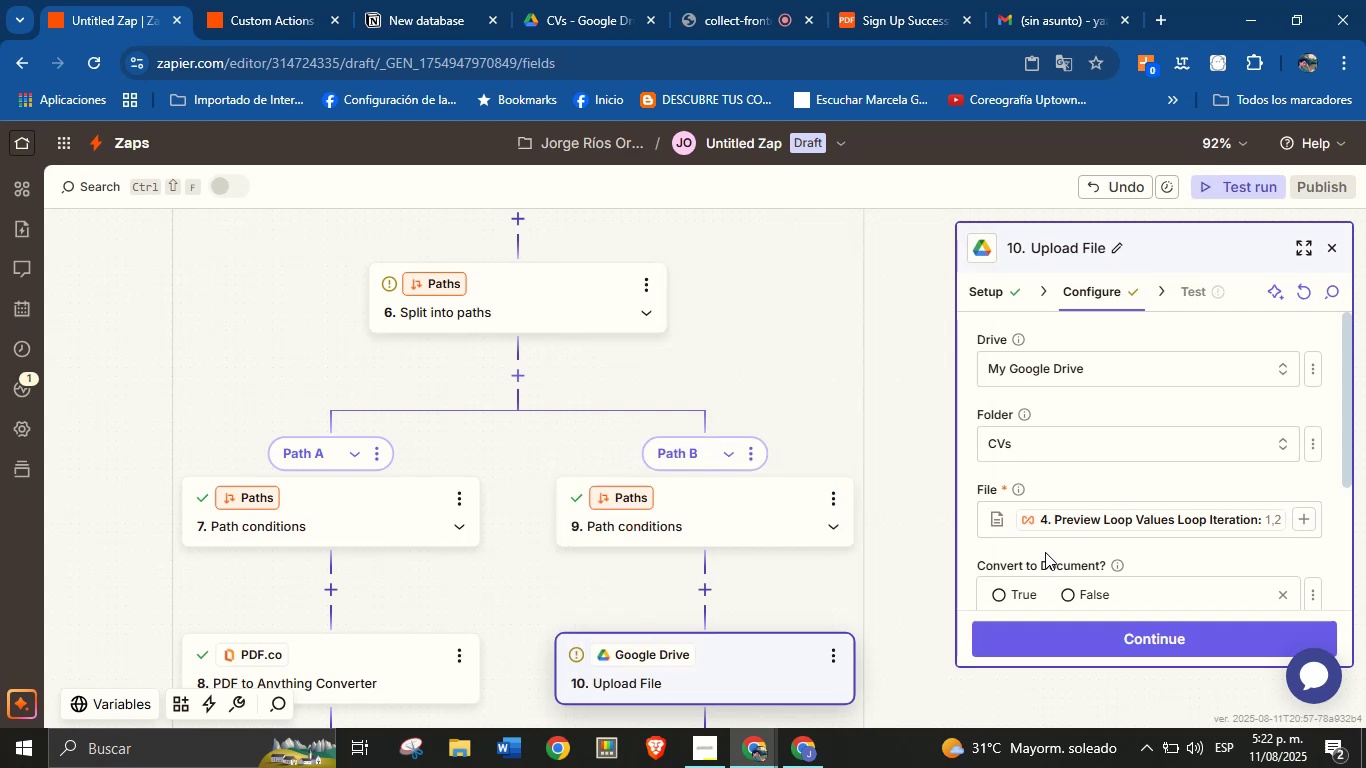 
scroll: coordinate [1168, 470], scroll_direction: down, amount: 3.0
 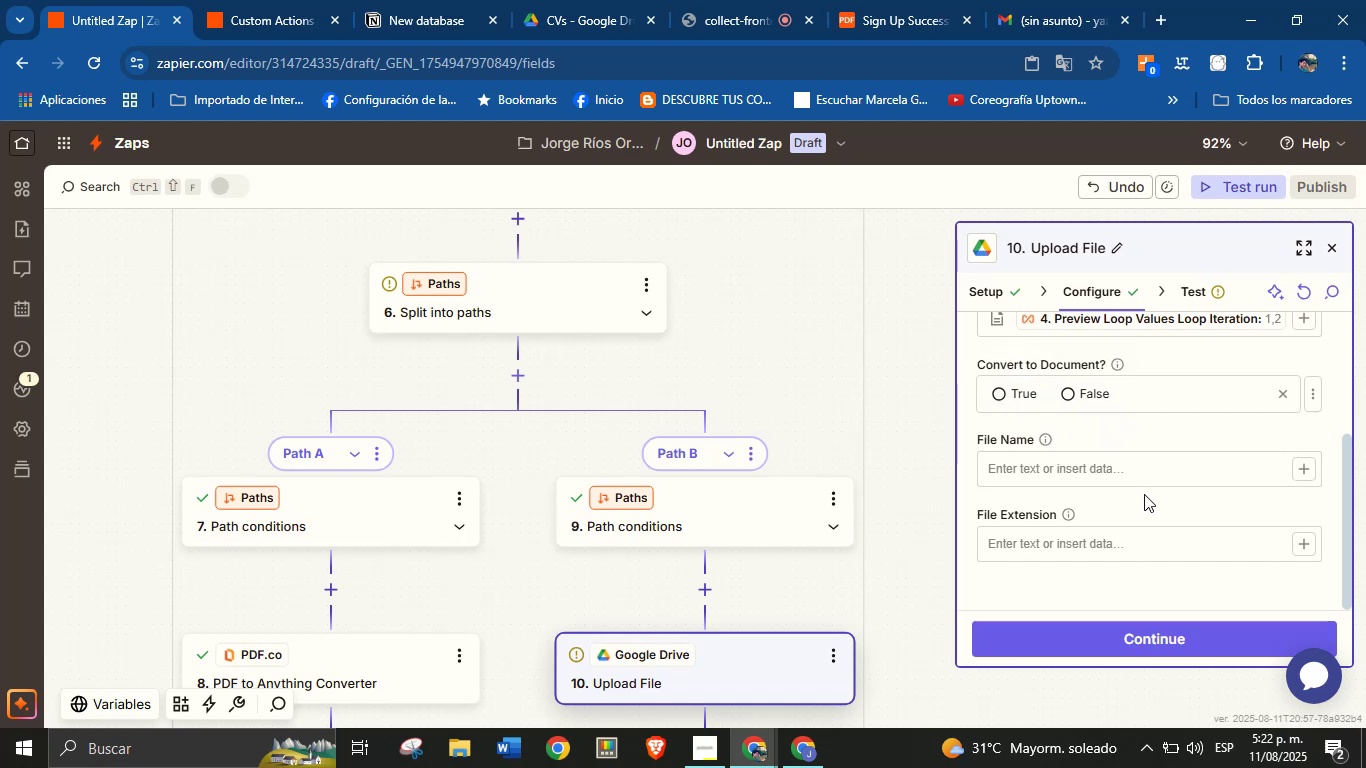 
scroll: coordinate [1134, 511], scroll_direction: none, amount: 0.0
 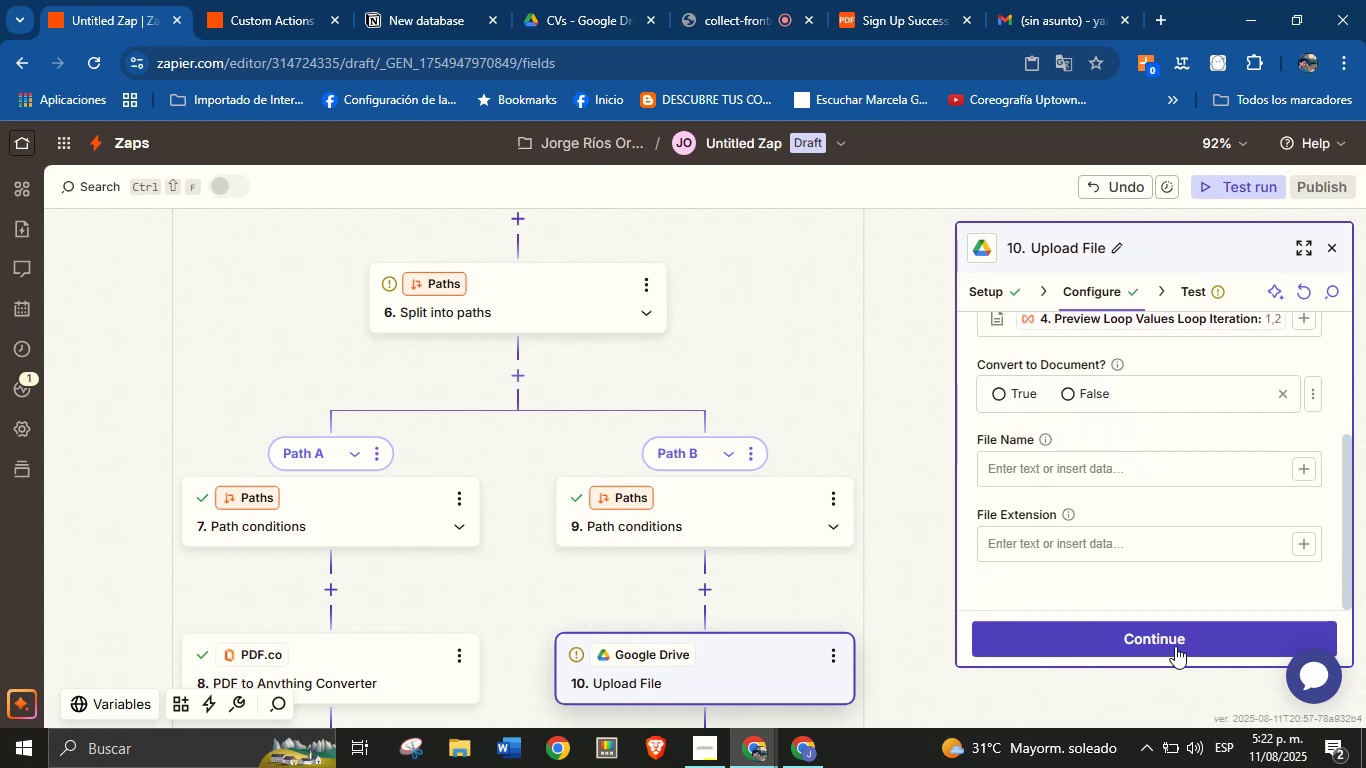 
left_click([1175, 646])
 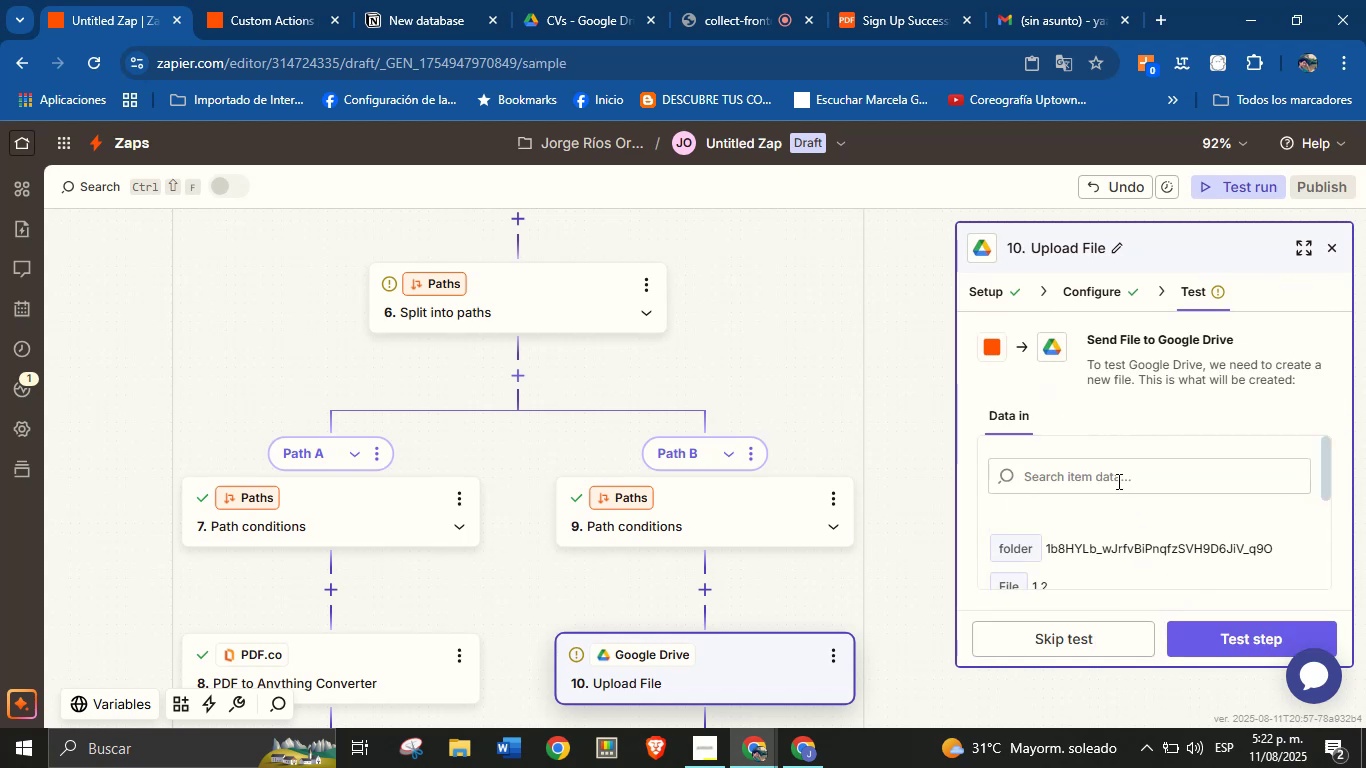 
left_click([1225, 636])
 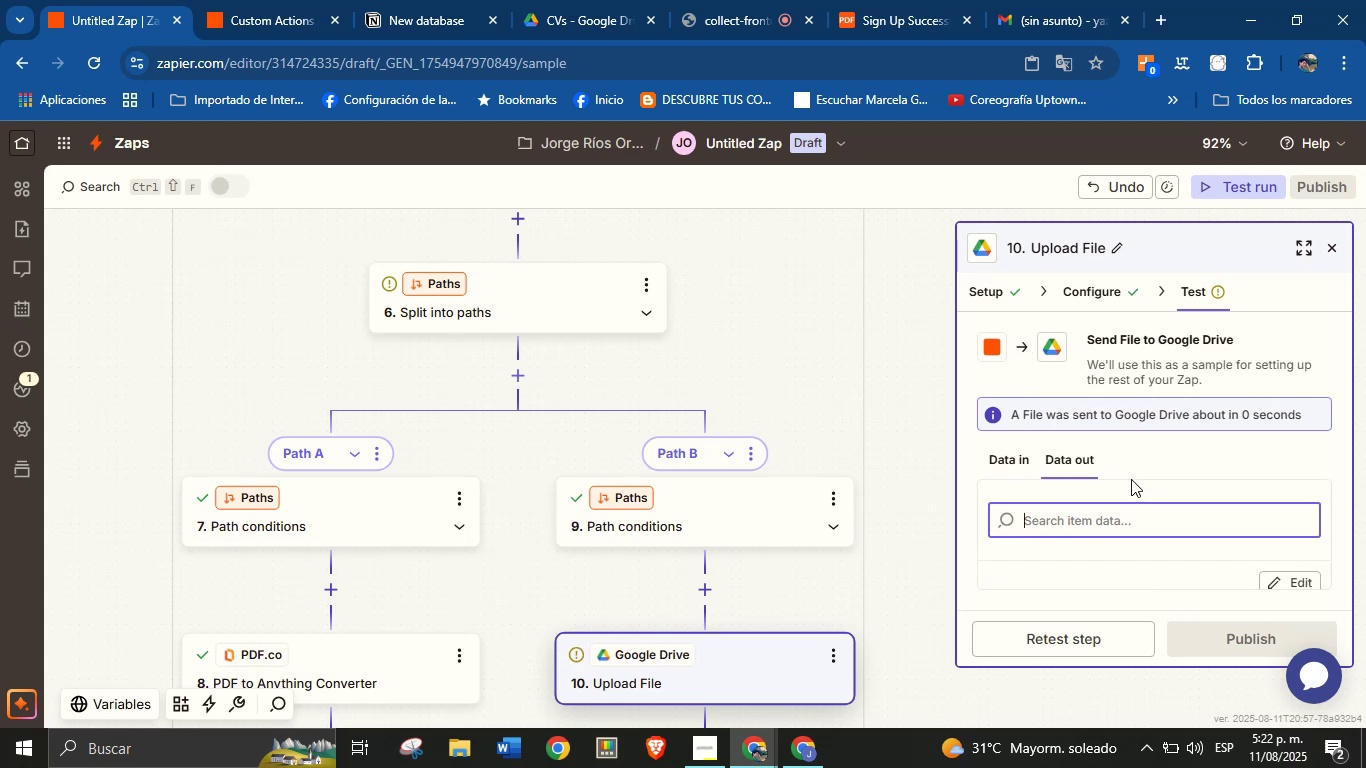 
wait(6.5)
 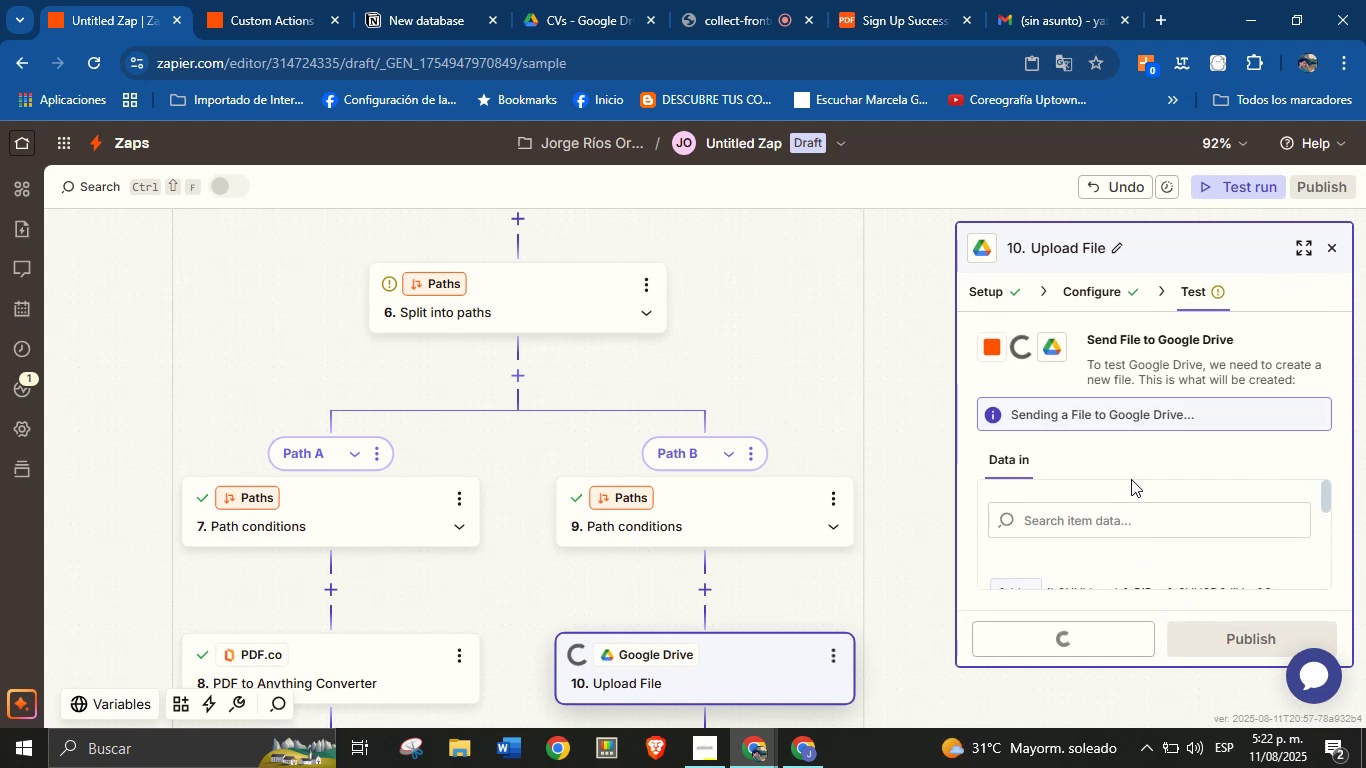 
scroll: coordinate [849, 486], scroll_direction: down, amount: 2.0
 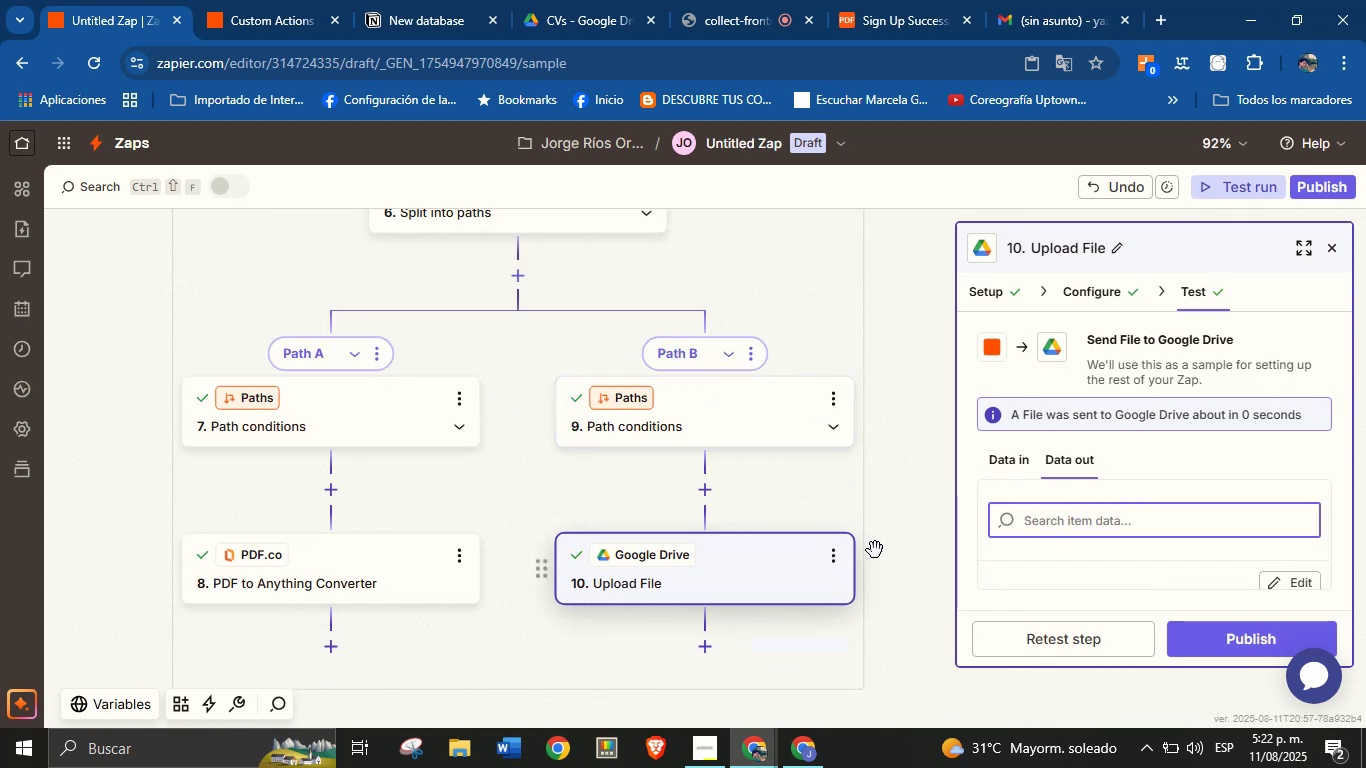 
scroll: coordinate [875, 550], scroll_direction: up, amount: 1.0
 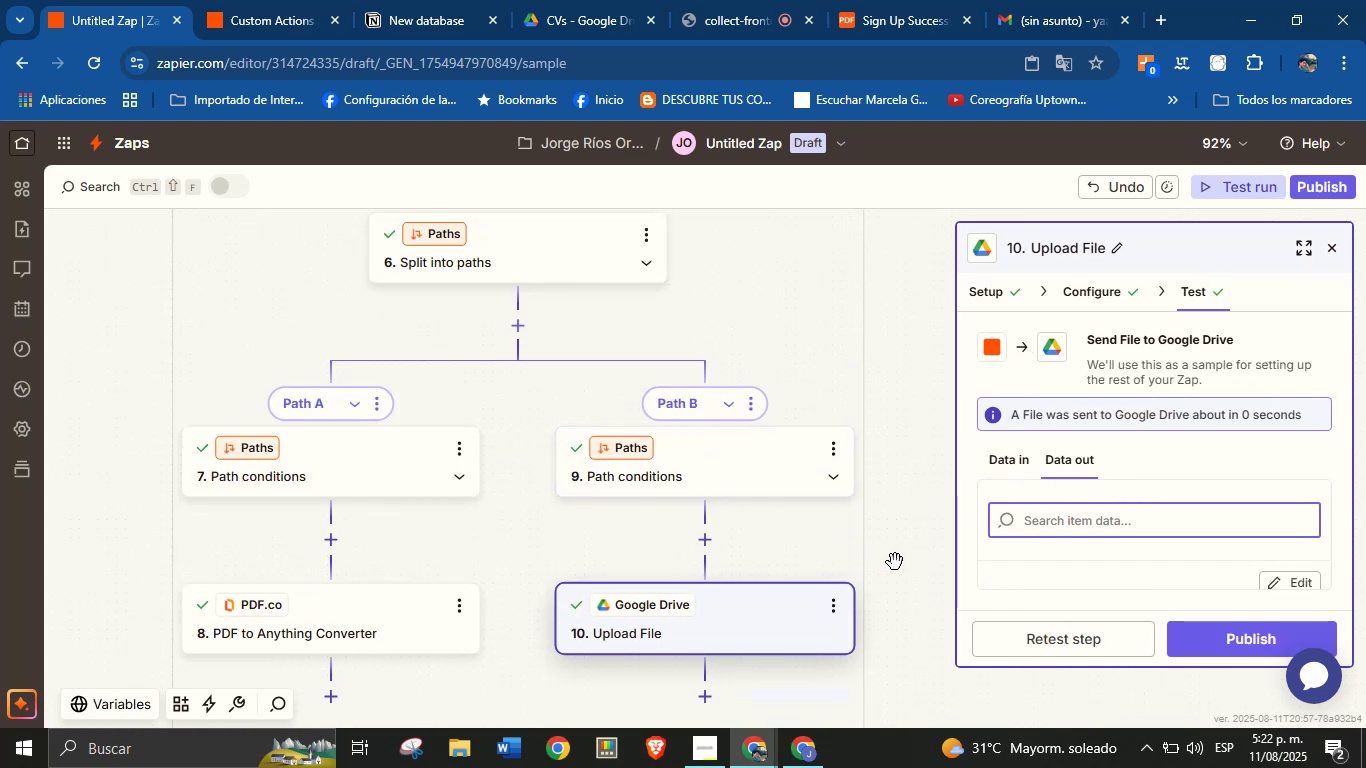 
scroll: coordinate [881, 610], scroll_direction: down, amount: 2.0
 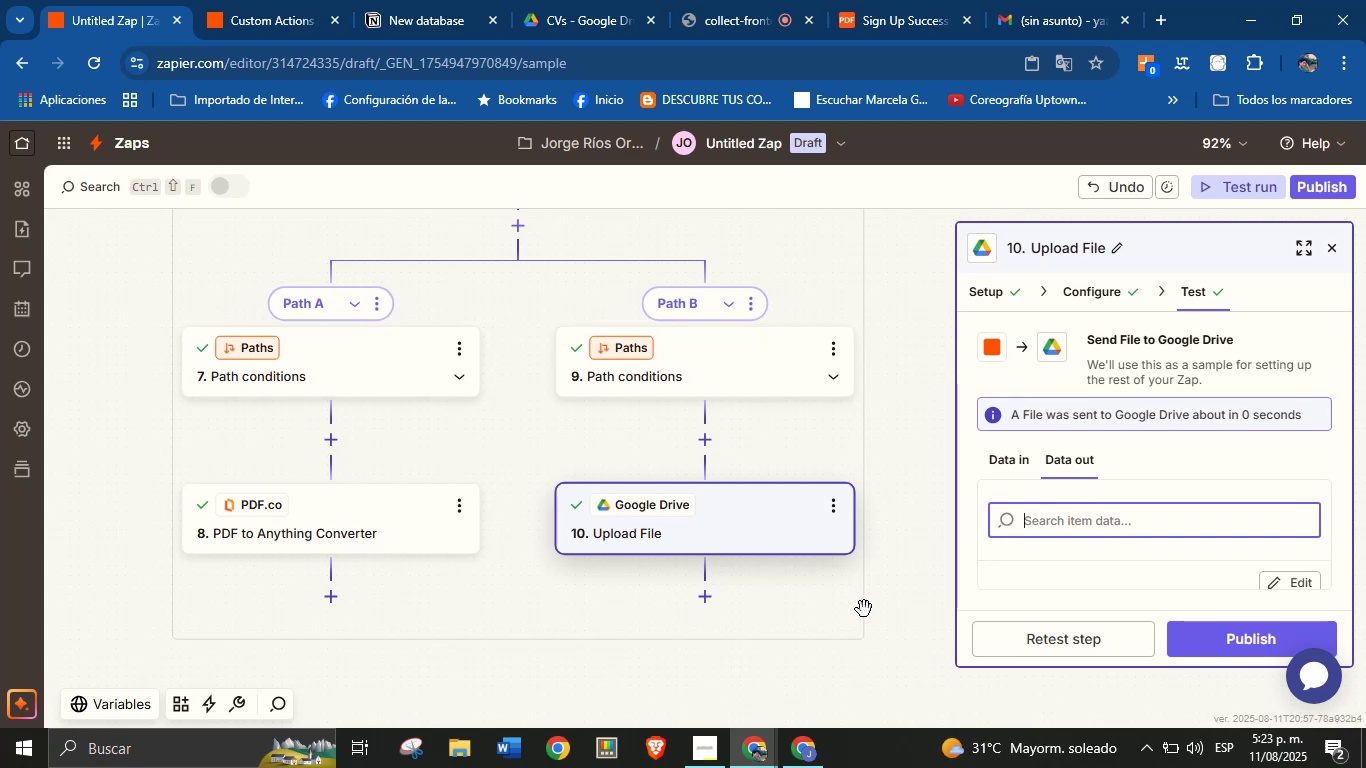 
wait(60.95)
 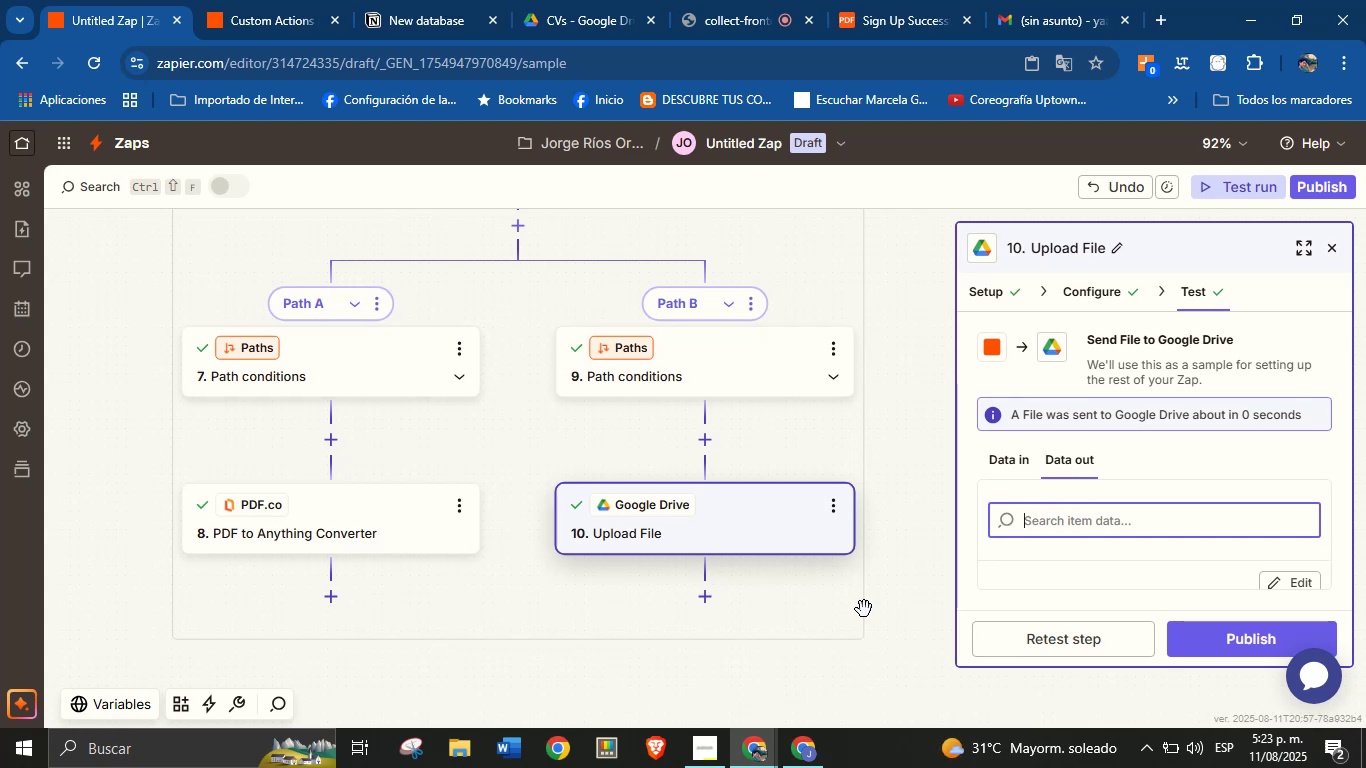 
scroll: coordinate [433, 523], scroll_direction: down, amount: 1.0
 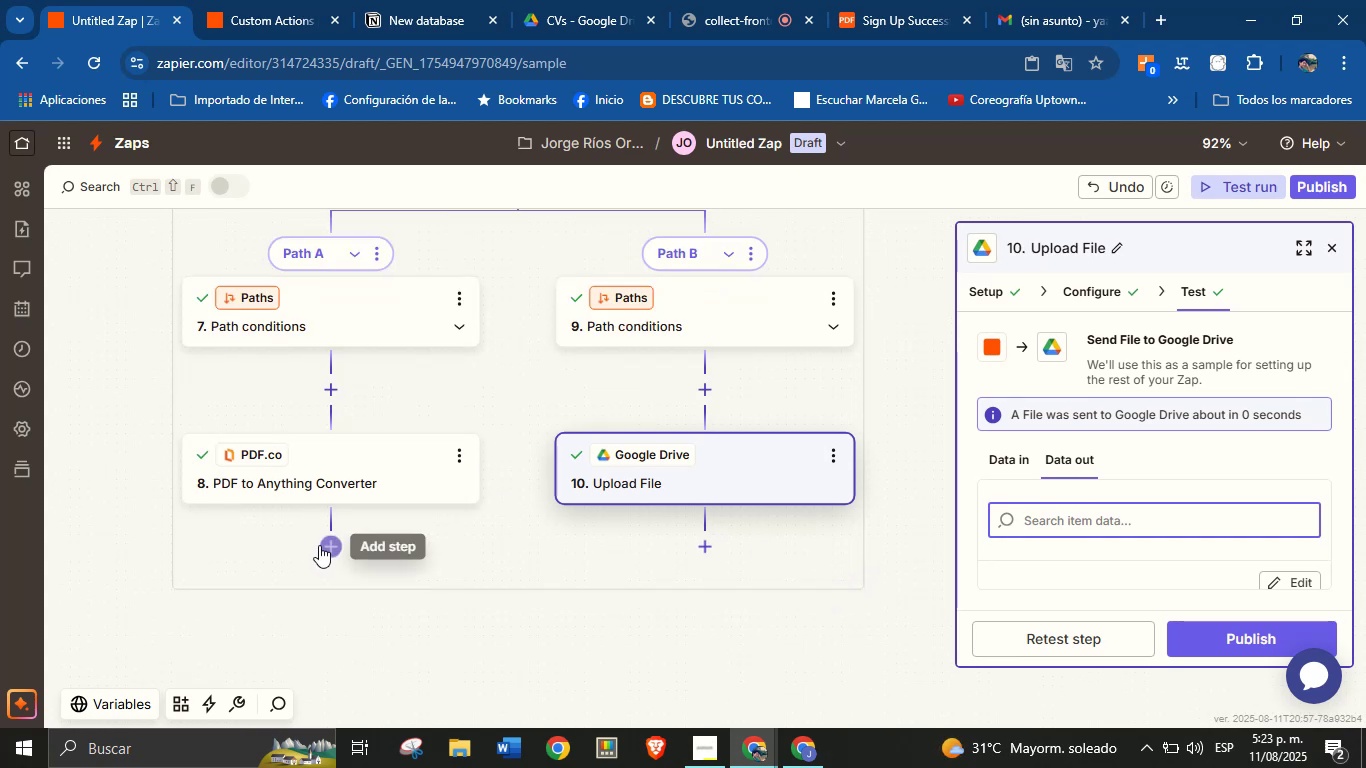 
left_click([322, 544])
 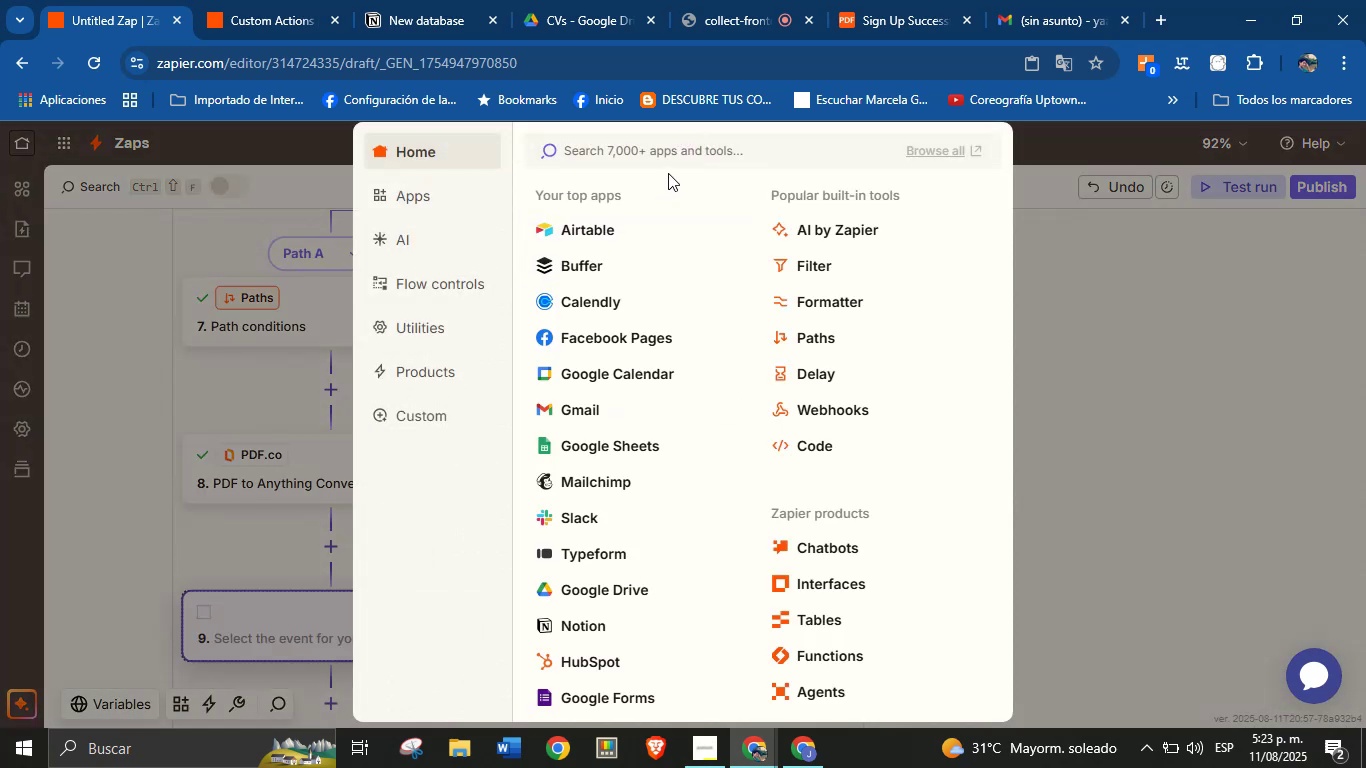 
type(oen)
key(Backspace)
key(Backspace)
type(pen)
 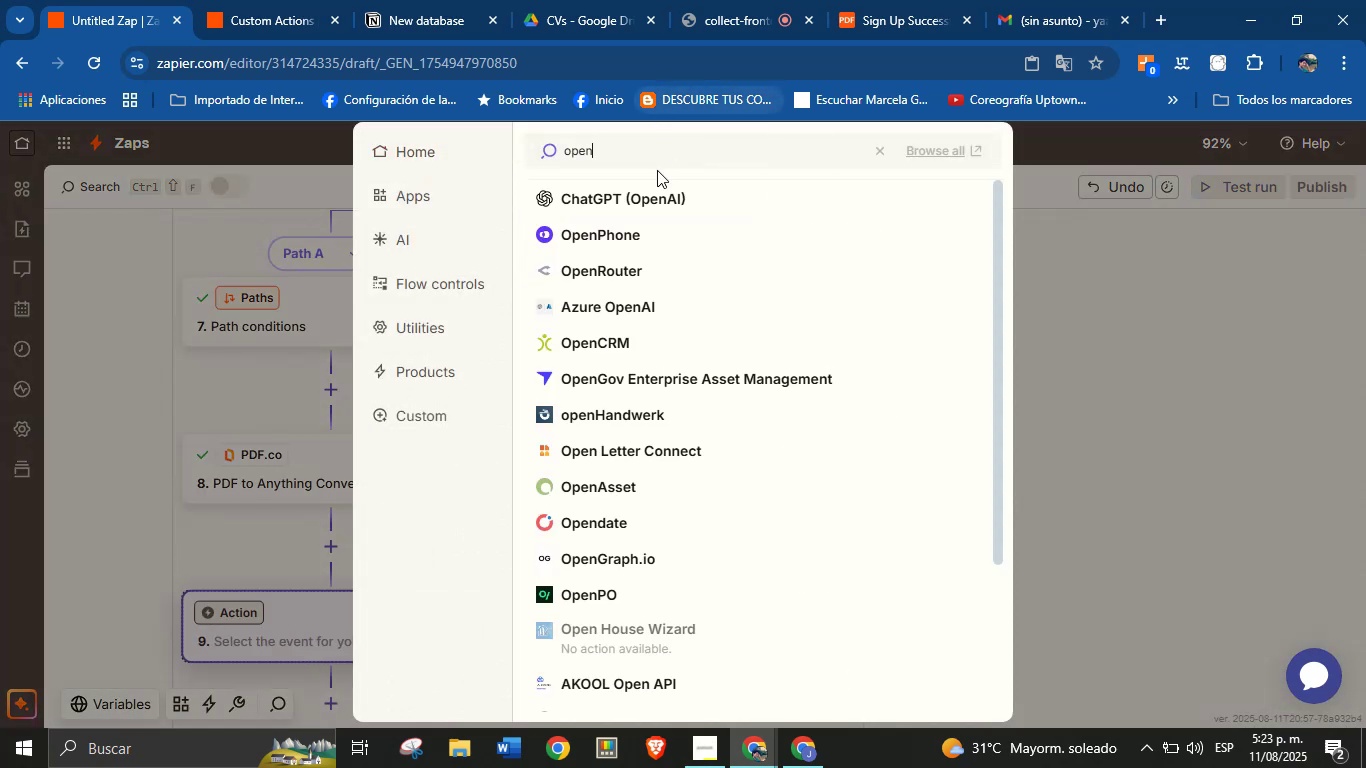 
left_click([660, 206])
 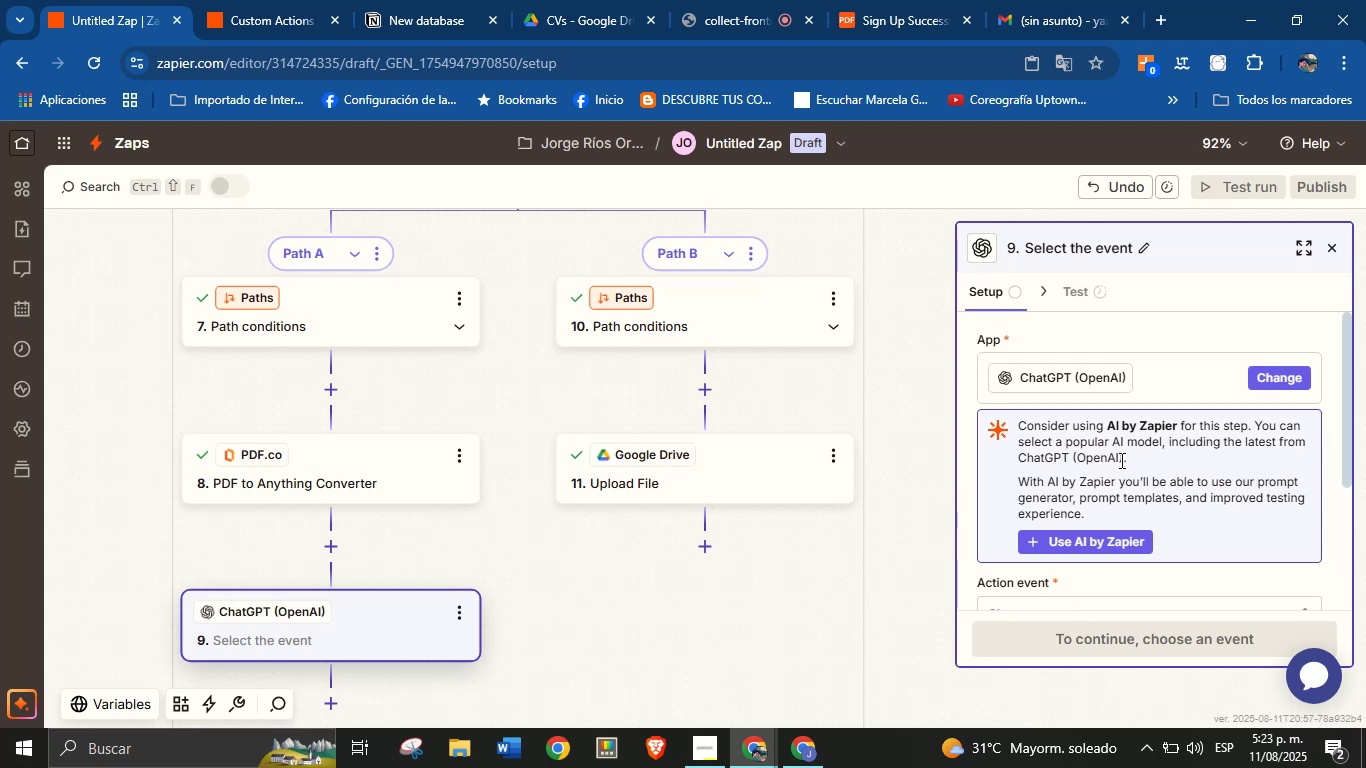 
wait(12.55)
 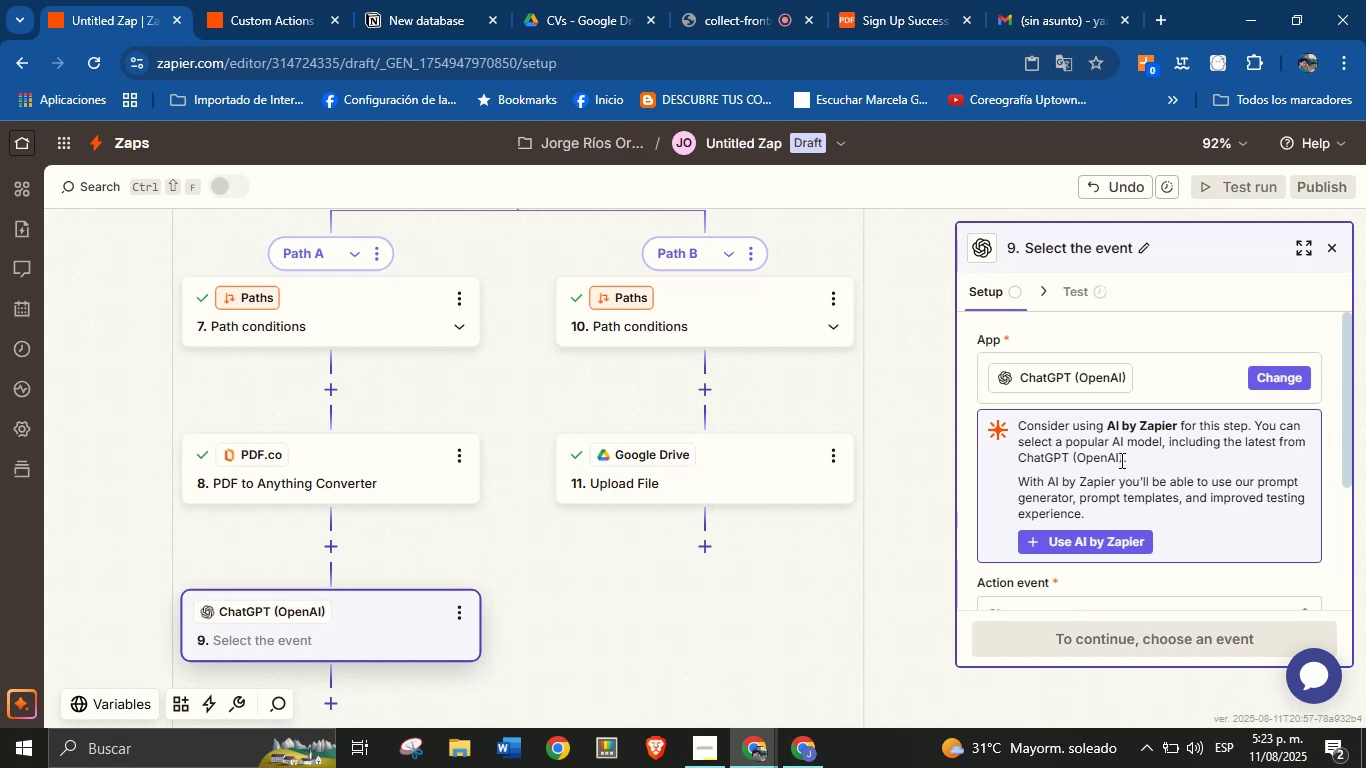 
scroll: coordinate [1184, 450], scroll_direction: up, amount: 3.0
 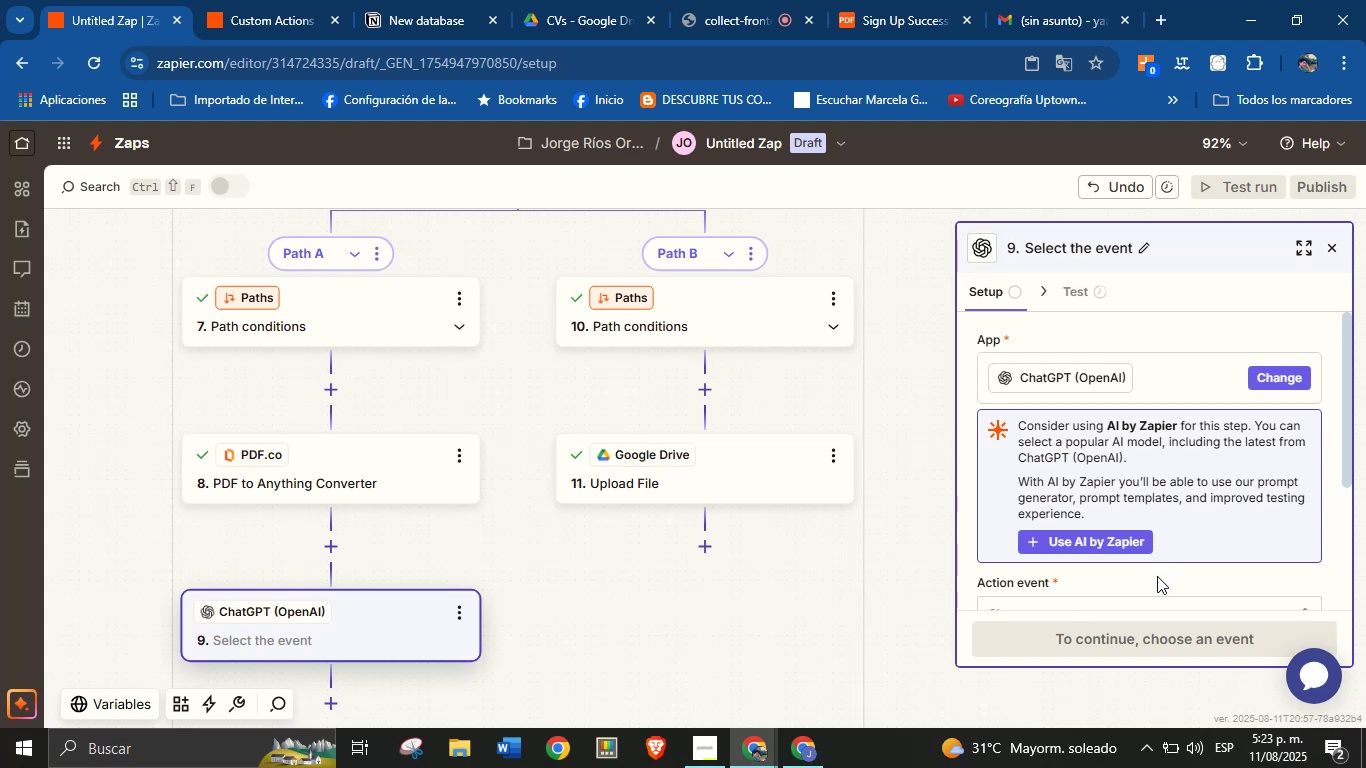 
scroll: coordinate [1165, 571], scroll_direction: down, amount: 1.0
 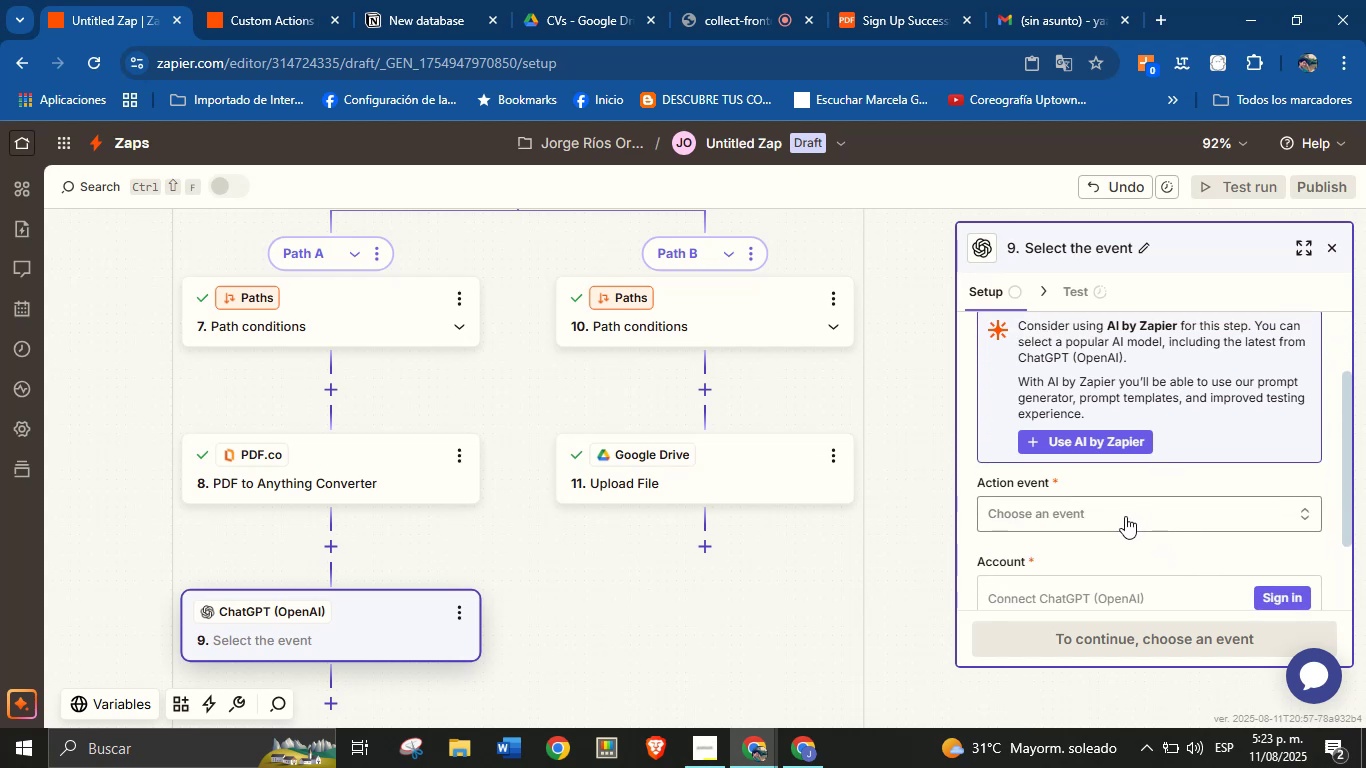 
left_click([1124, 513])
 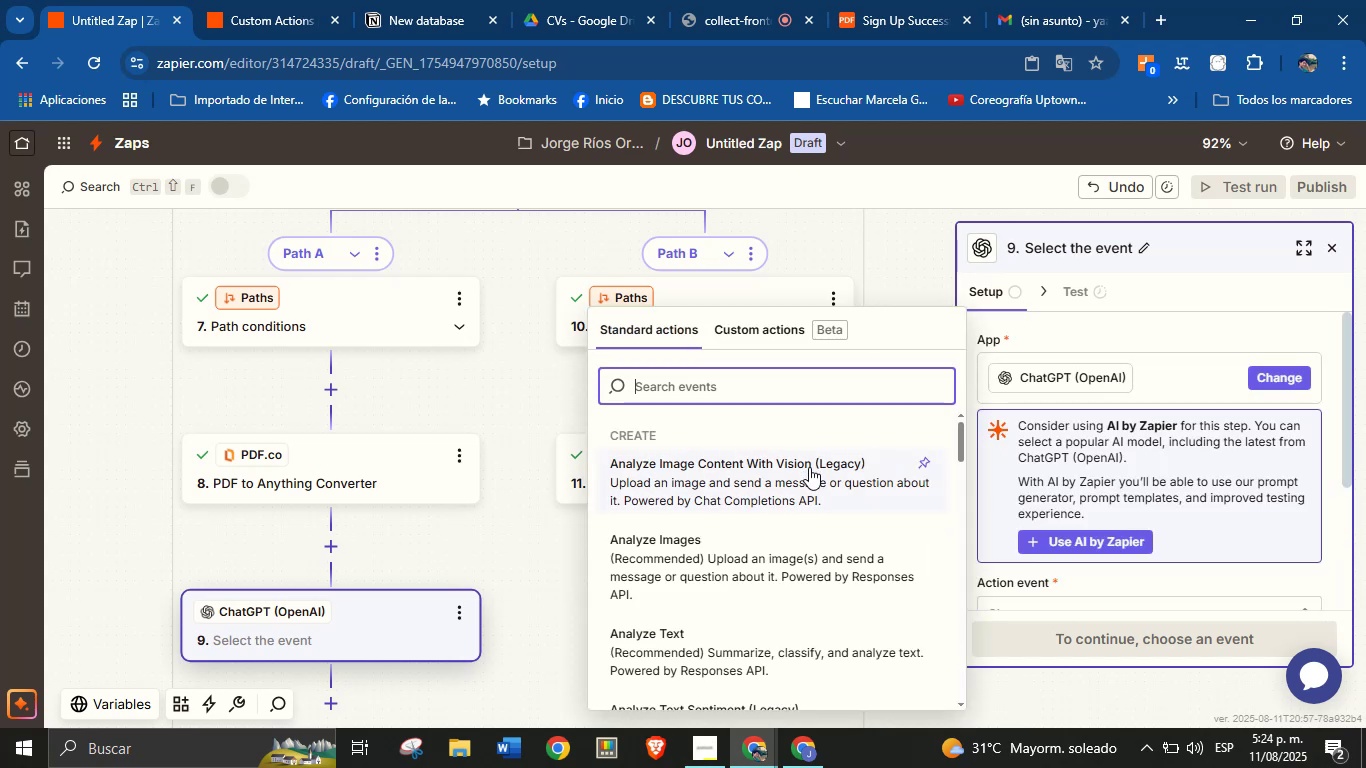 
wait(5.03)
 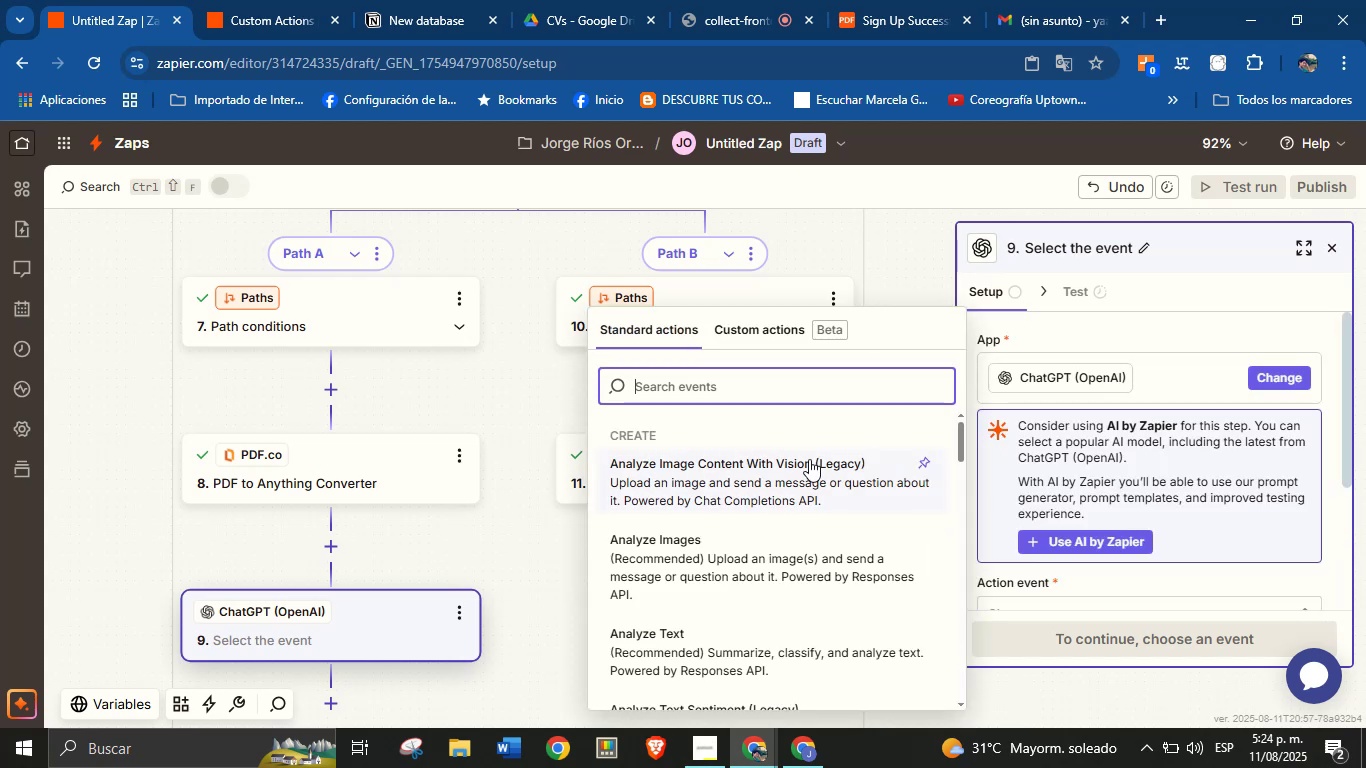 
scroll: coordinate [773, 516], scroll_direction: down, amount: 1.0
 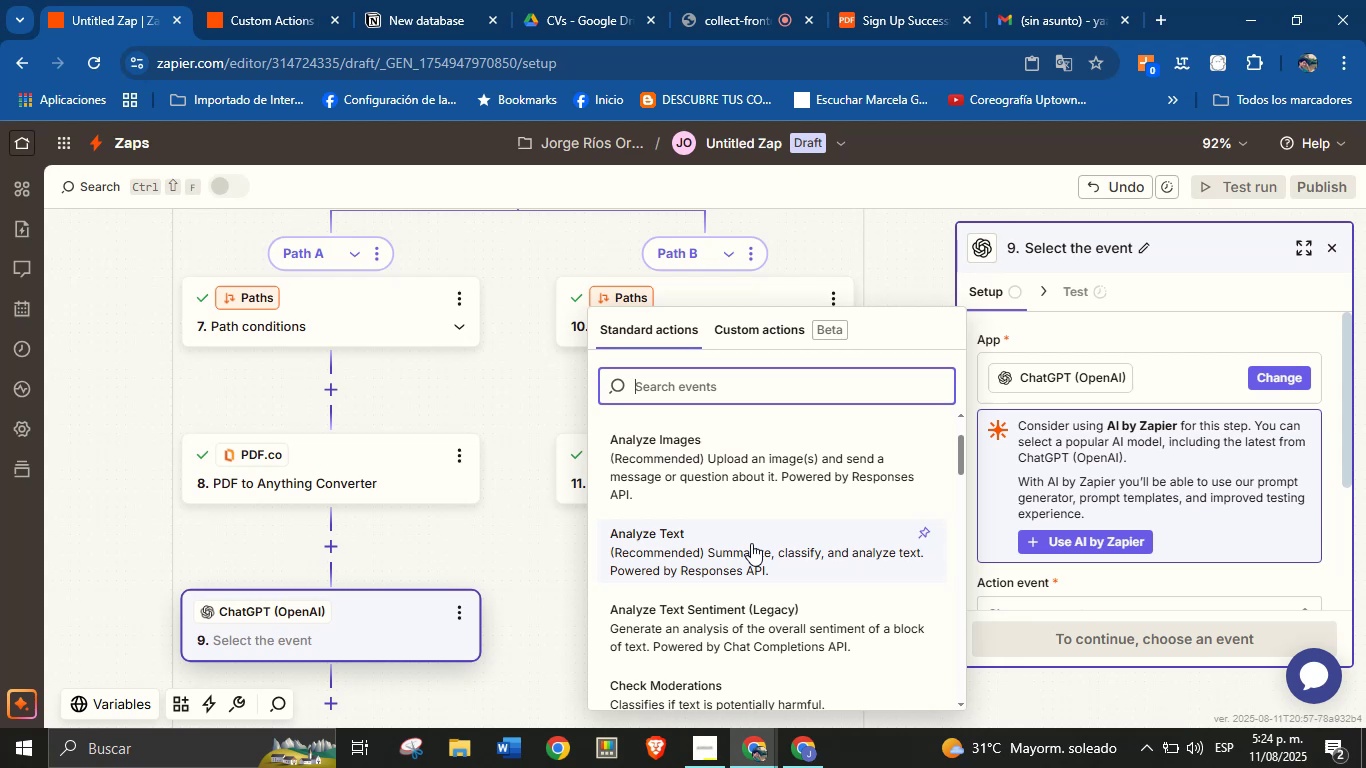 
wait(56.41)
 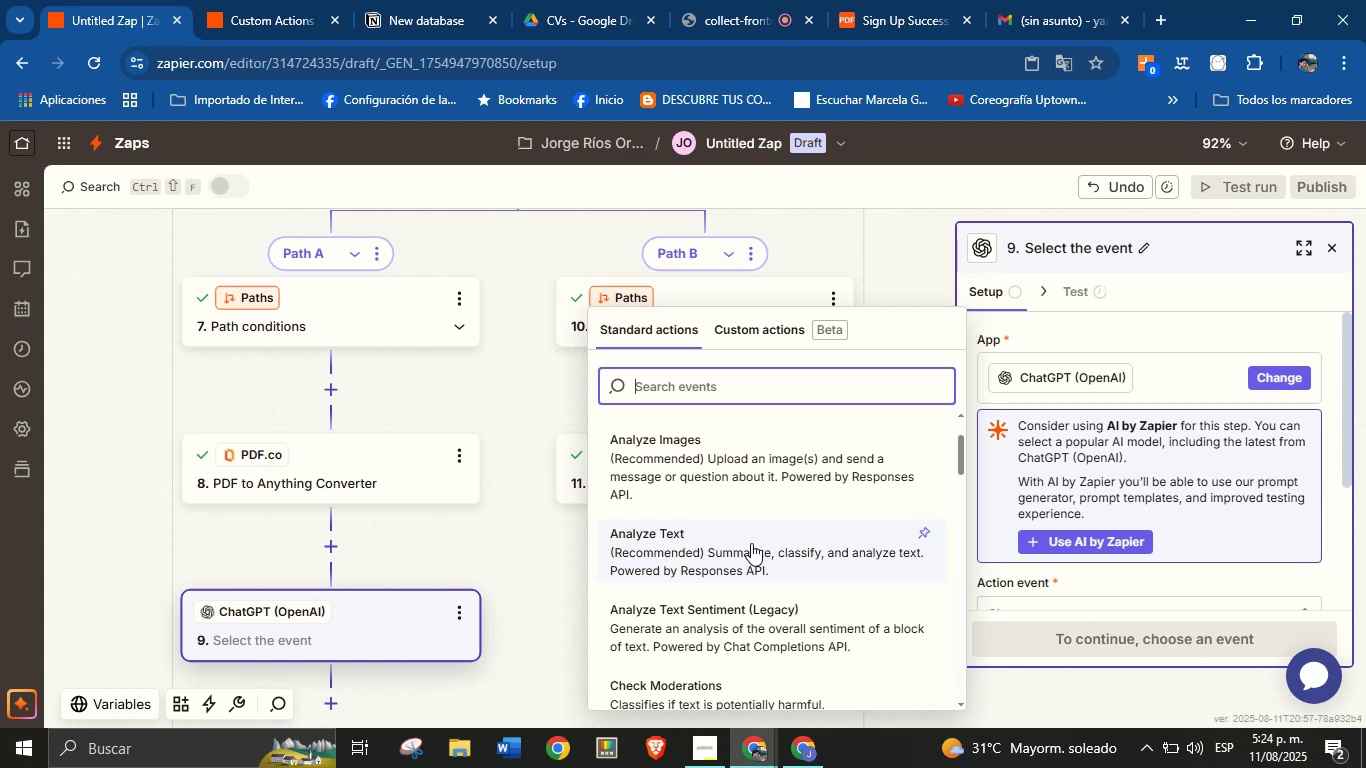 
type(send)
 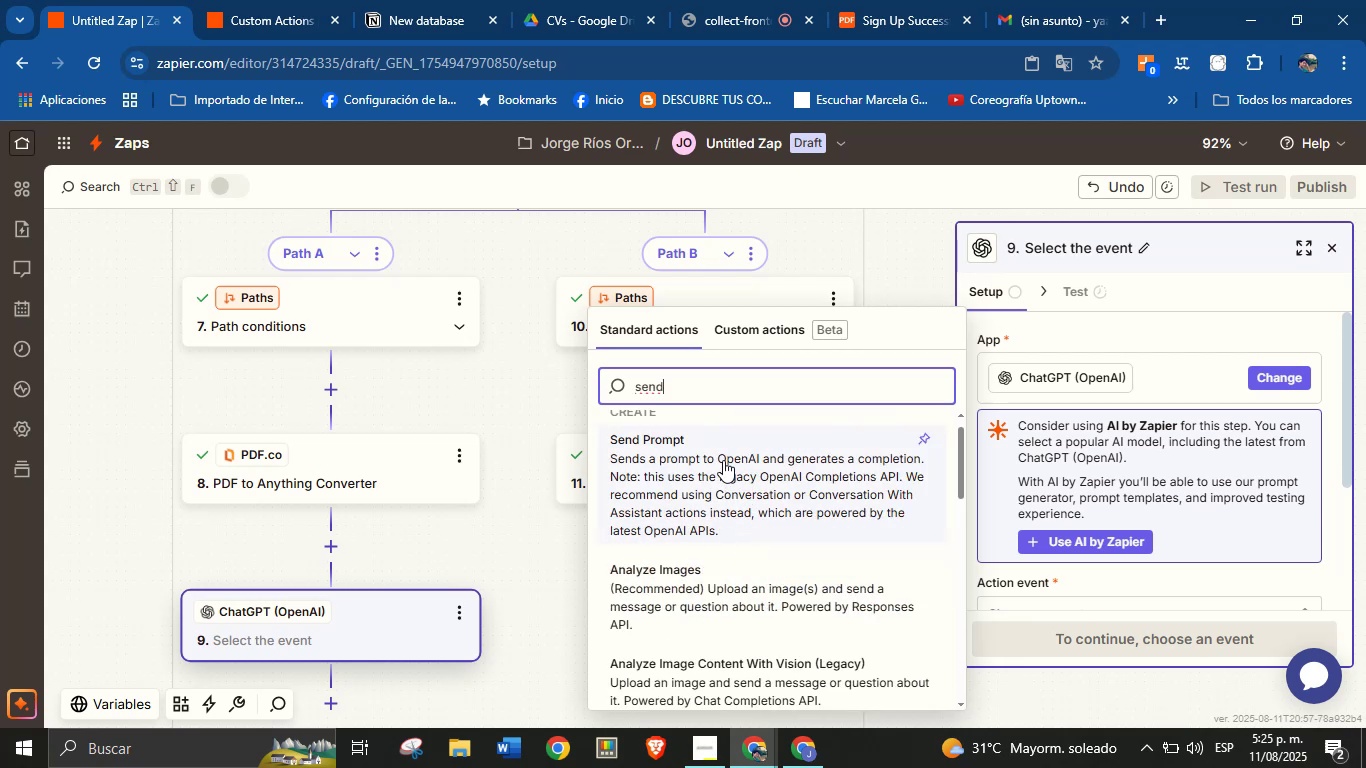 
left_click([723, 460])
 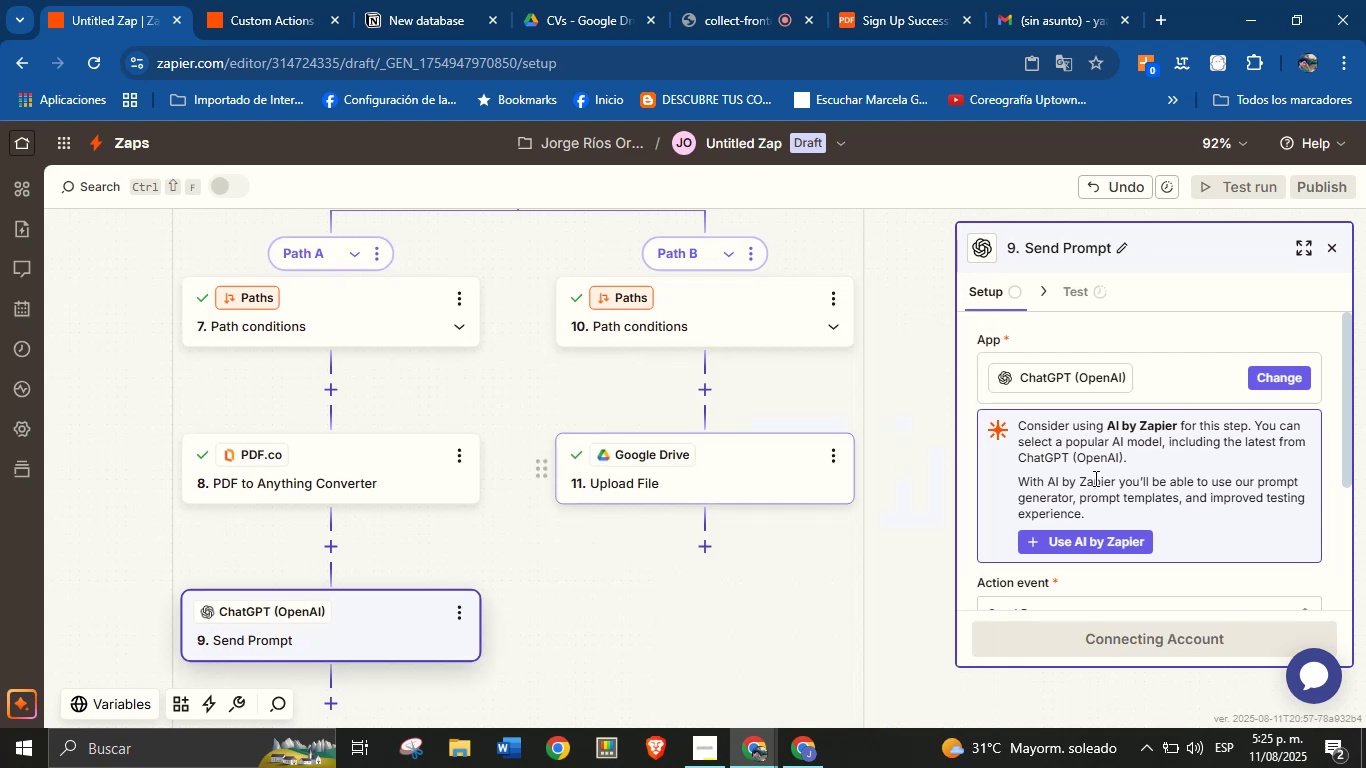 
scroll: coordinate [1140, 486], scroll_direction: down, amount: 2.0
 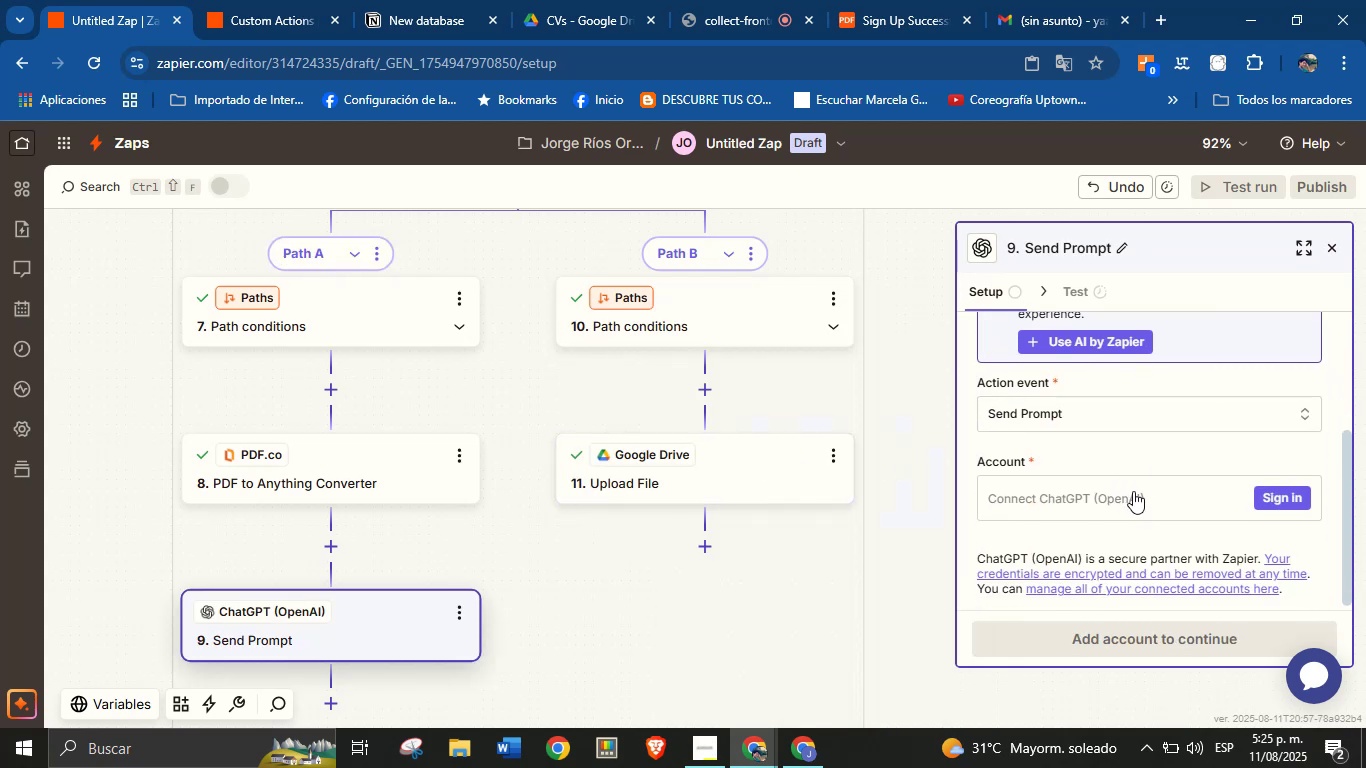 
left_click([1187, 491])
 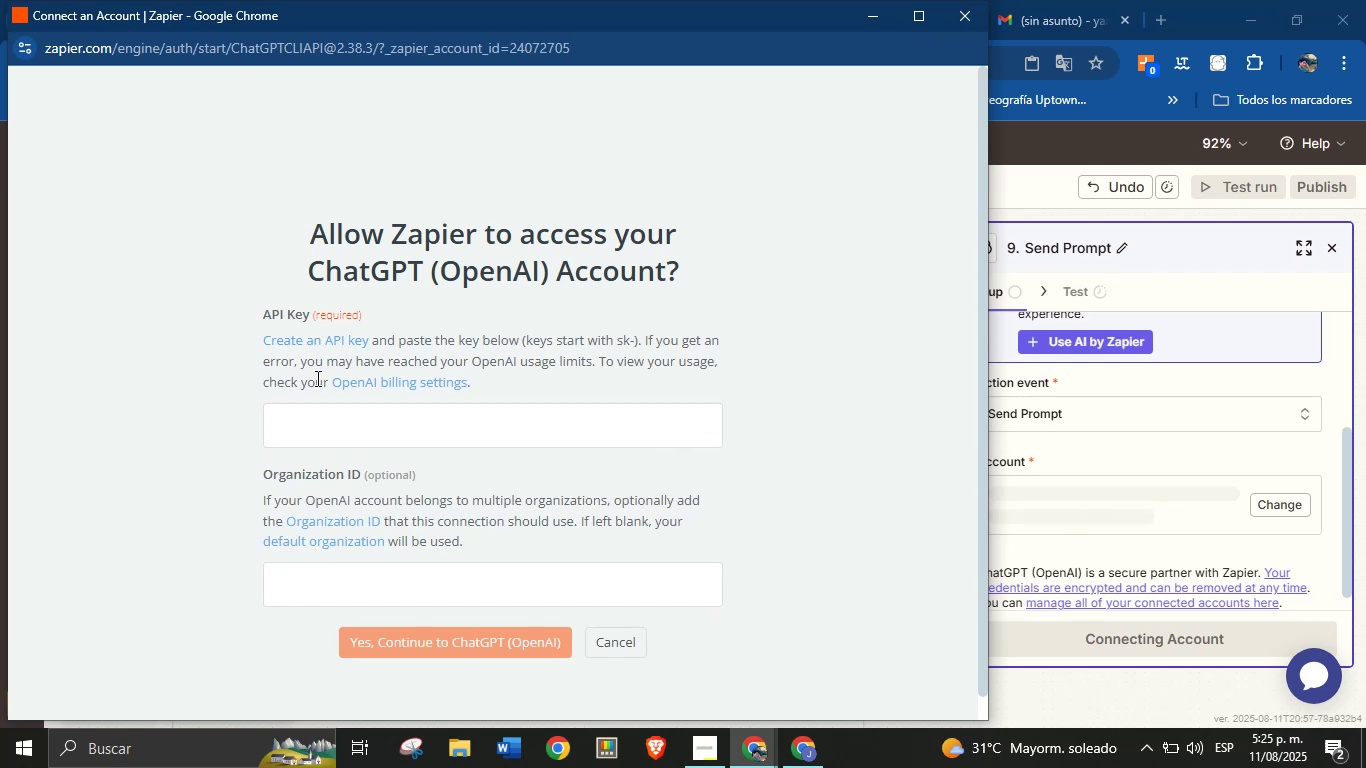 
wait(20.53)
 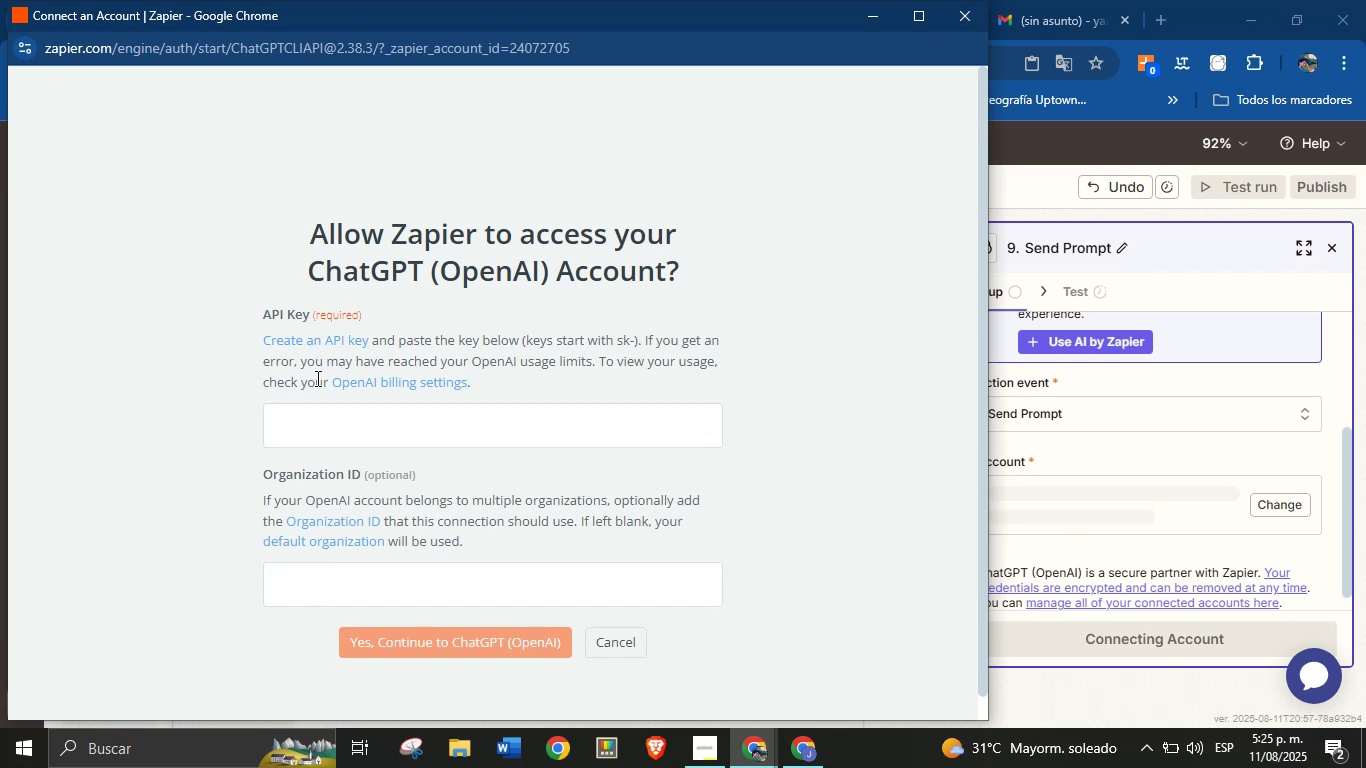 
left_click([340, 343])
 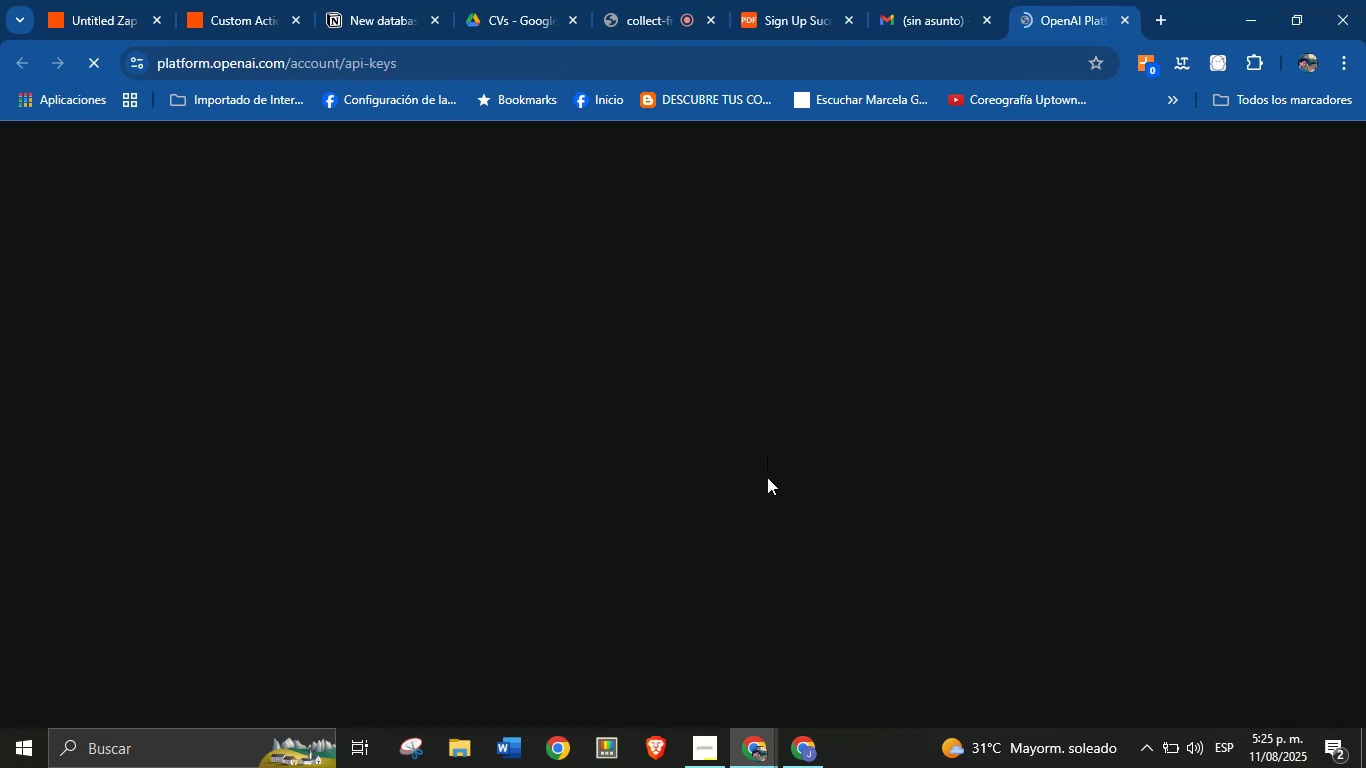 
wait(9.62)
 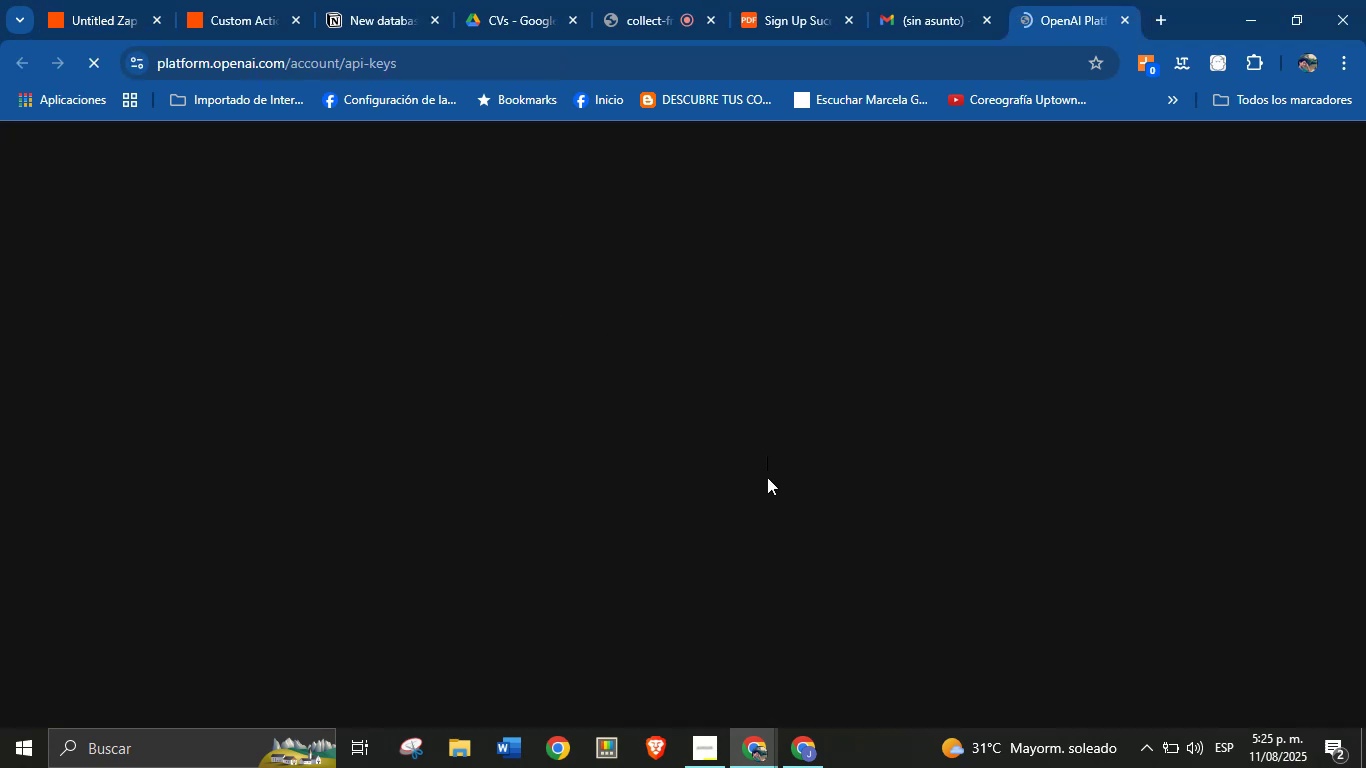 
left_click([660, 513])
 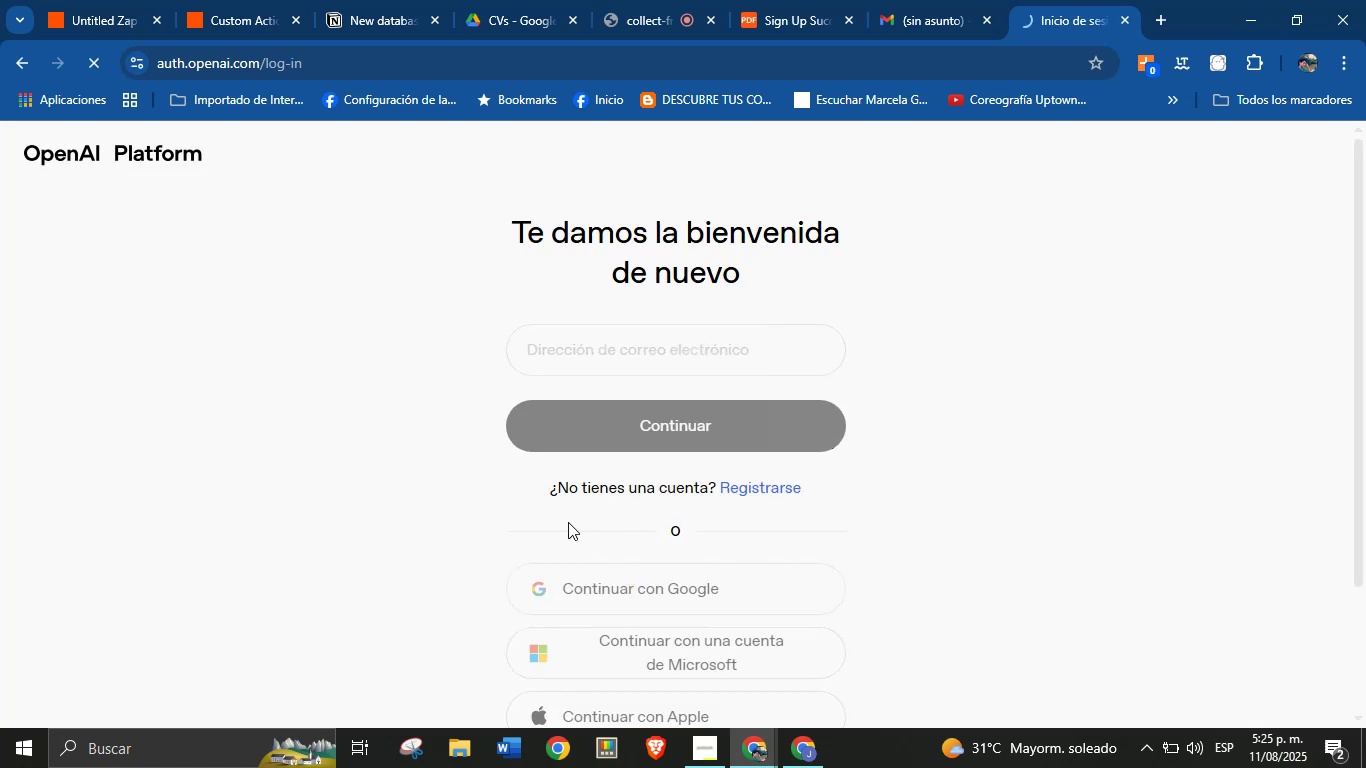 
wait(12.22)
 